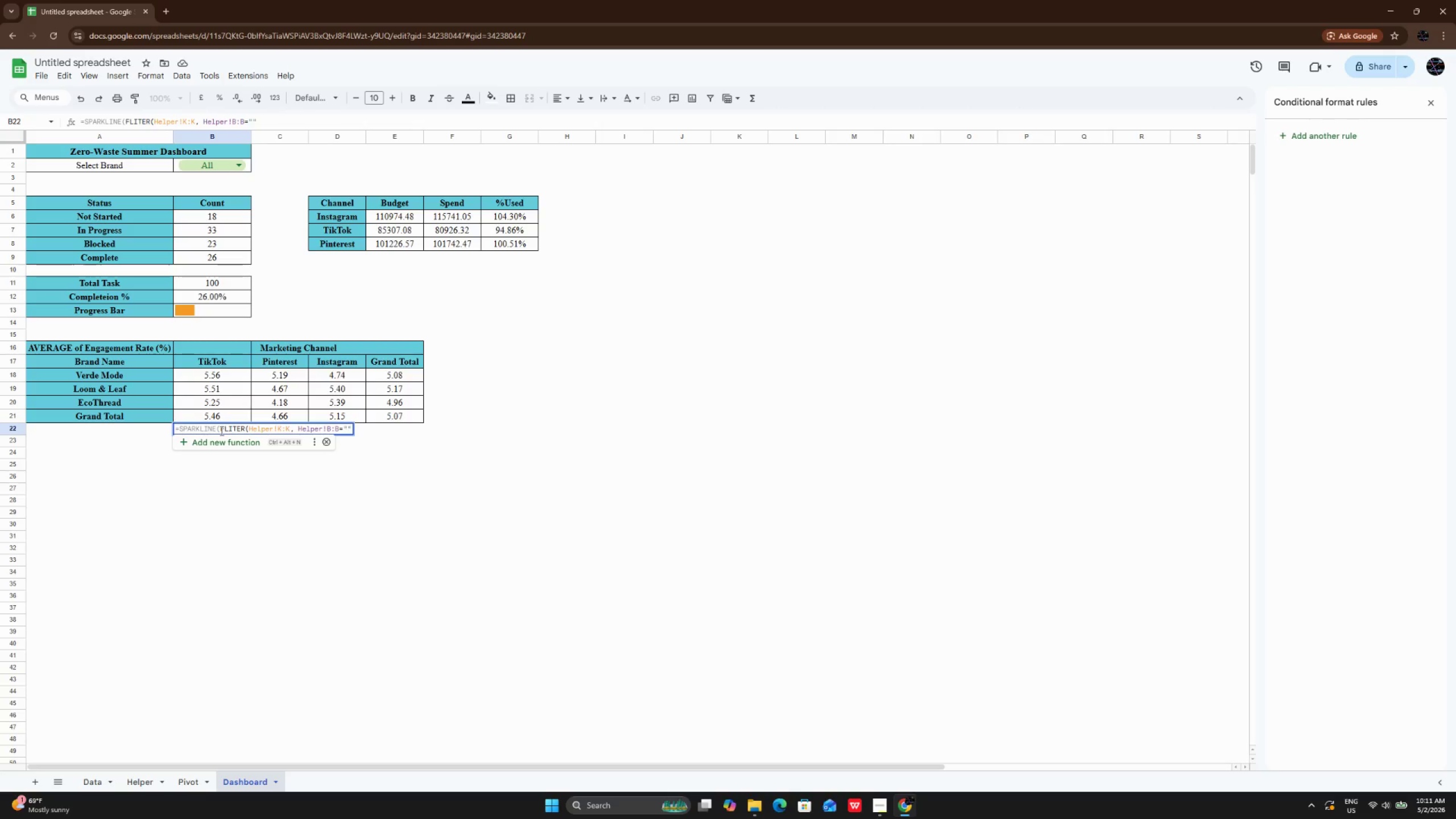 
key(ArrowLeft)
 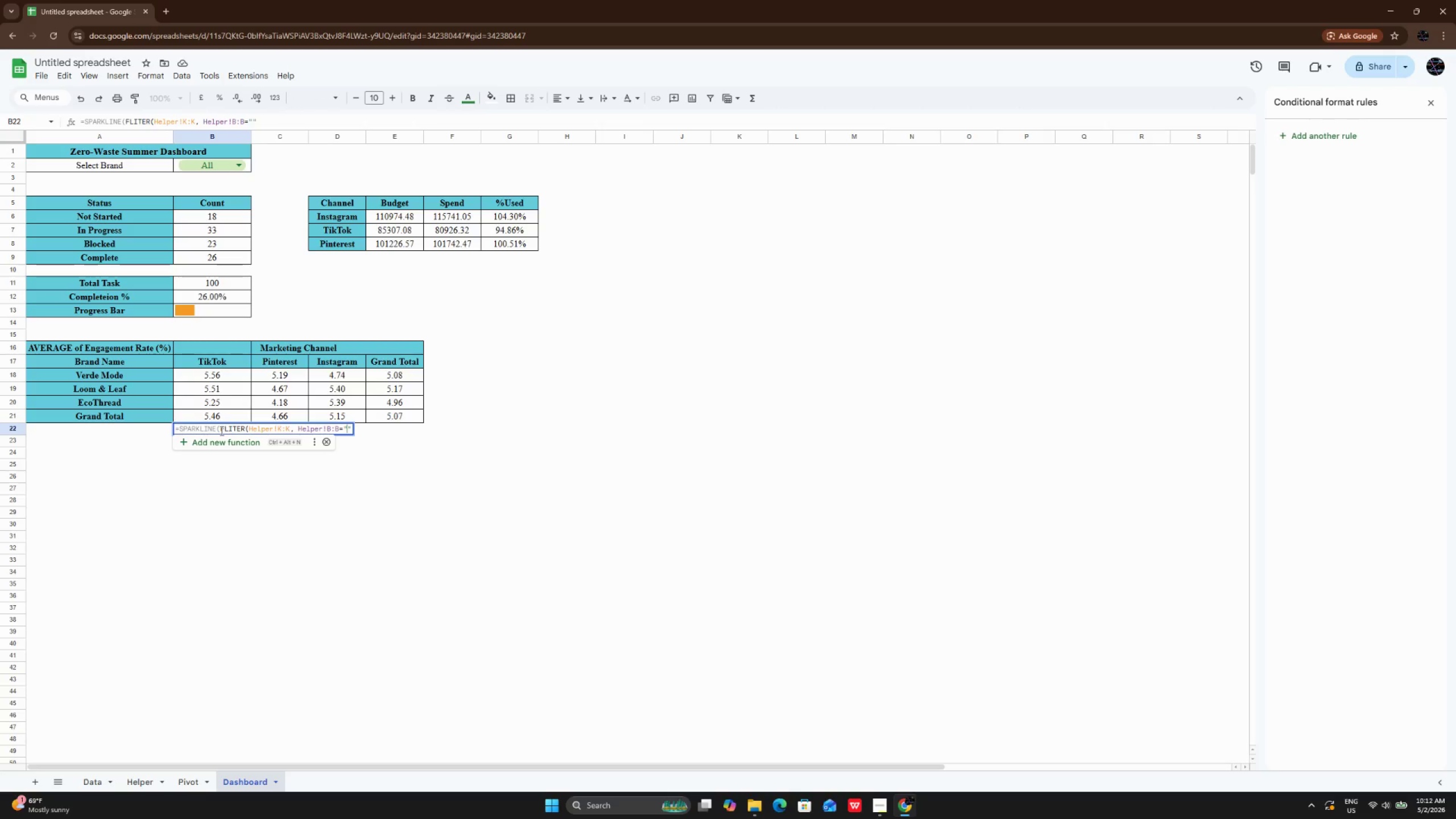 
type(e)
key(Backspace)
type(EcoThread)
 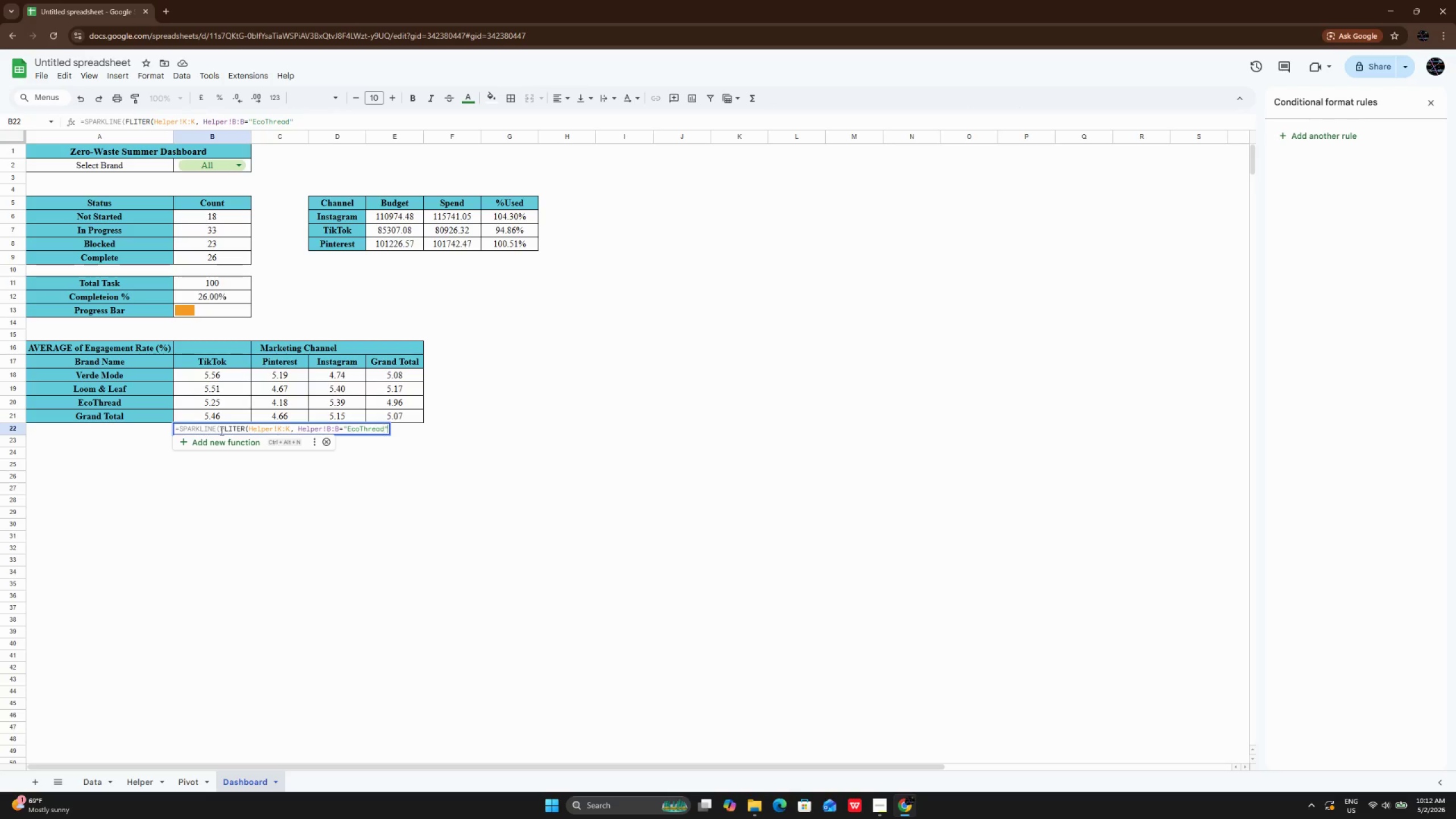 
key(ArrowRight)
 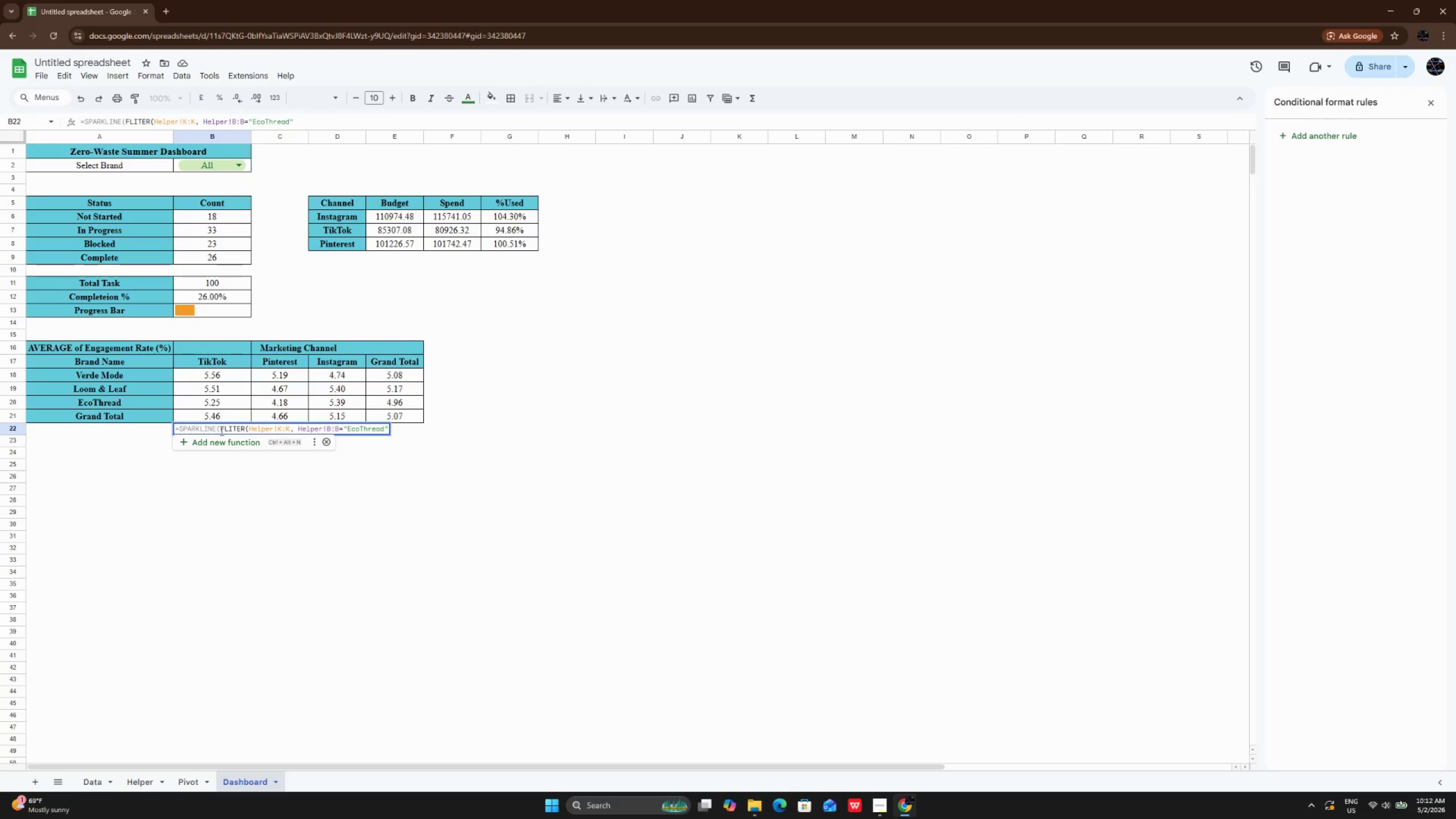 
type()))
 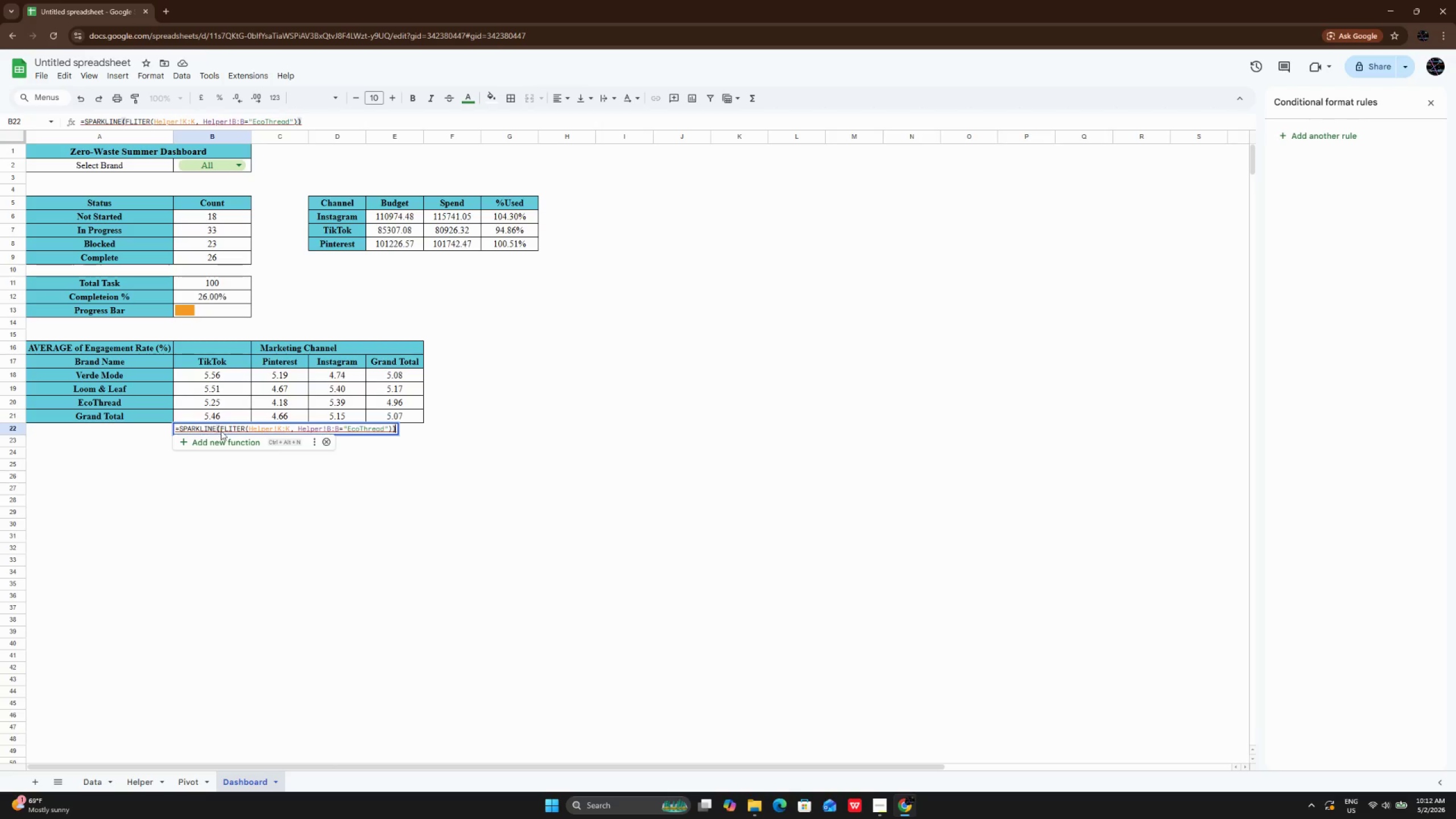 
key(Enter)
 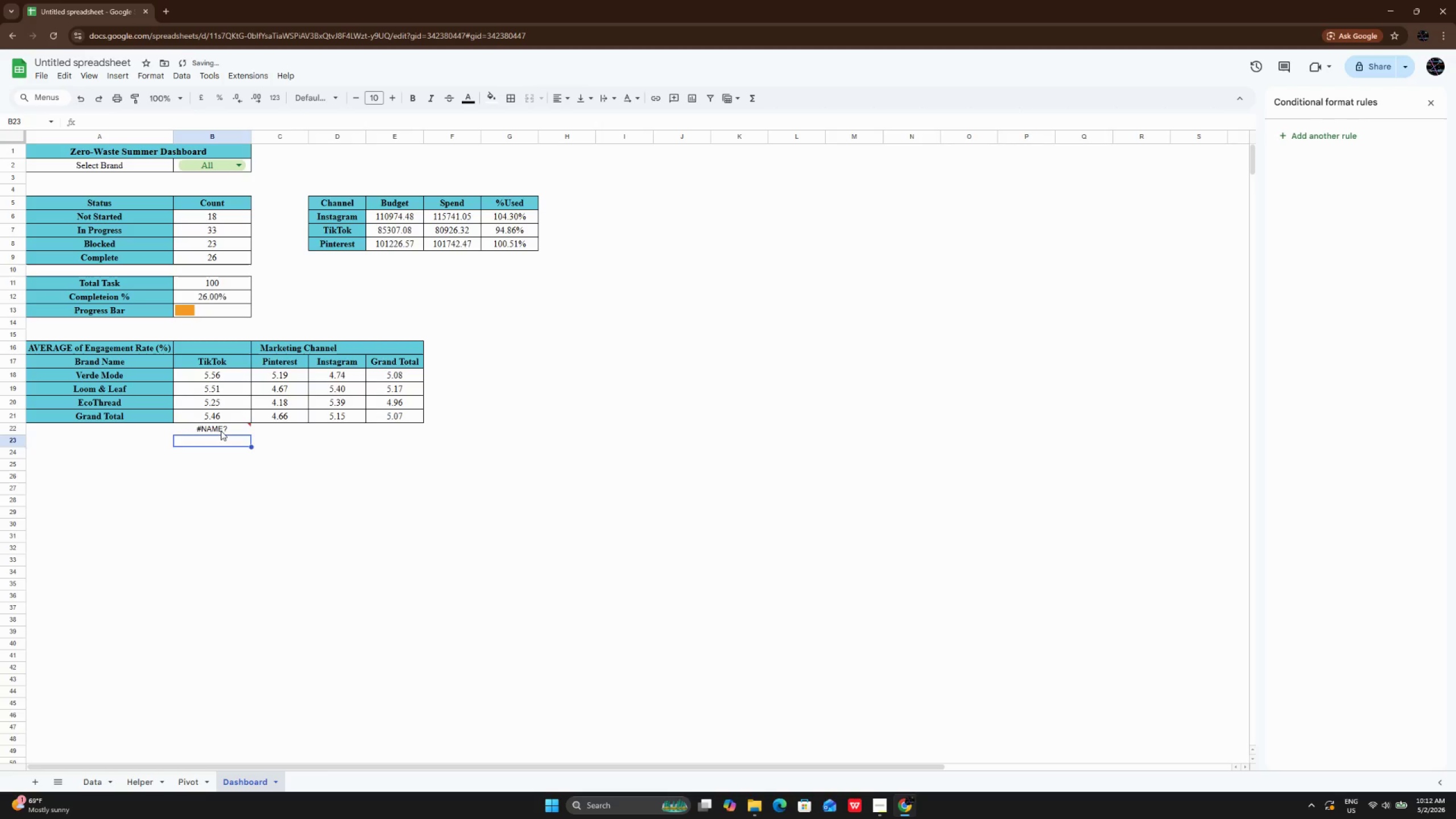 
left_click([221, 431])
 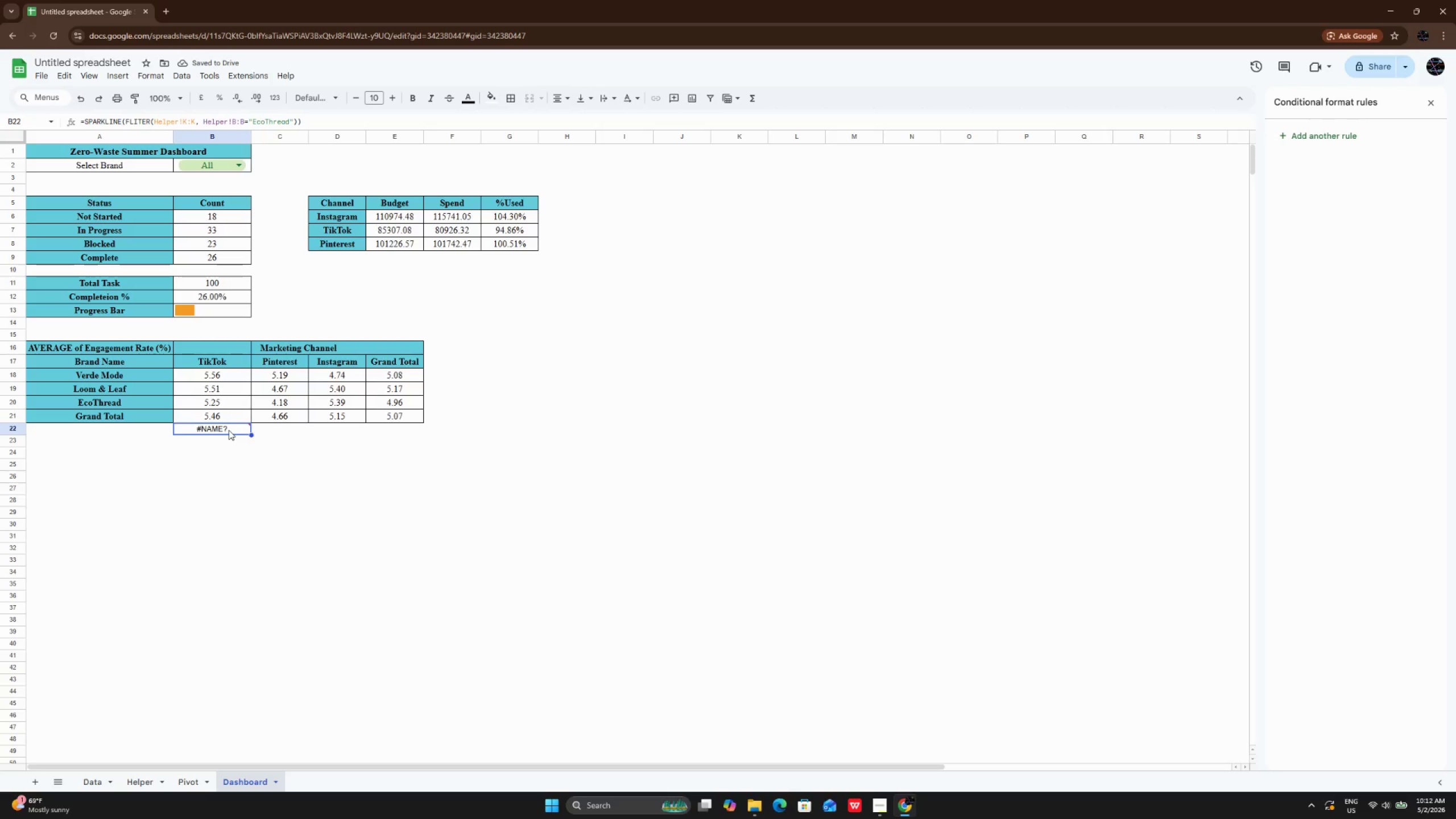 
double_click([229, 430])
 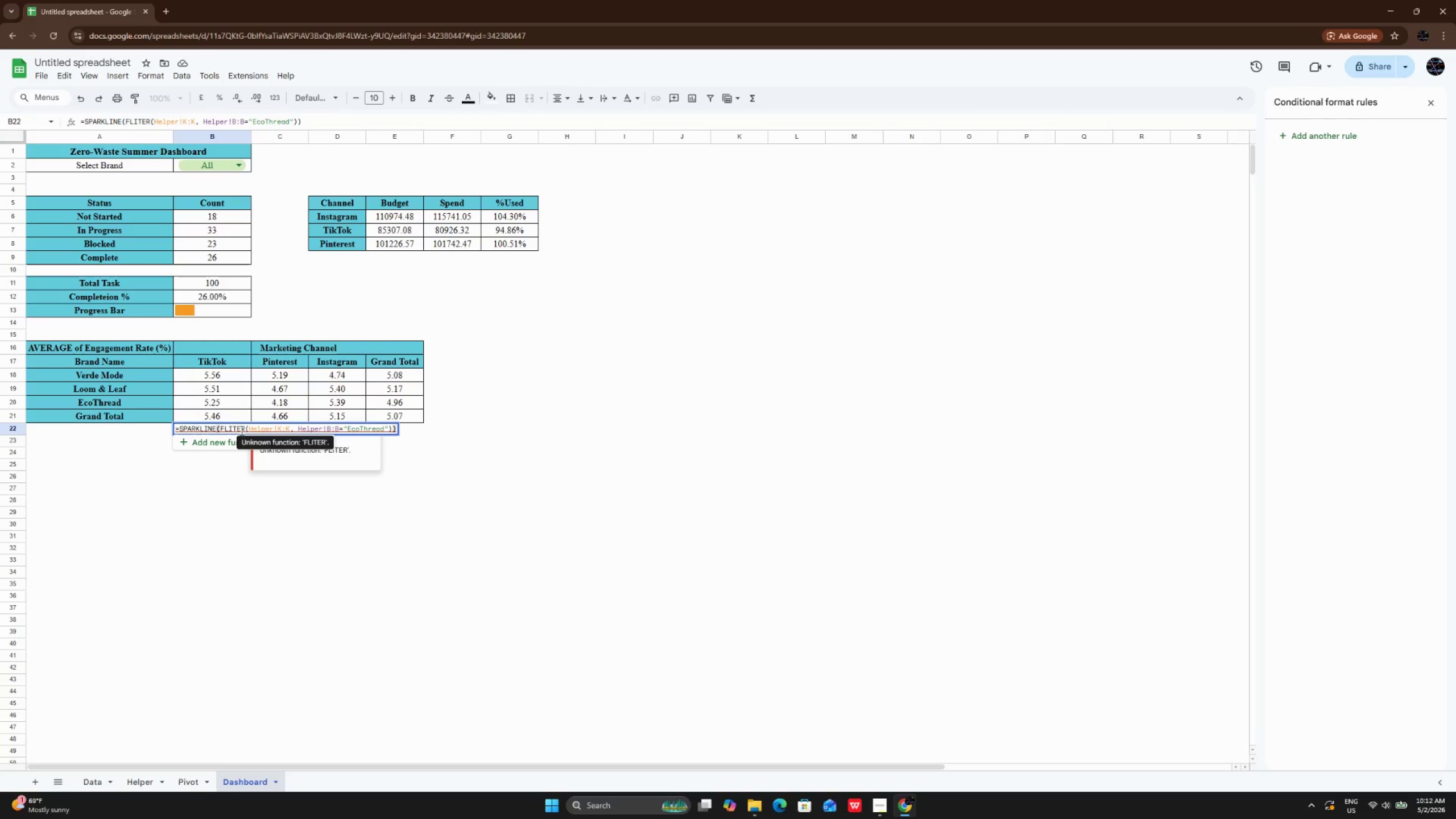 
left_click([245, 428])
 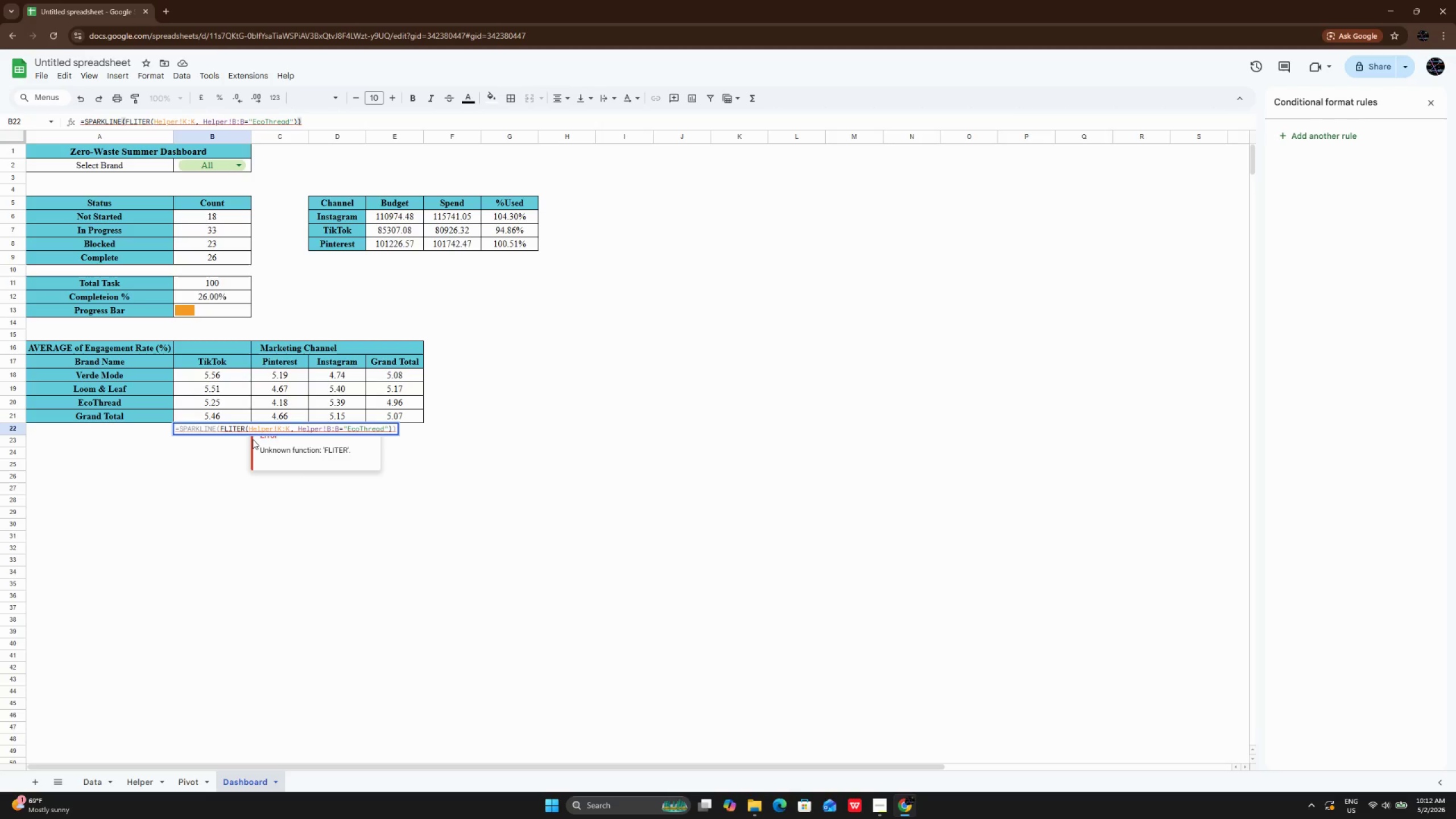 
key(Backspace)
 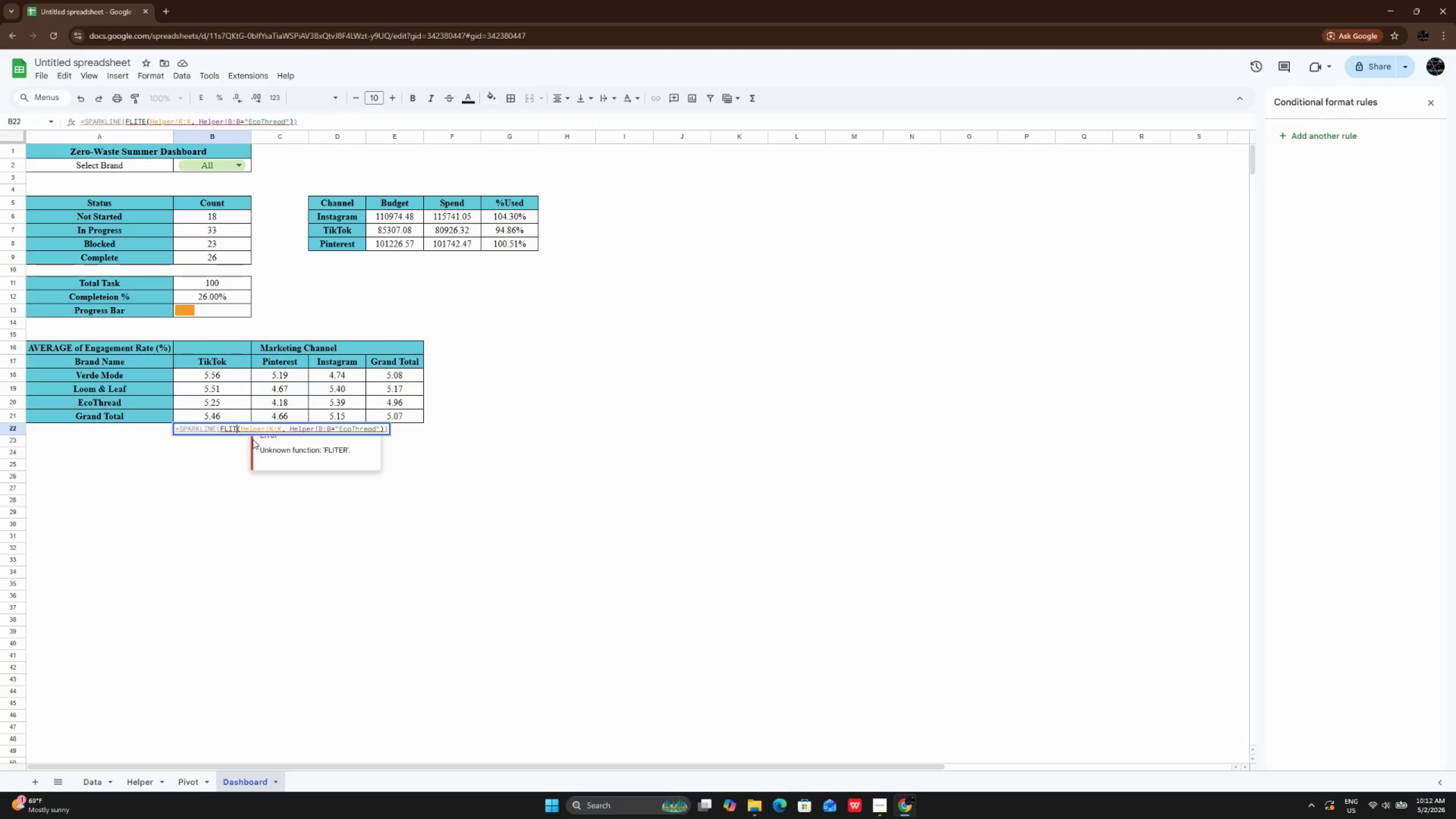 
key(Backspace)
 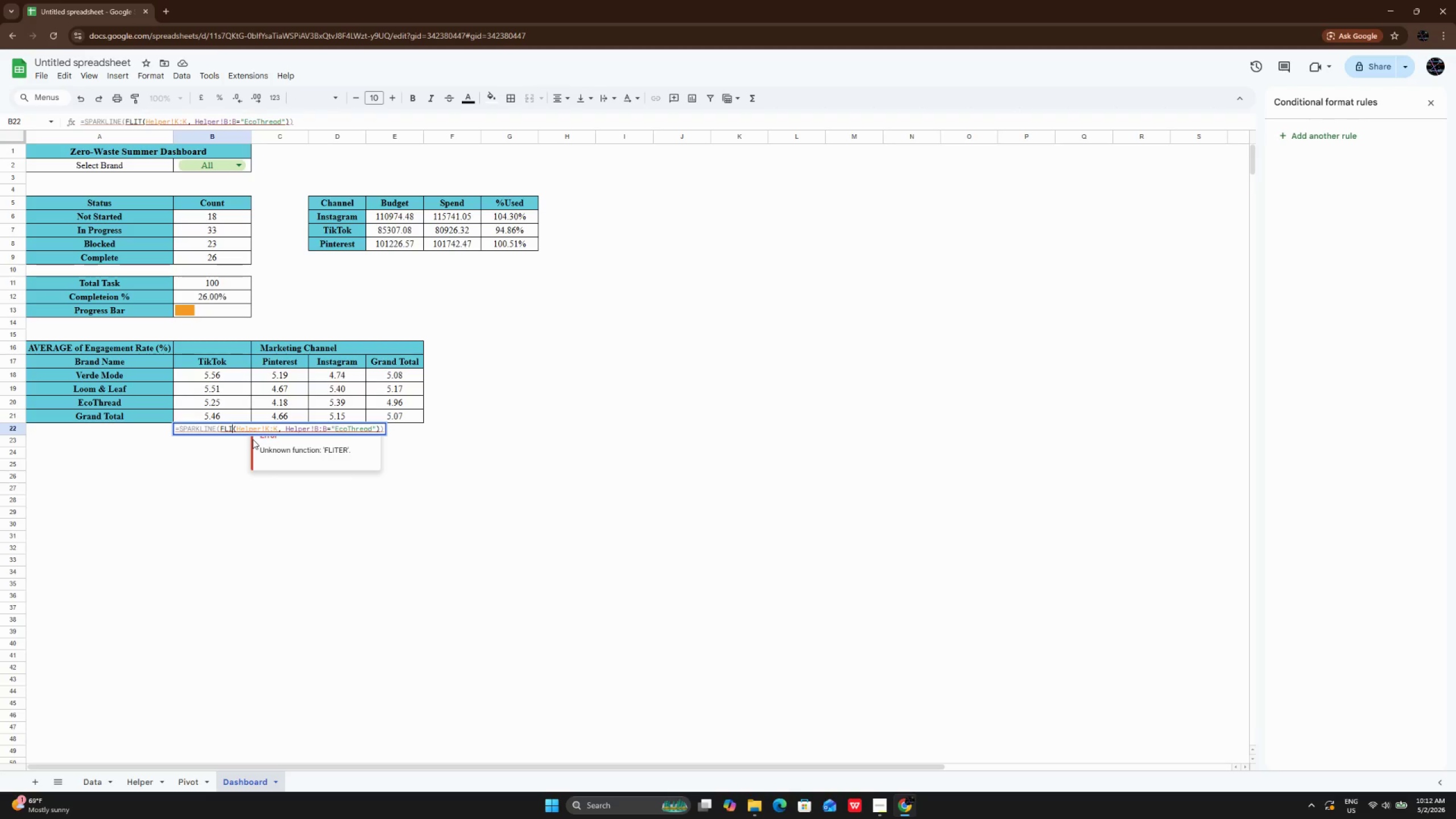 
key(Backspace)
 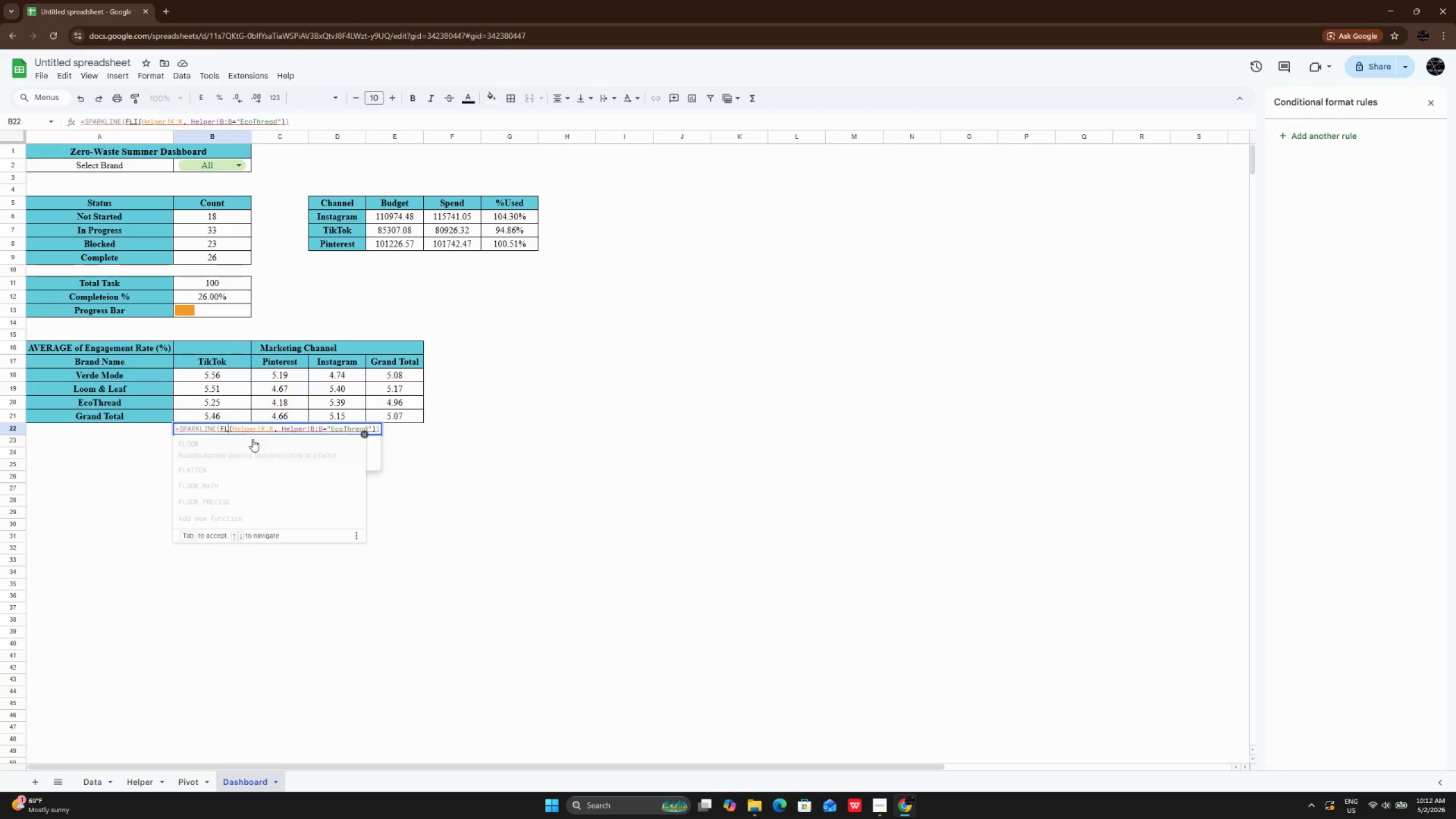 
key(Backspace)
 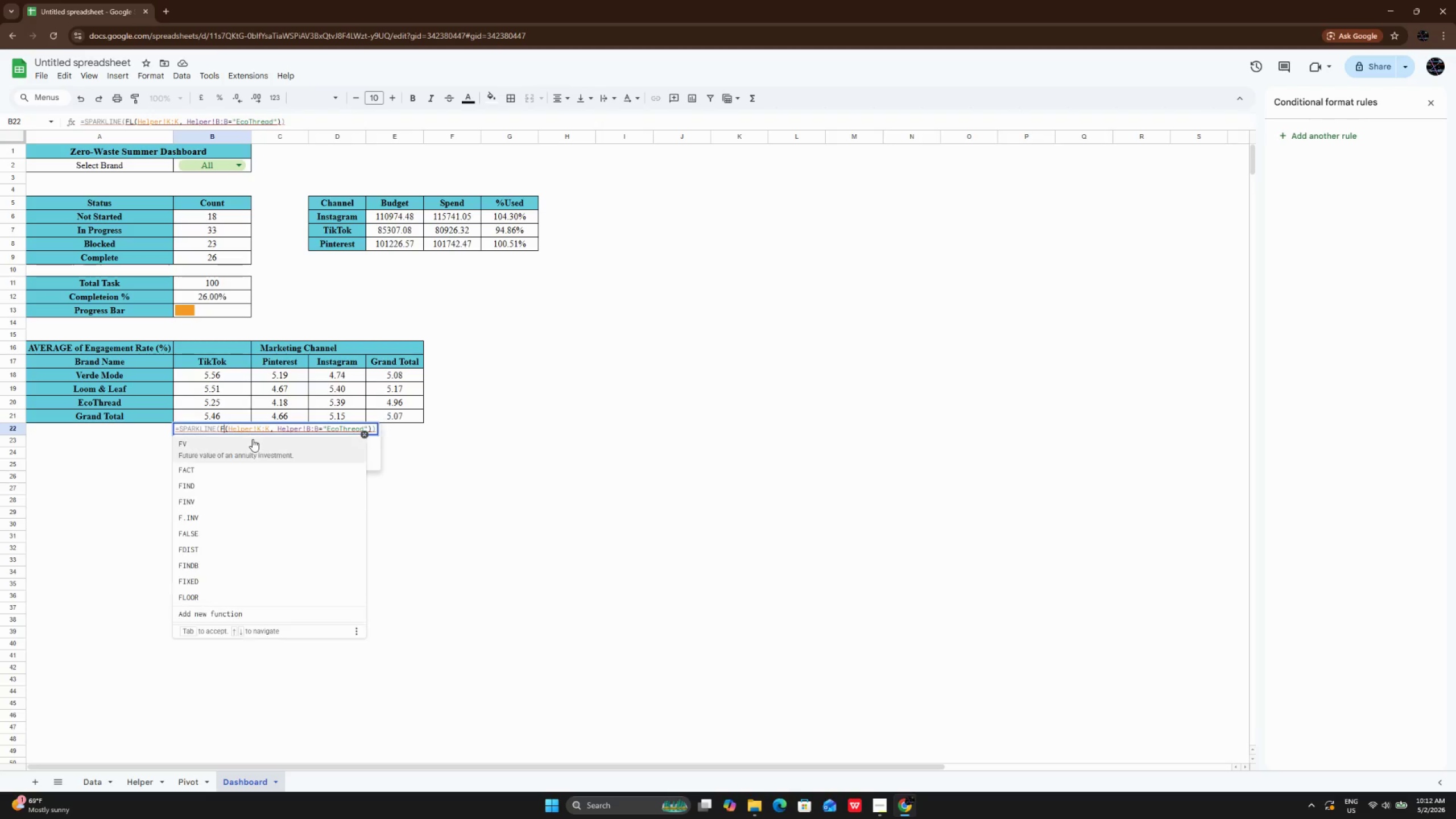 
key(Backspace)
 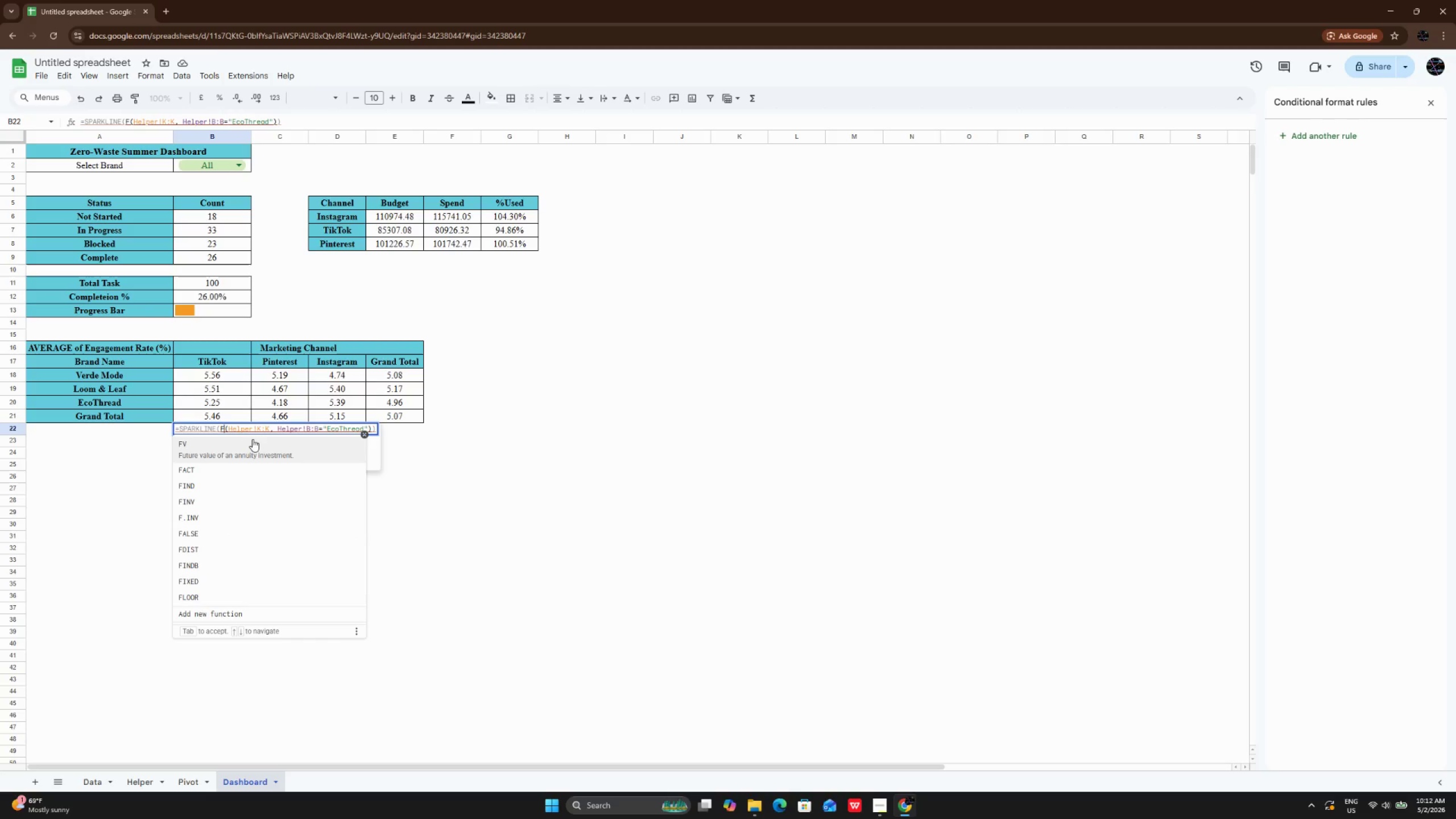 
key(CapsLock)
 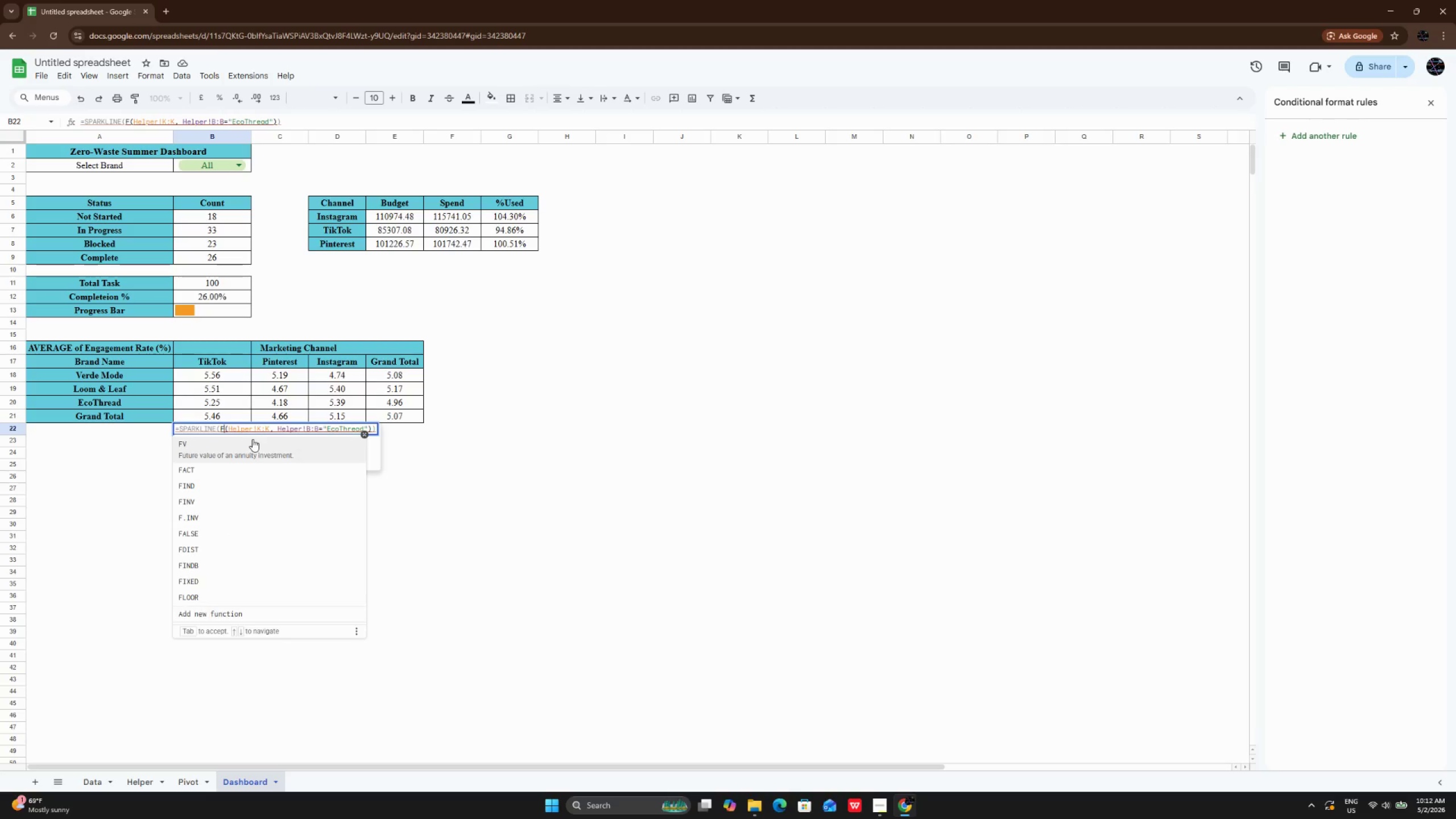 
key(I)
 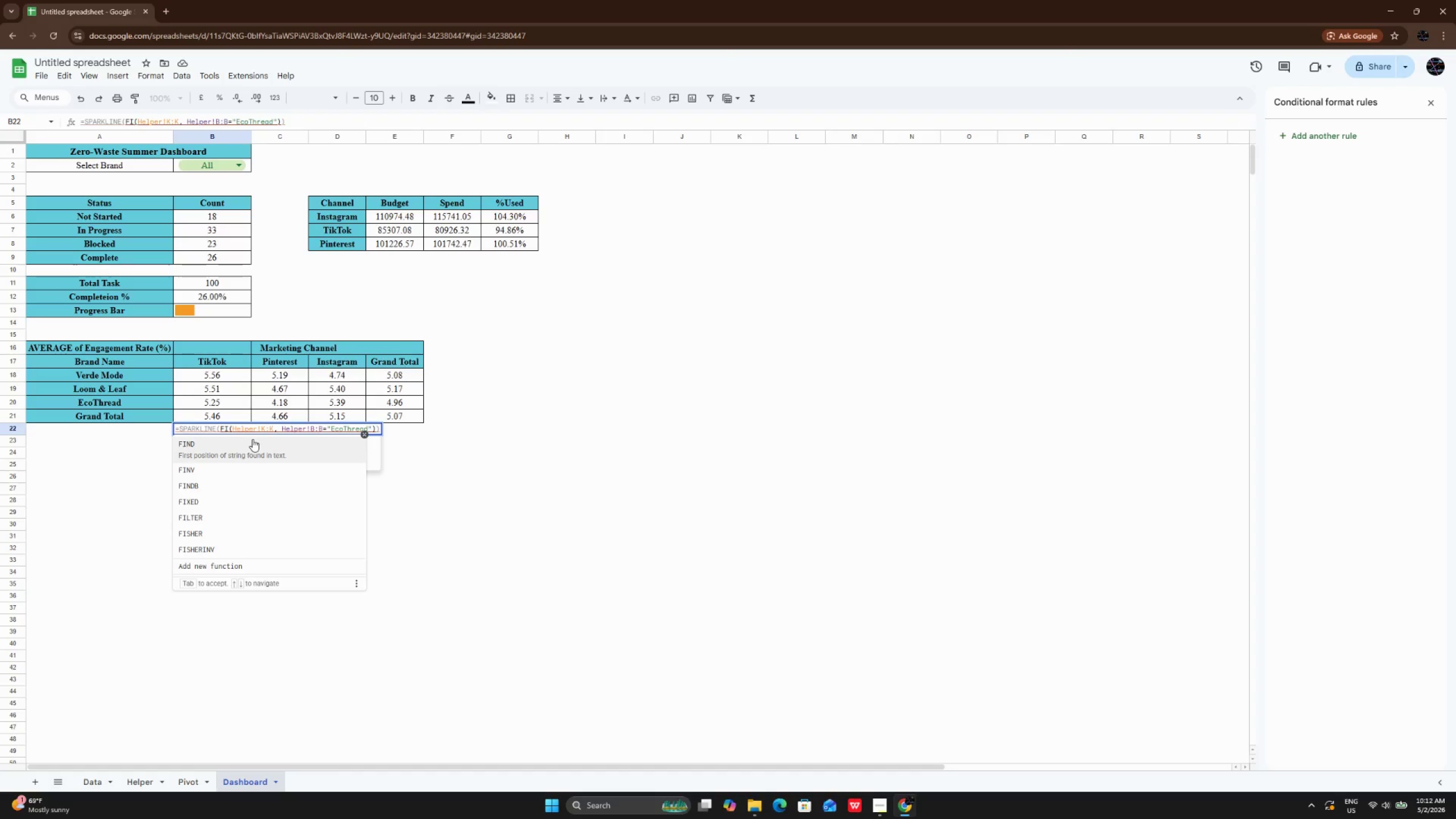 
type(LTER)
 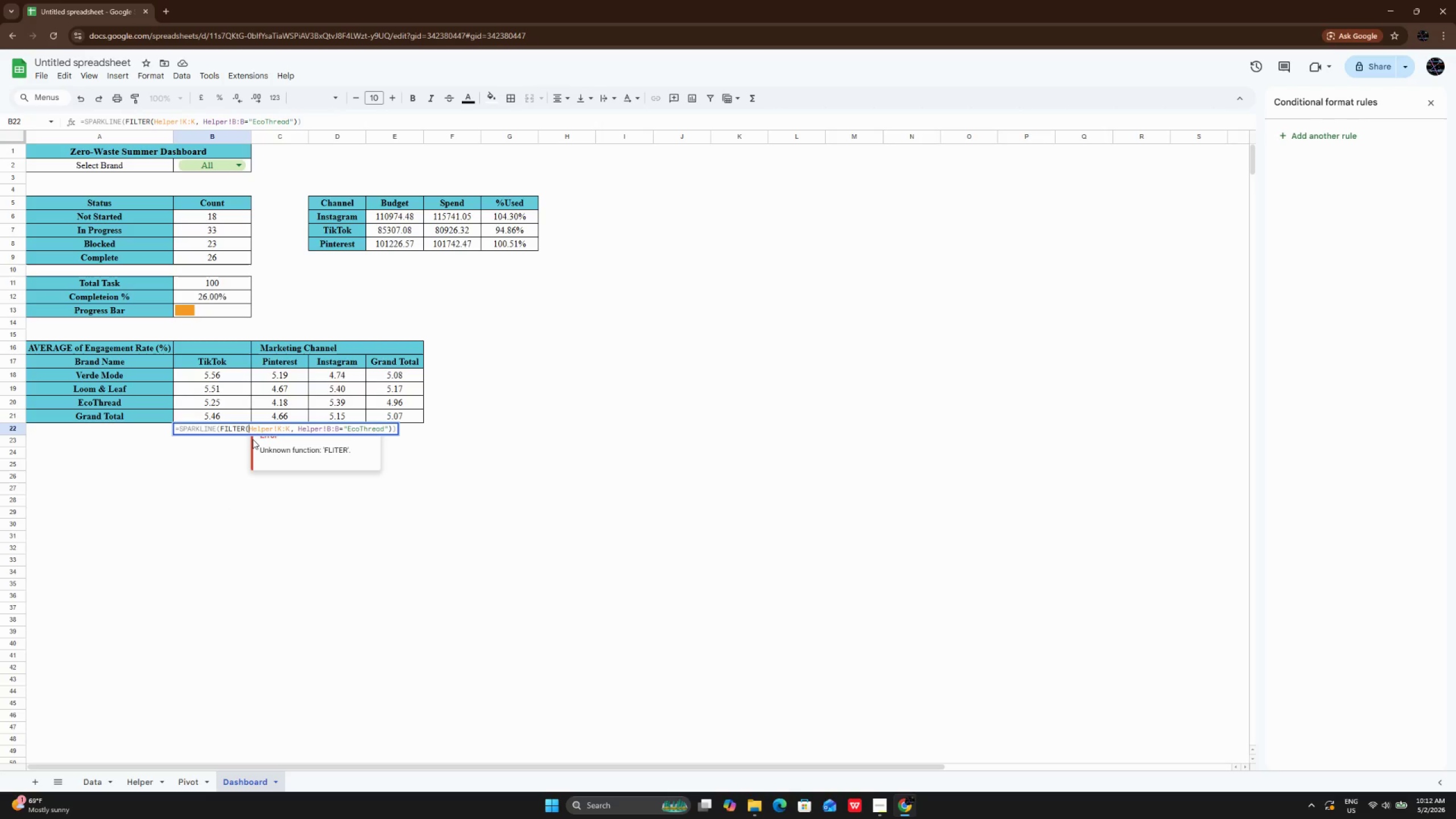 
key(Enter)
 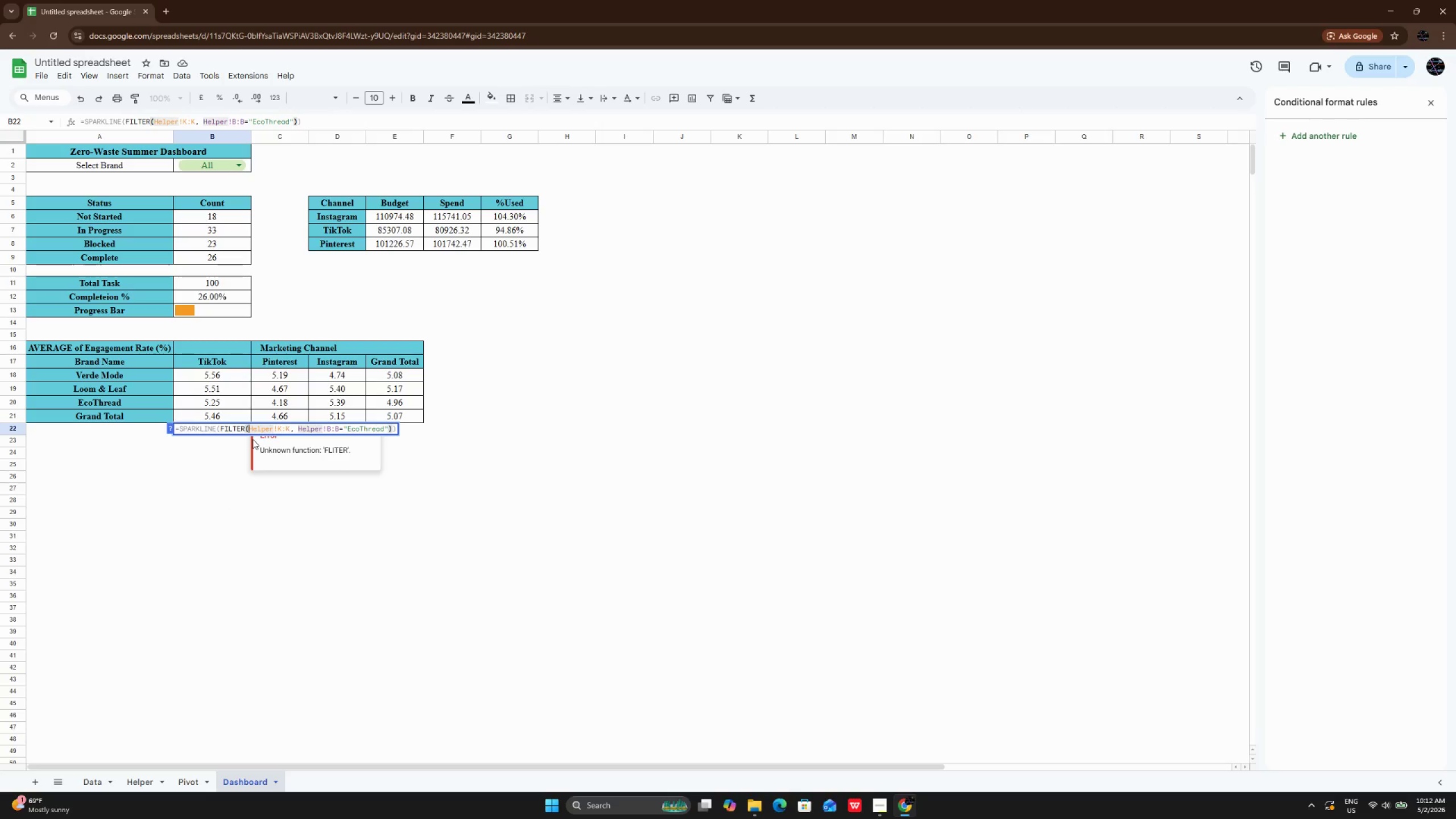 
key(Enter)
 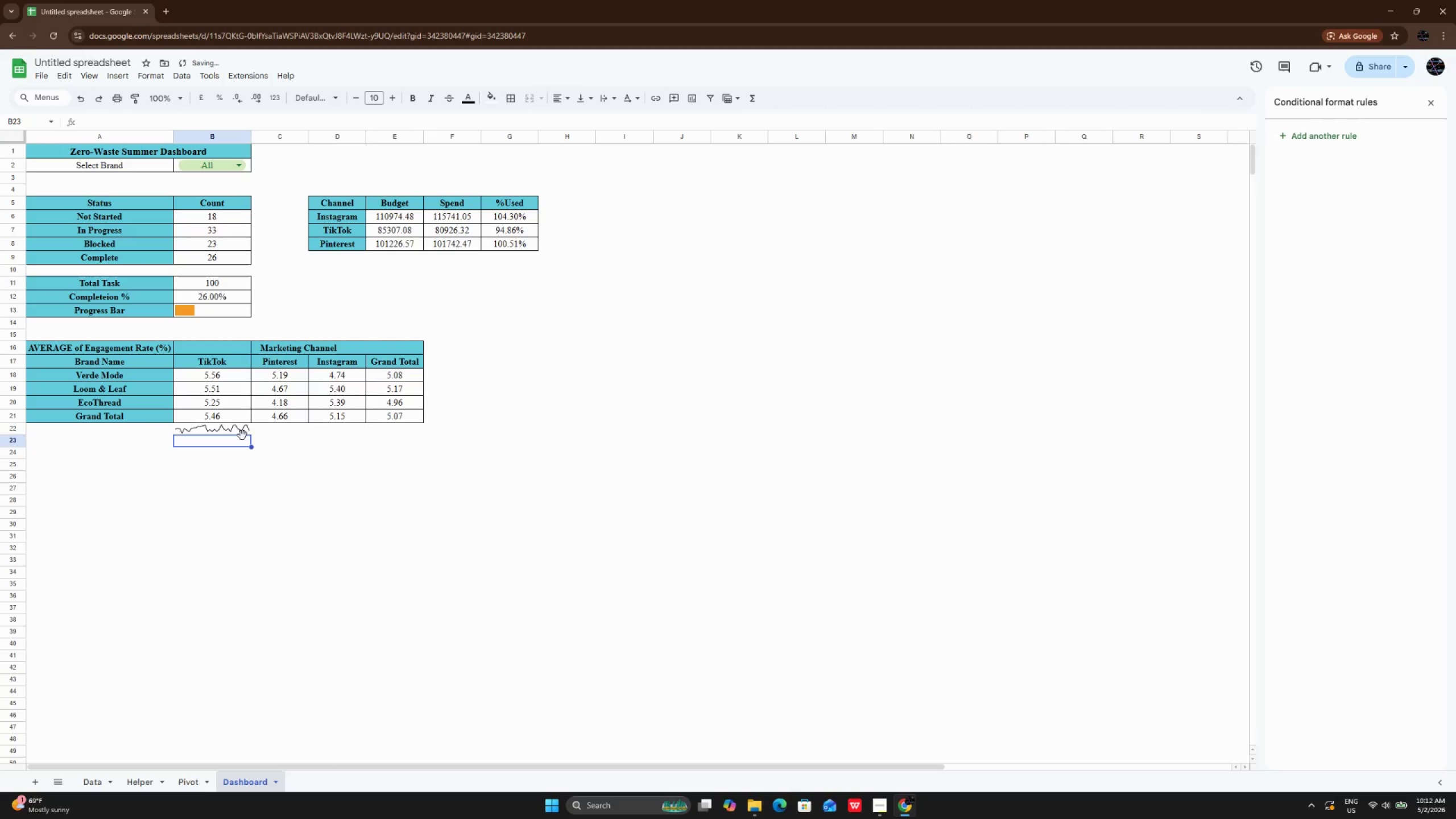 
left_click([239, 434])
 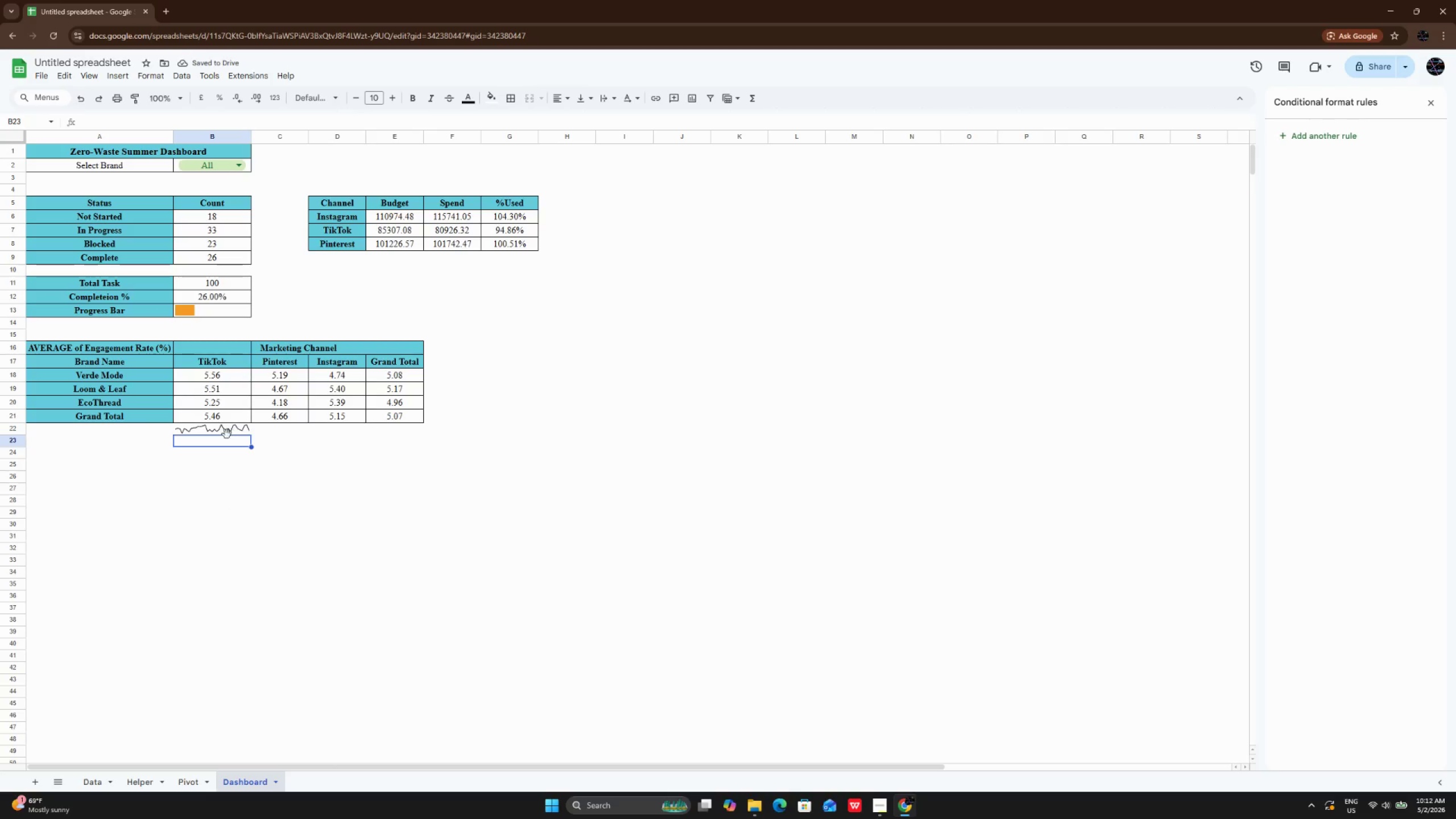 
left_click([222, 433])
 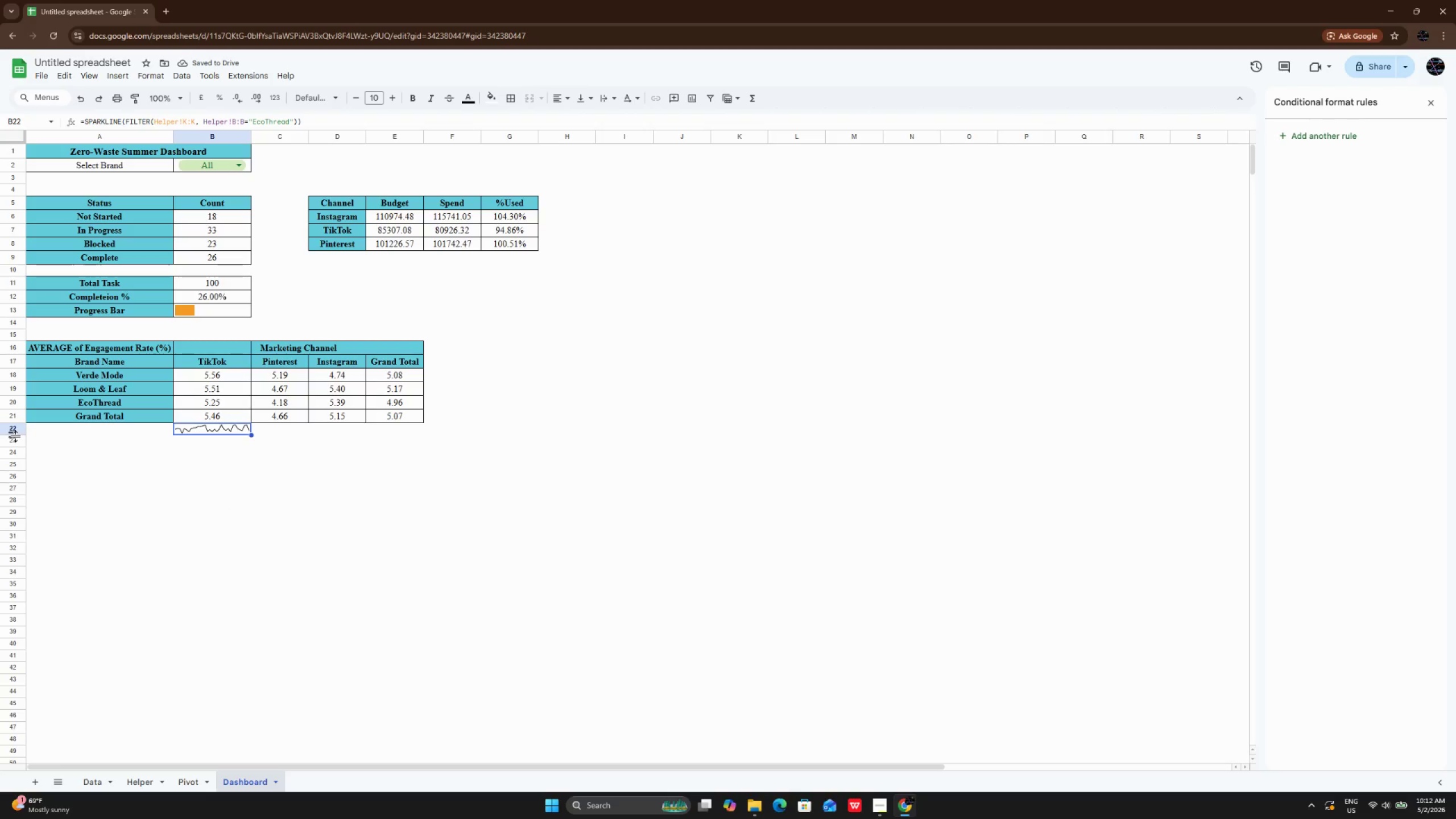 
left_click_drag(start_coordinate=[16, 436], to_coordinate=[16, 454])
 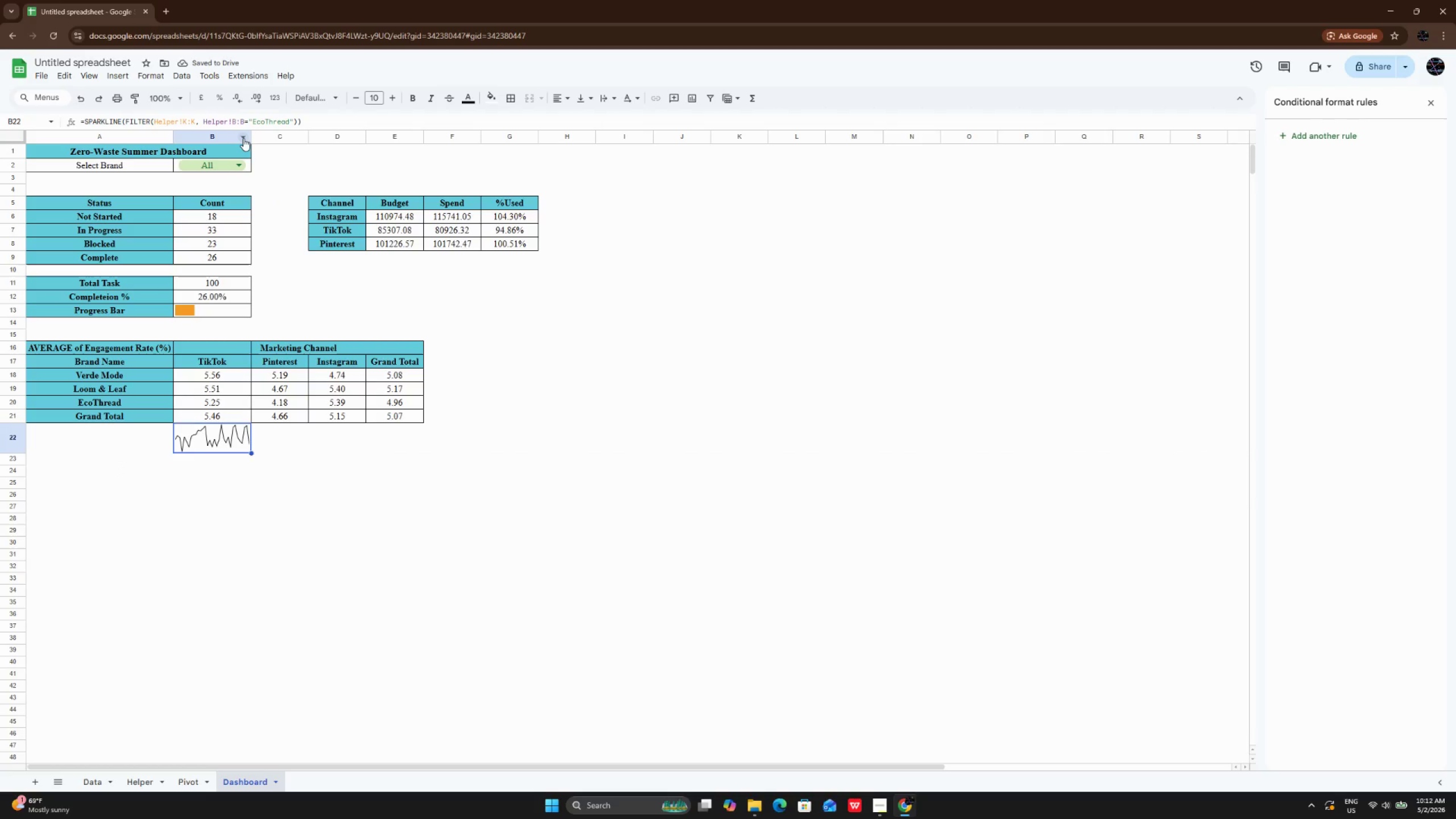 
left_click_drag(start_coordinate=[250, 133], to_coordinate=[295, 136])
 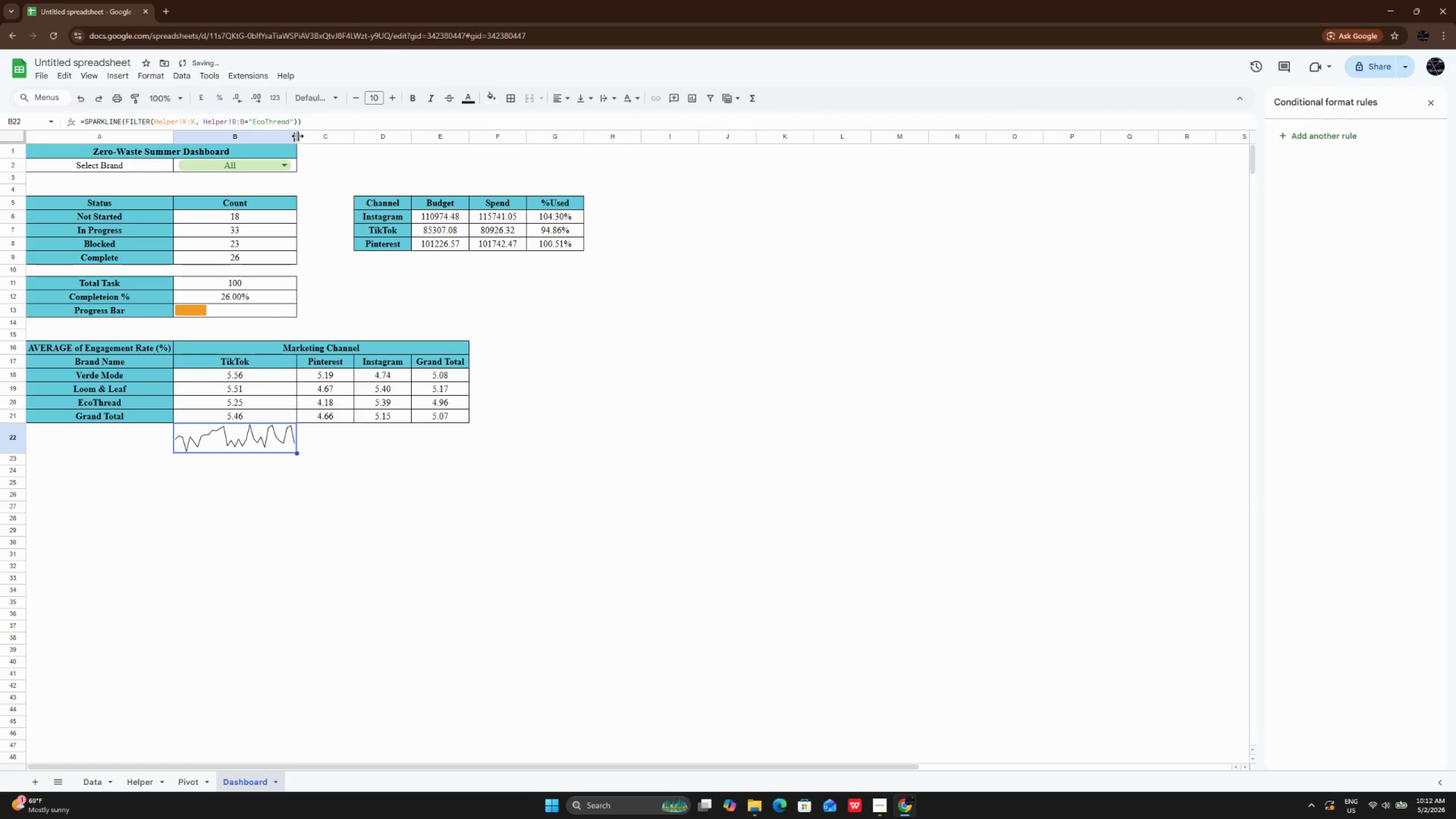 
left_click_drag(start_coordinate=[297, 135], to_coordinate=[288, 136])
 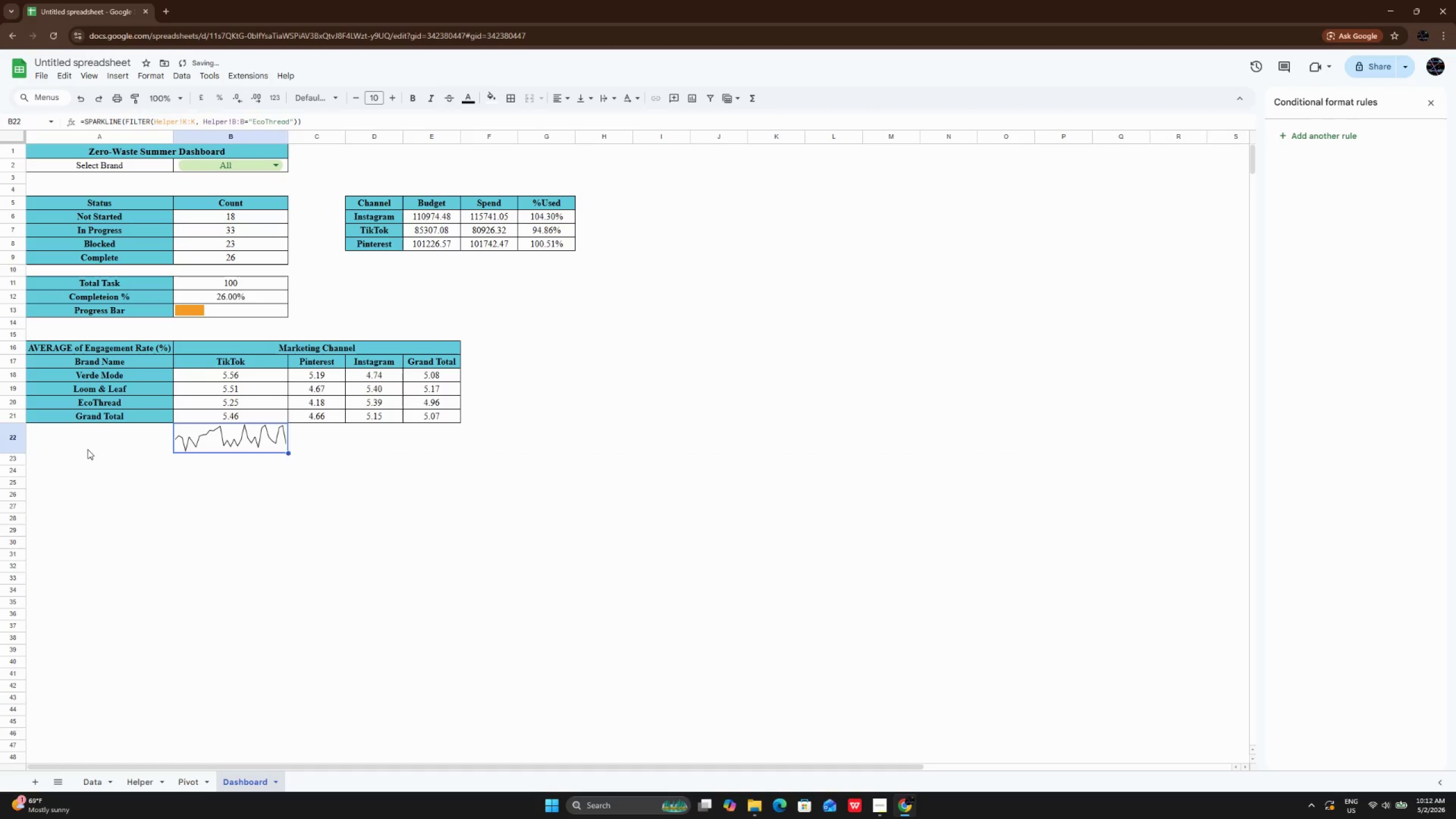 
double_click([88, 449])
 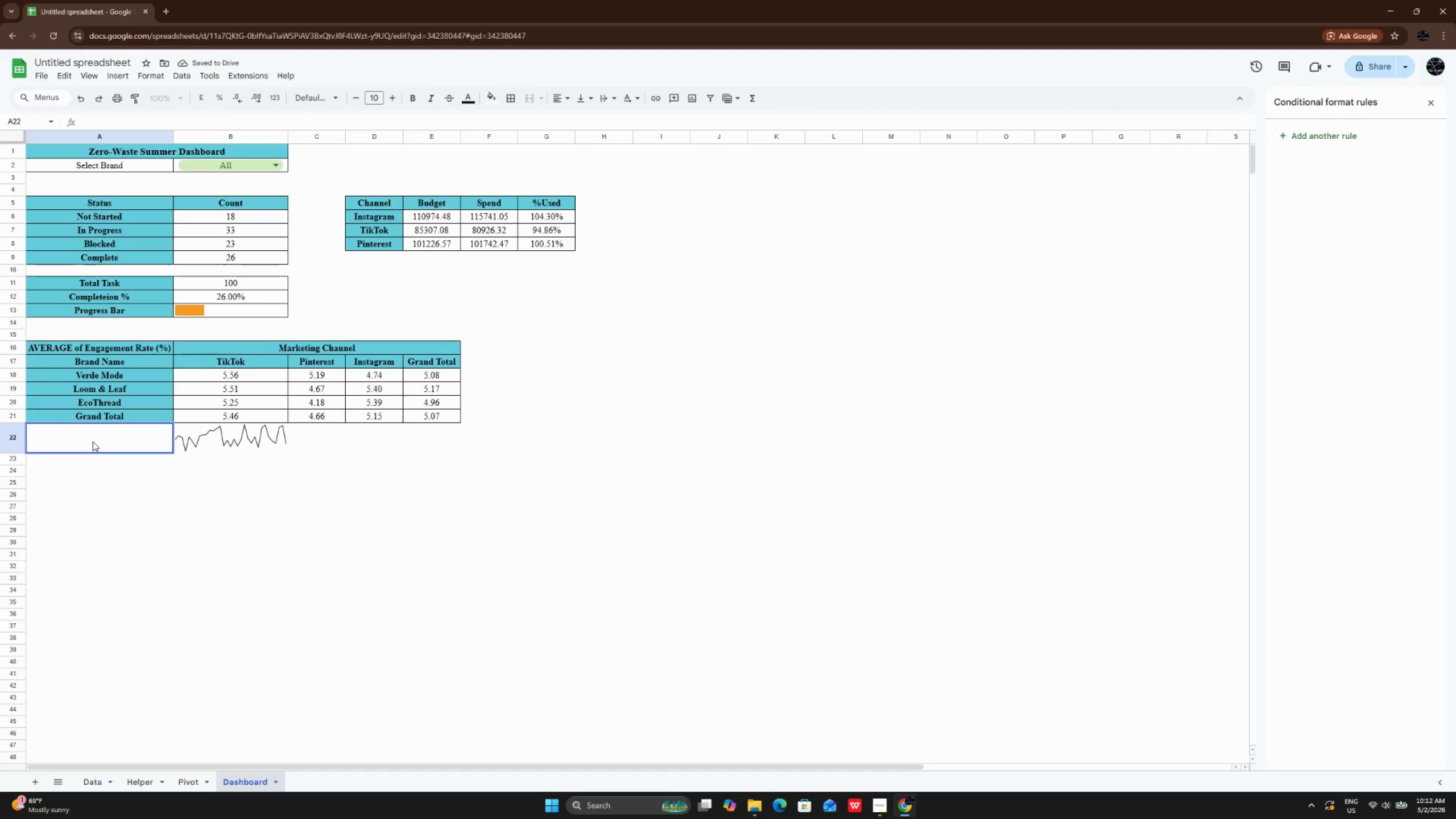 
type(eco)
key(Backspace)
key(Backspace)
key(Backspace)
key(Backspace)
type(Eco)
 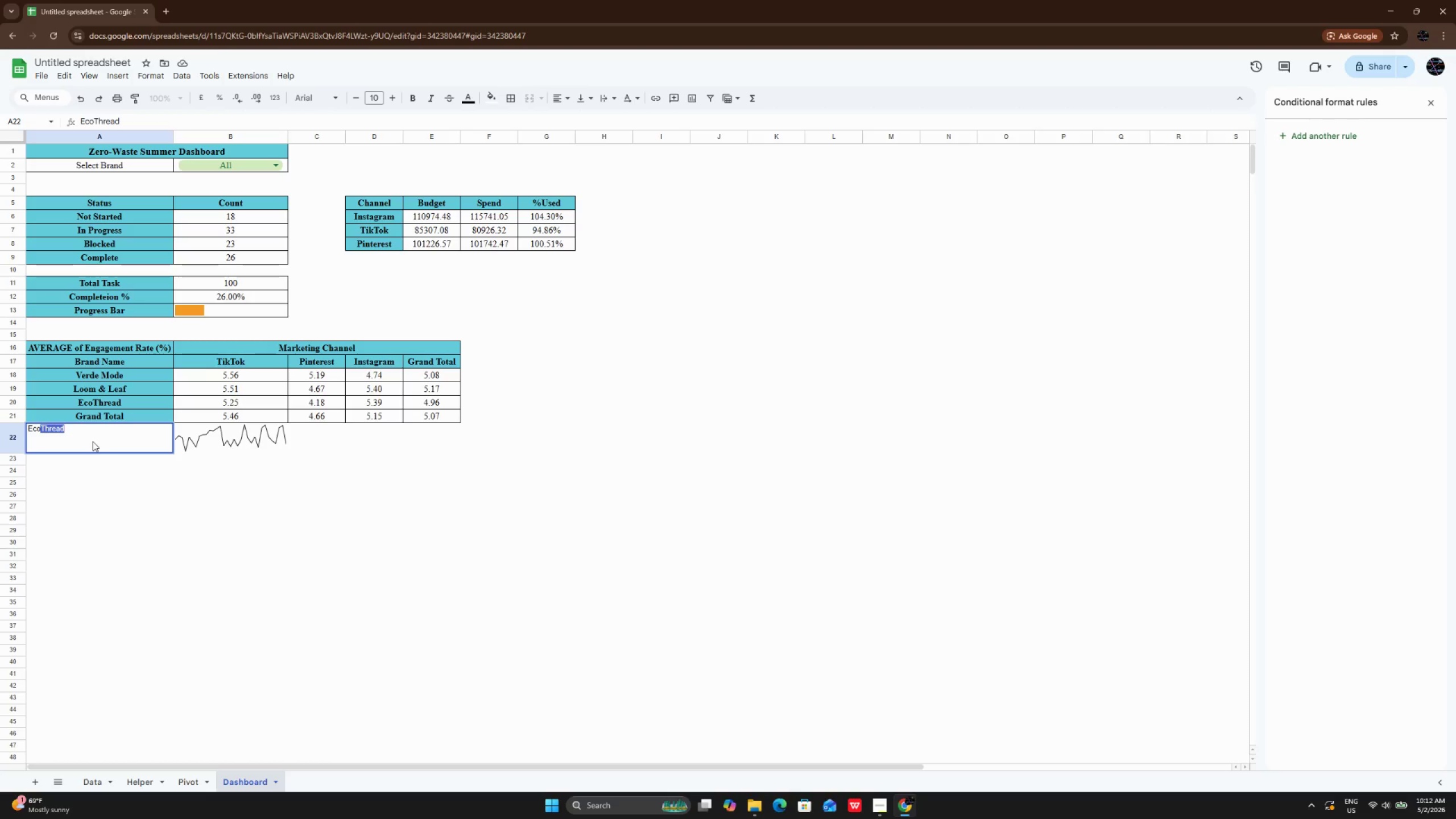 
key(Enter)
 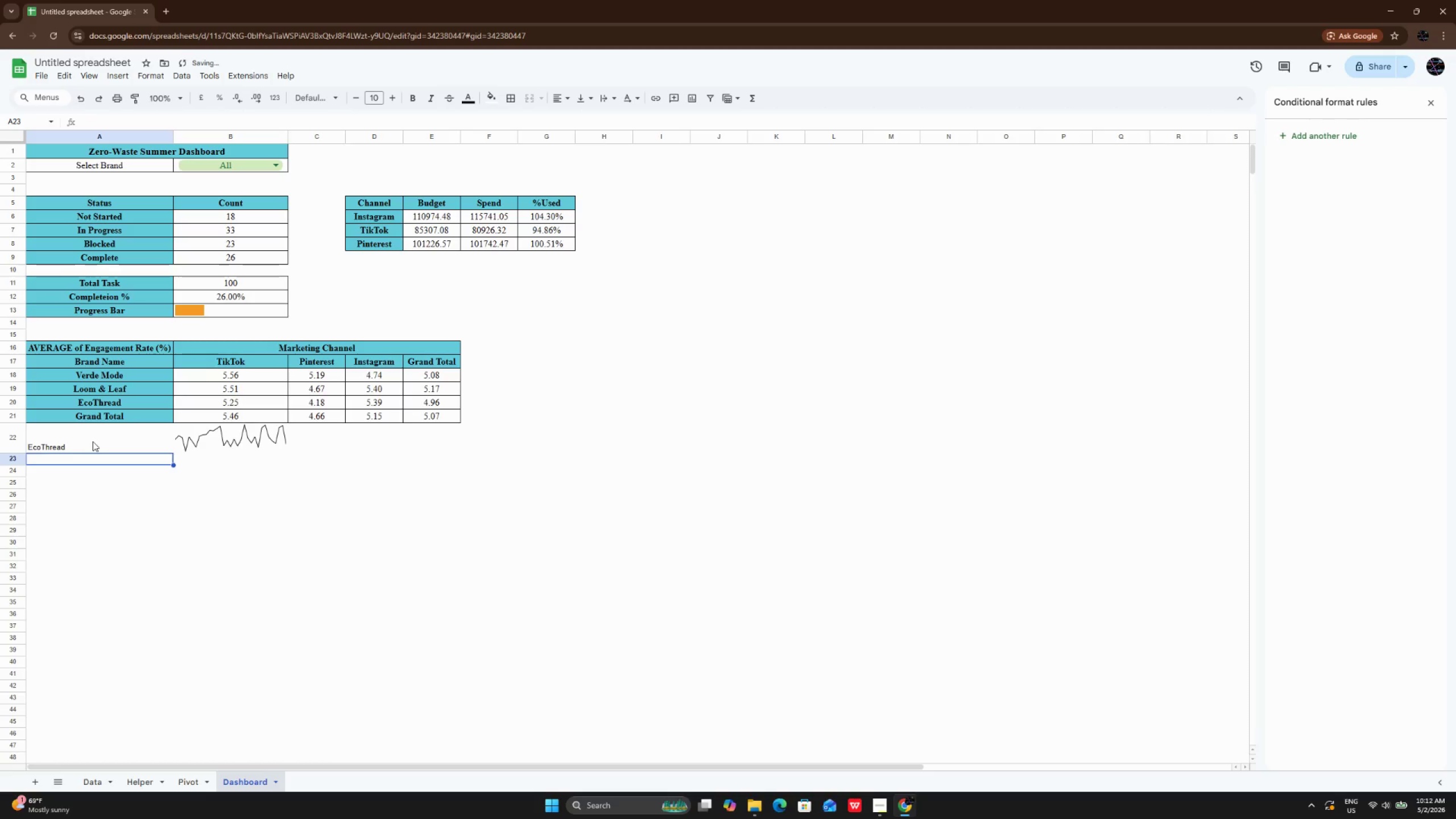 
left_click([93, 441])
 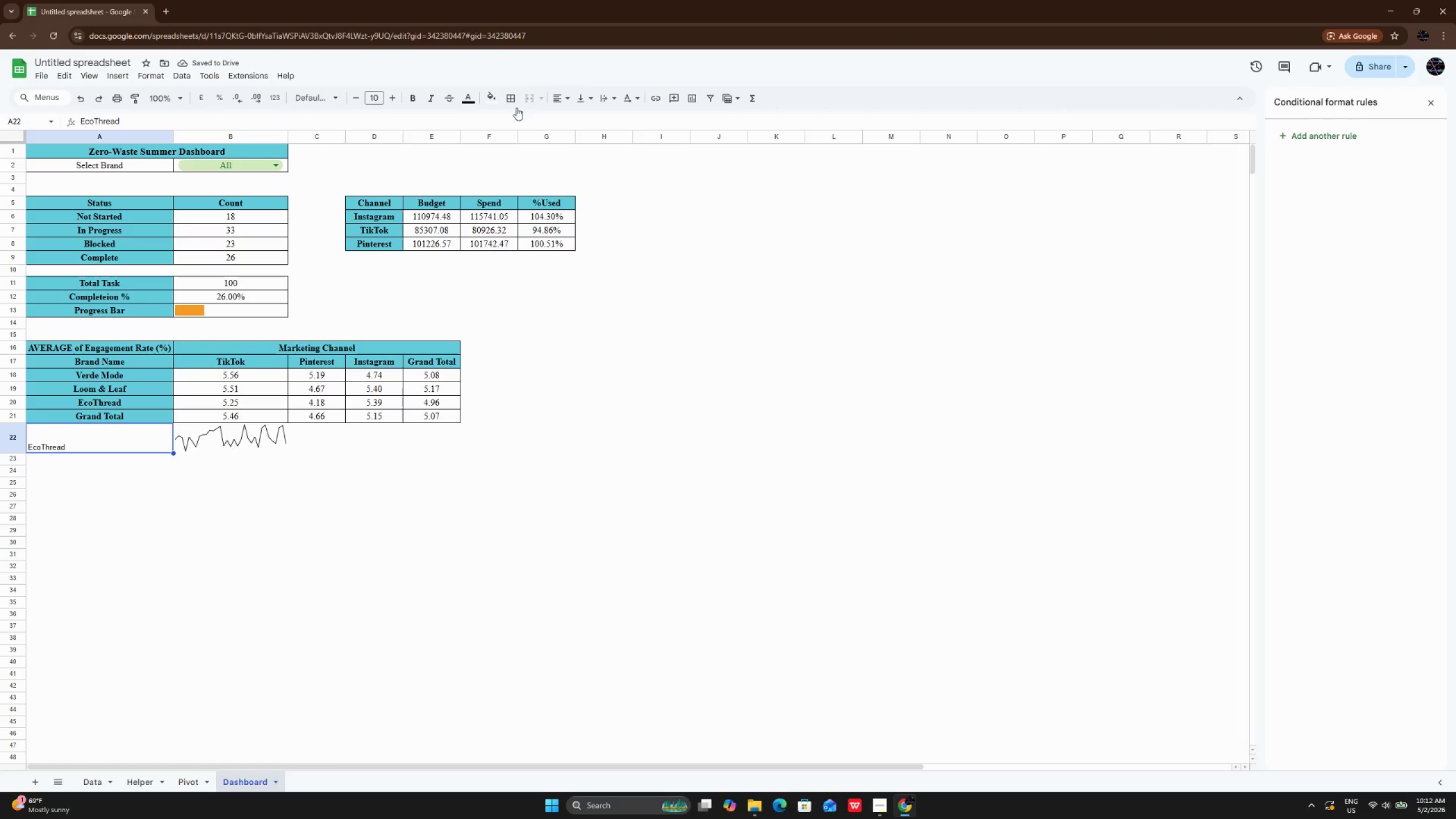 
left_click([565, 101])
 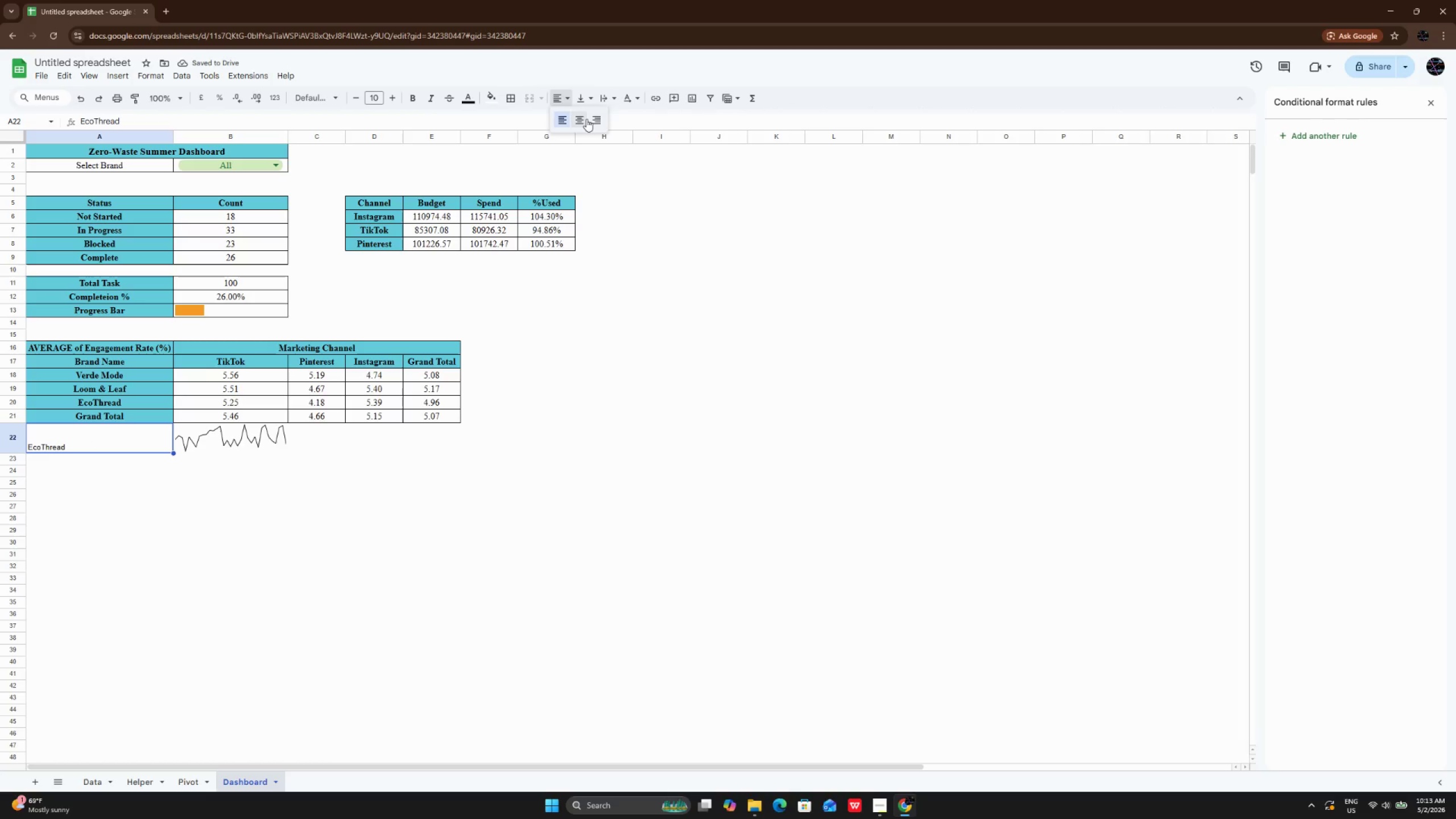 
left_click([586, 119])
 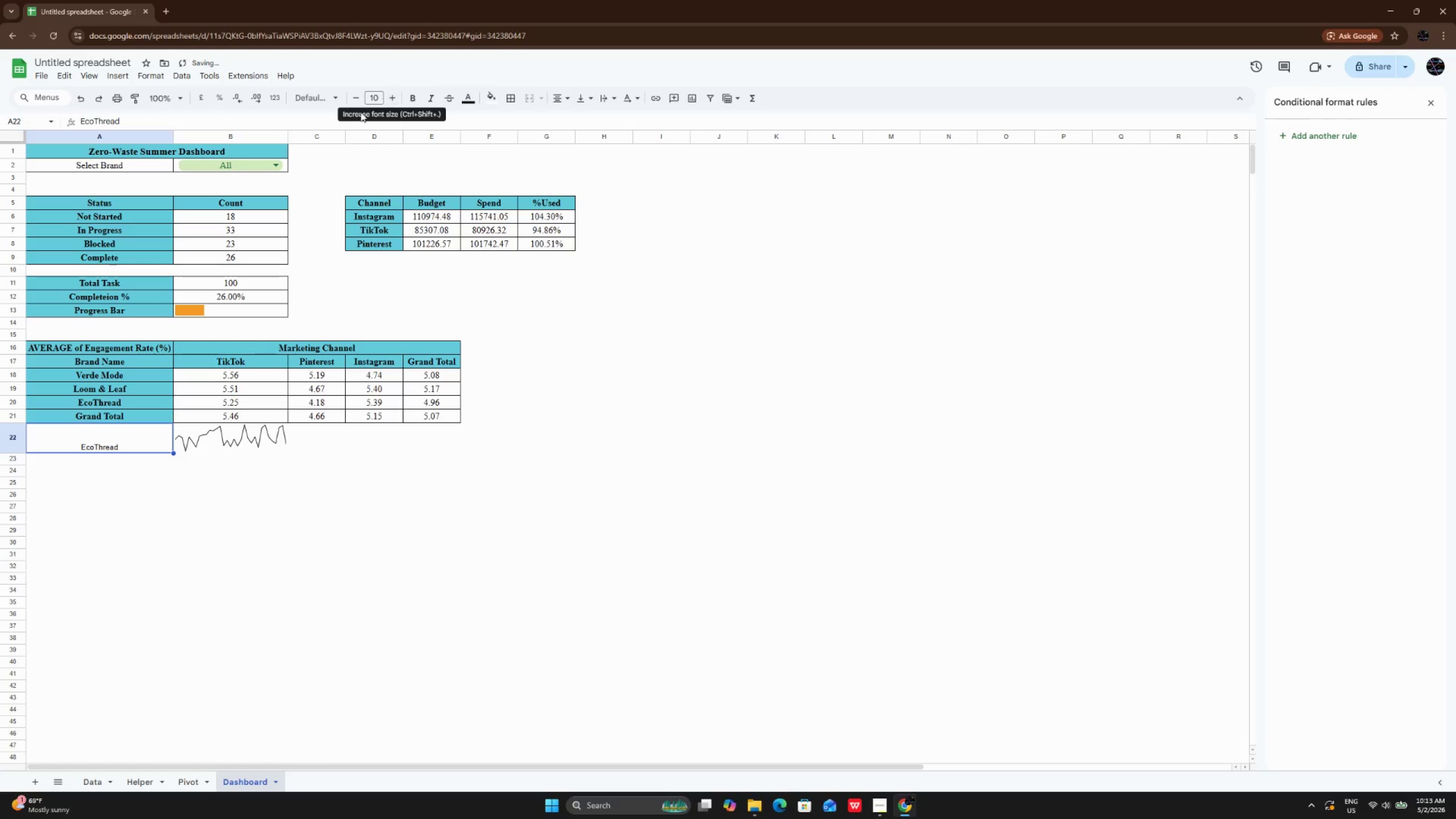 
left_click([326, 95])
 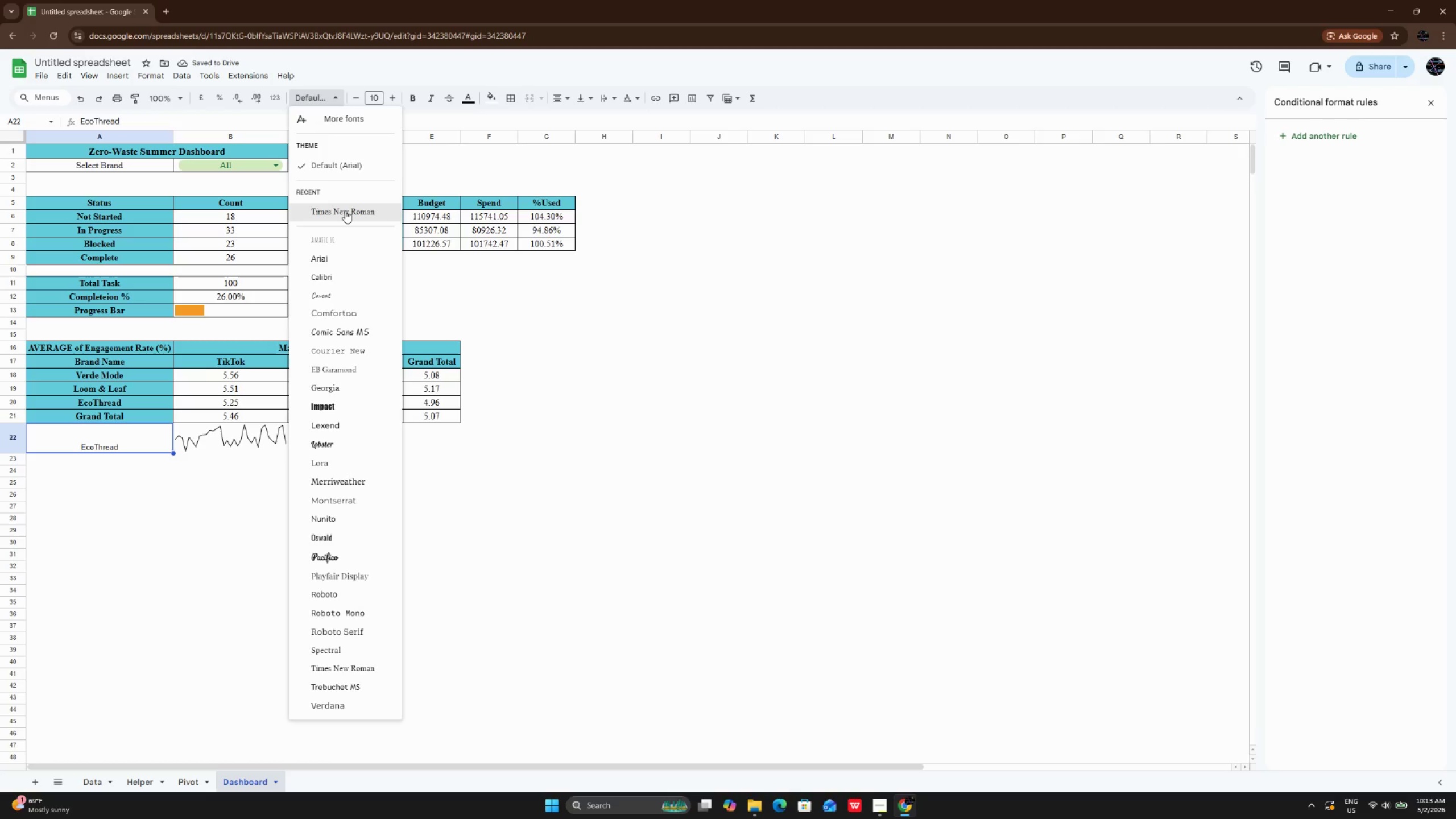 
left_click([345, 210])
 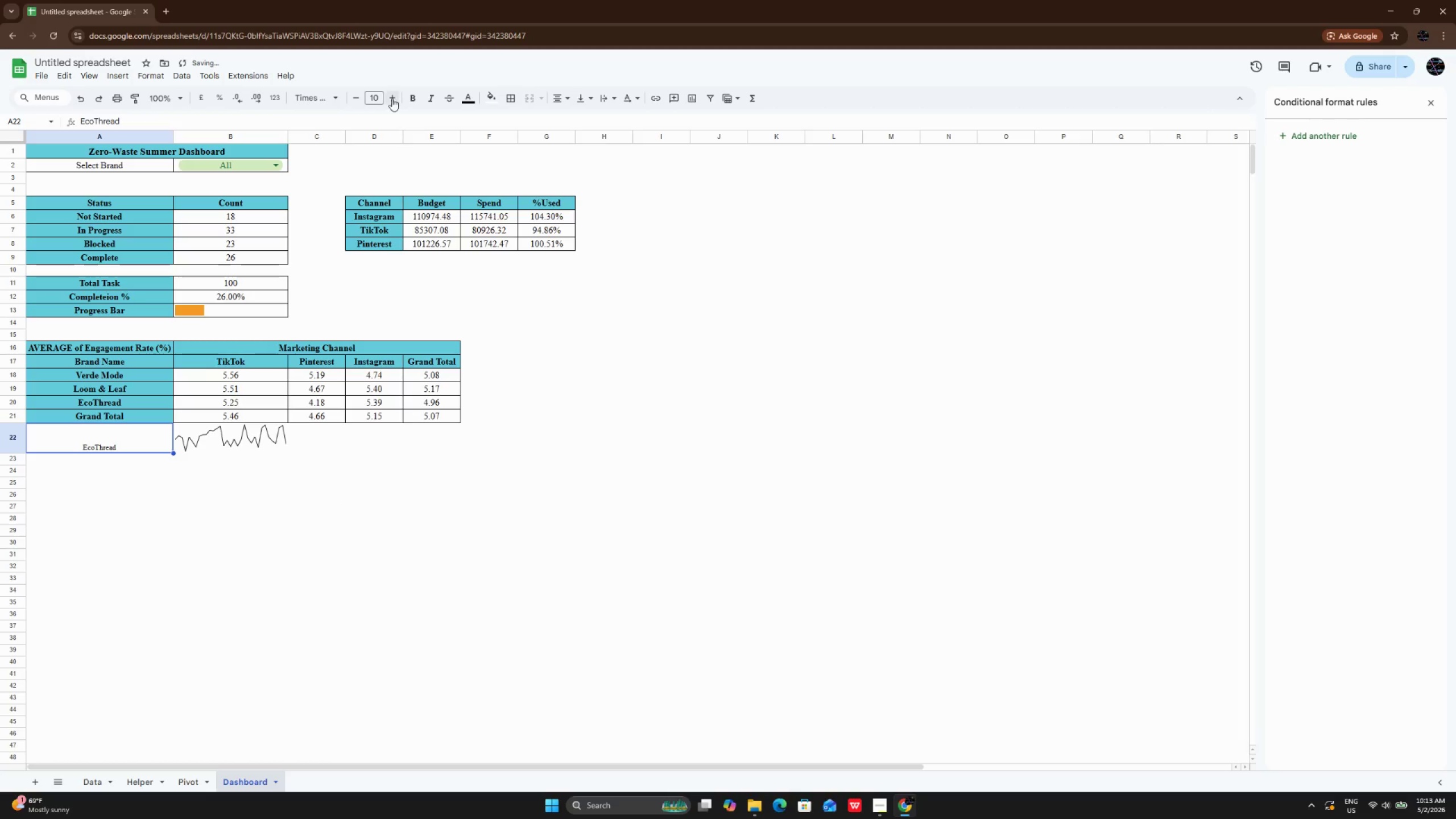 
double_click([391, 98])
 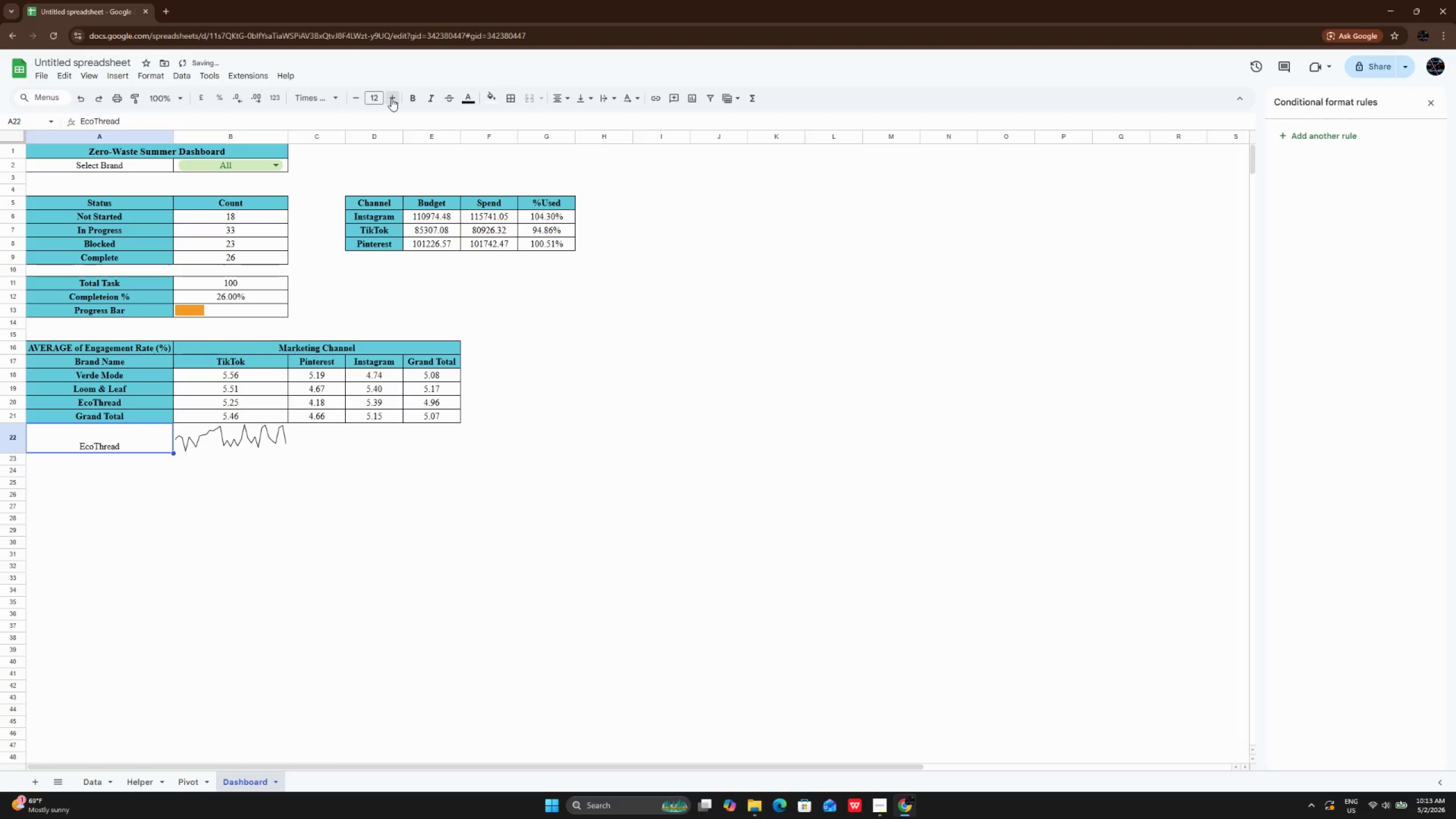 
triple_click([391, 98])
 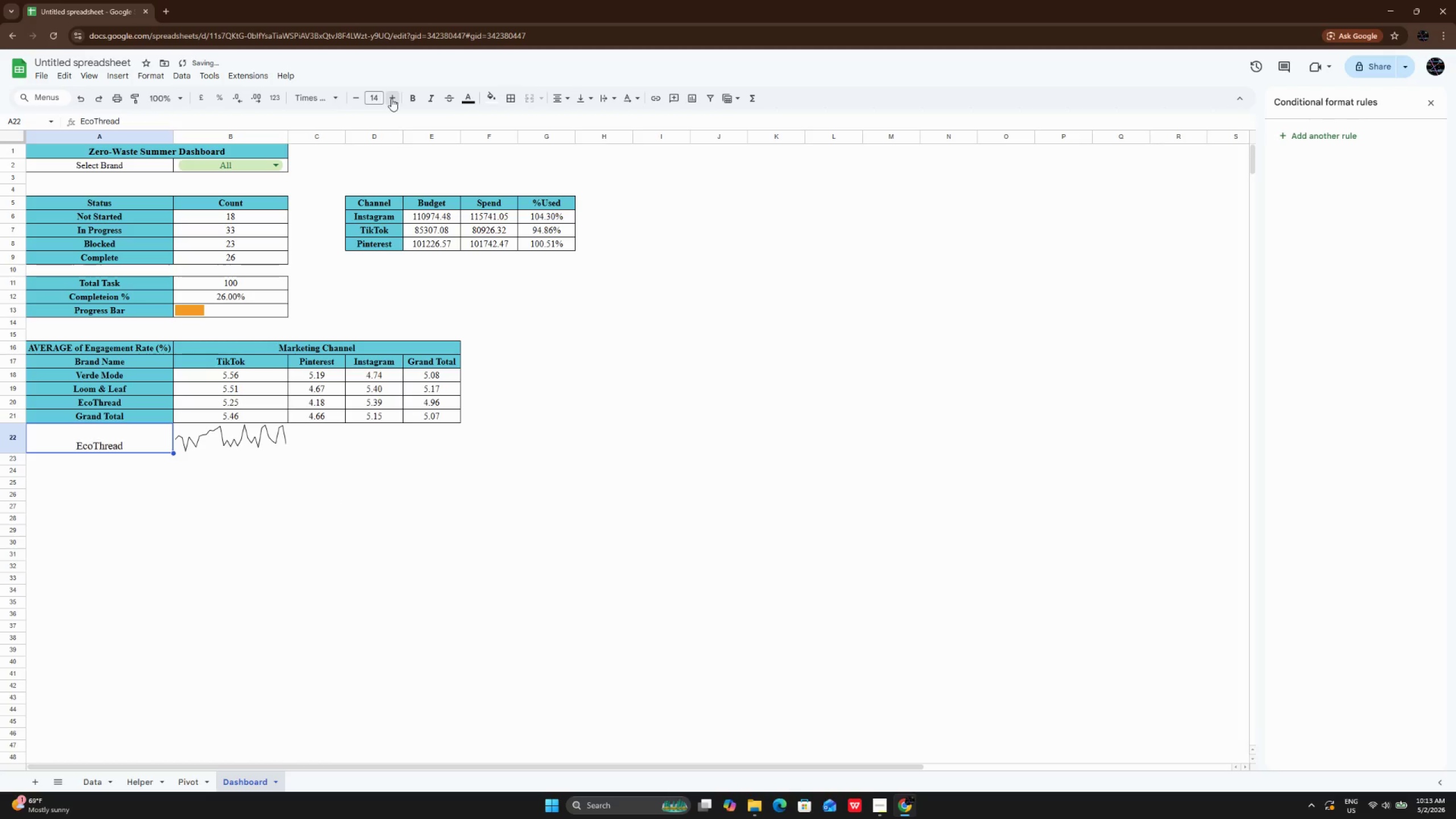 
triple_click([391, 98])
 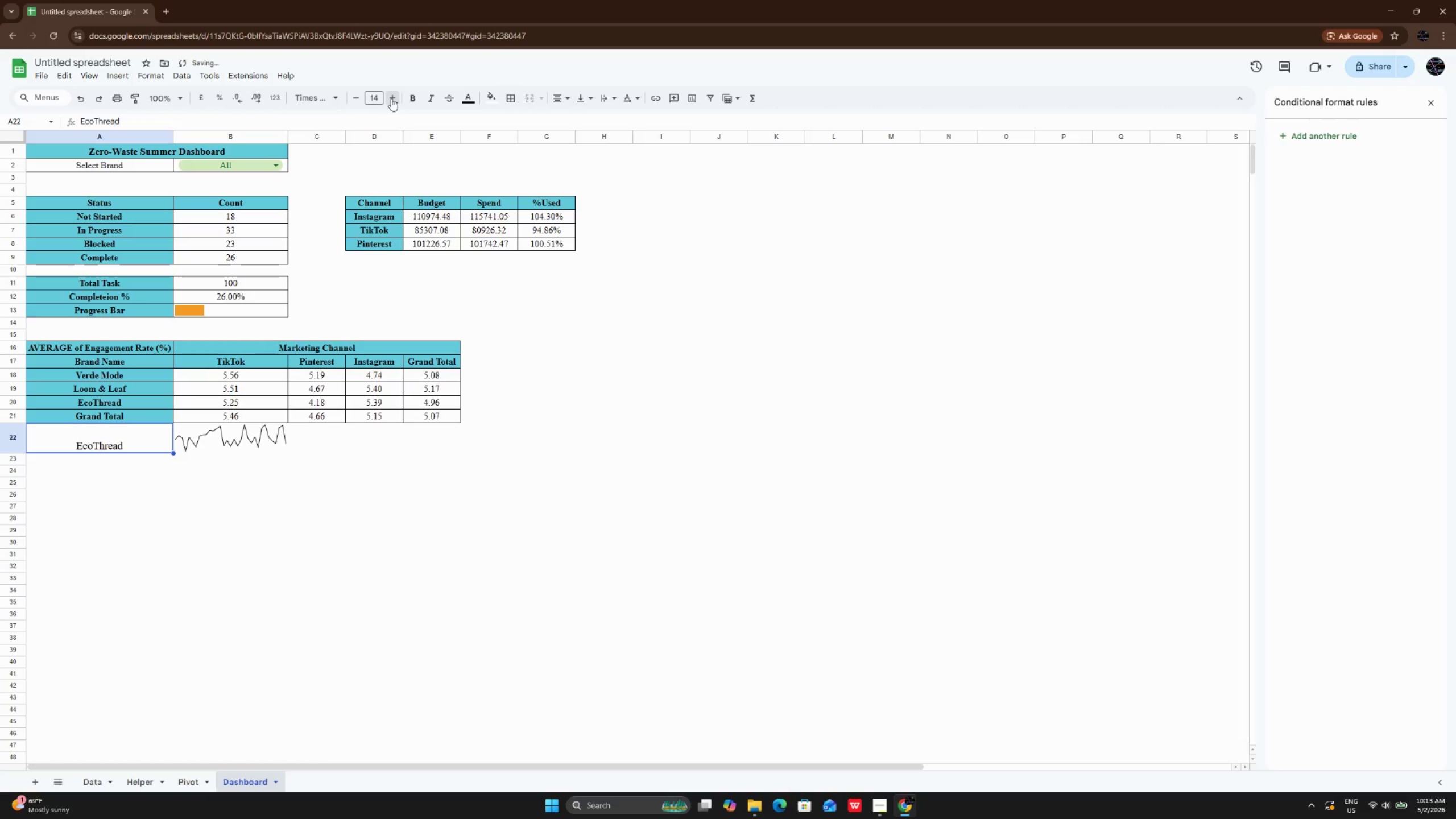 
triple_click([391, 98])
 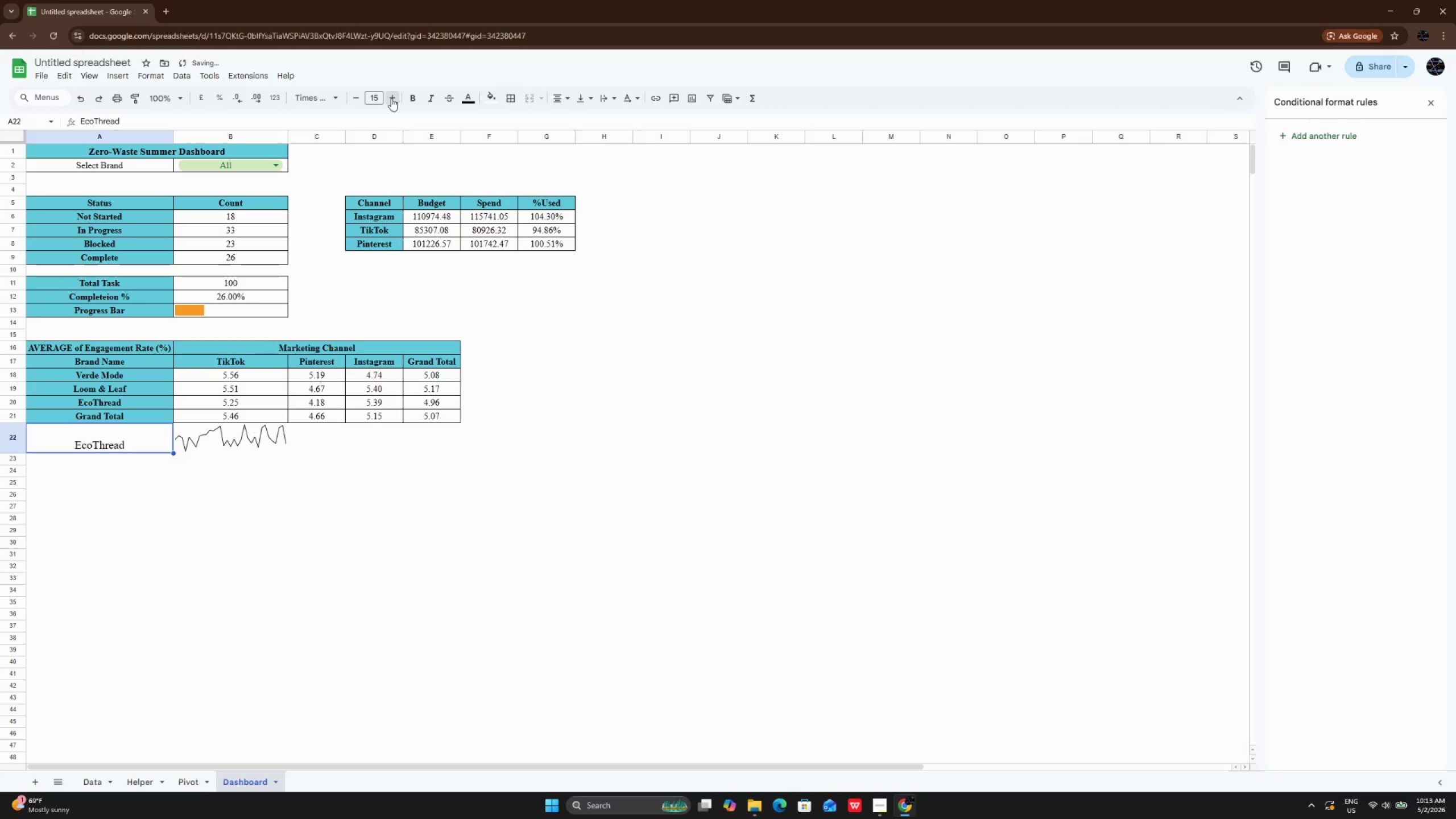 
triple_click([391, 98])
 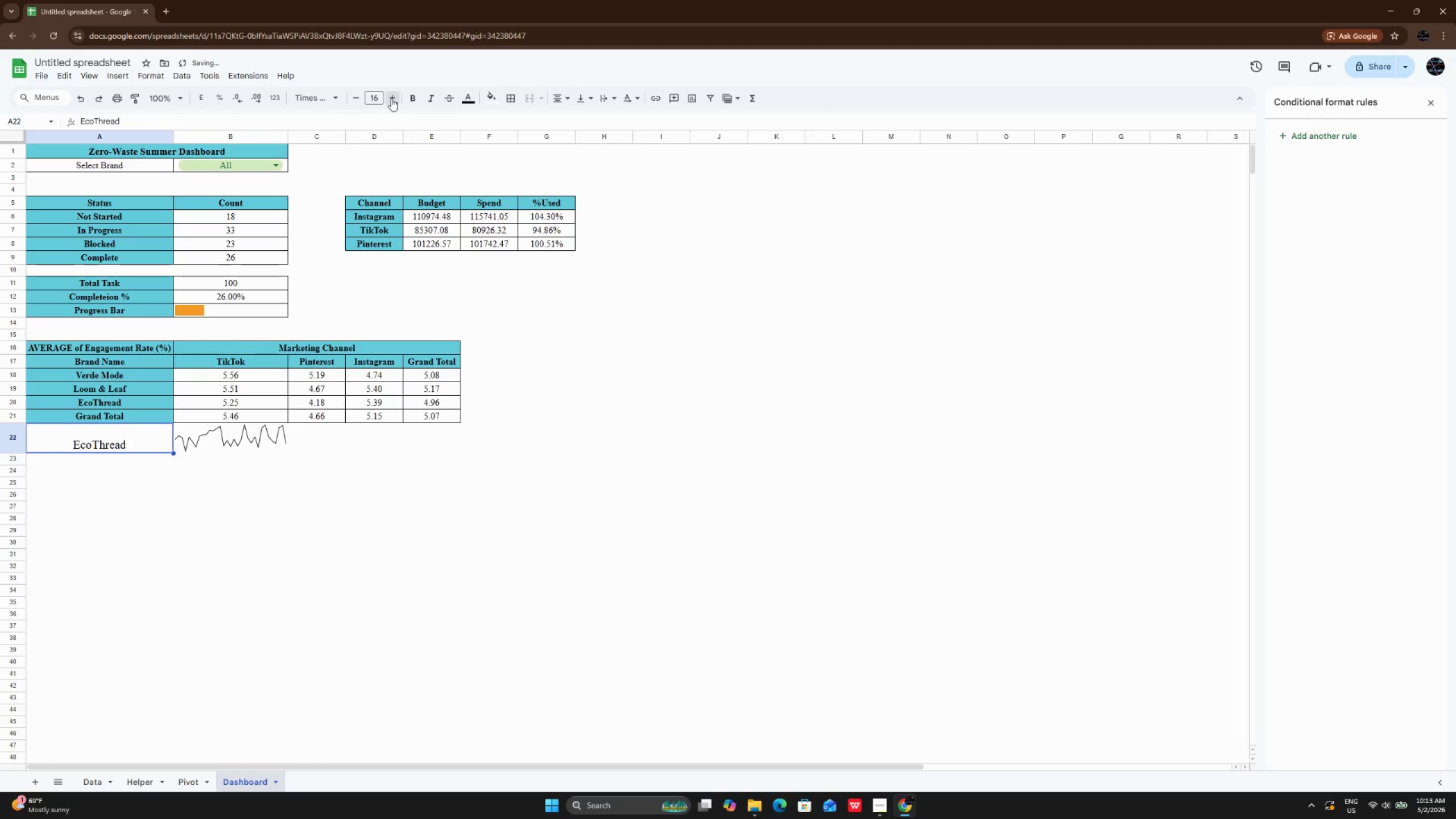 
triple_click([391, 98])
 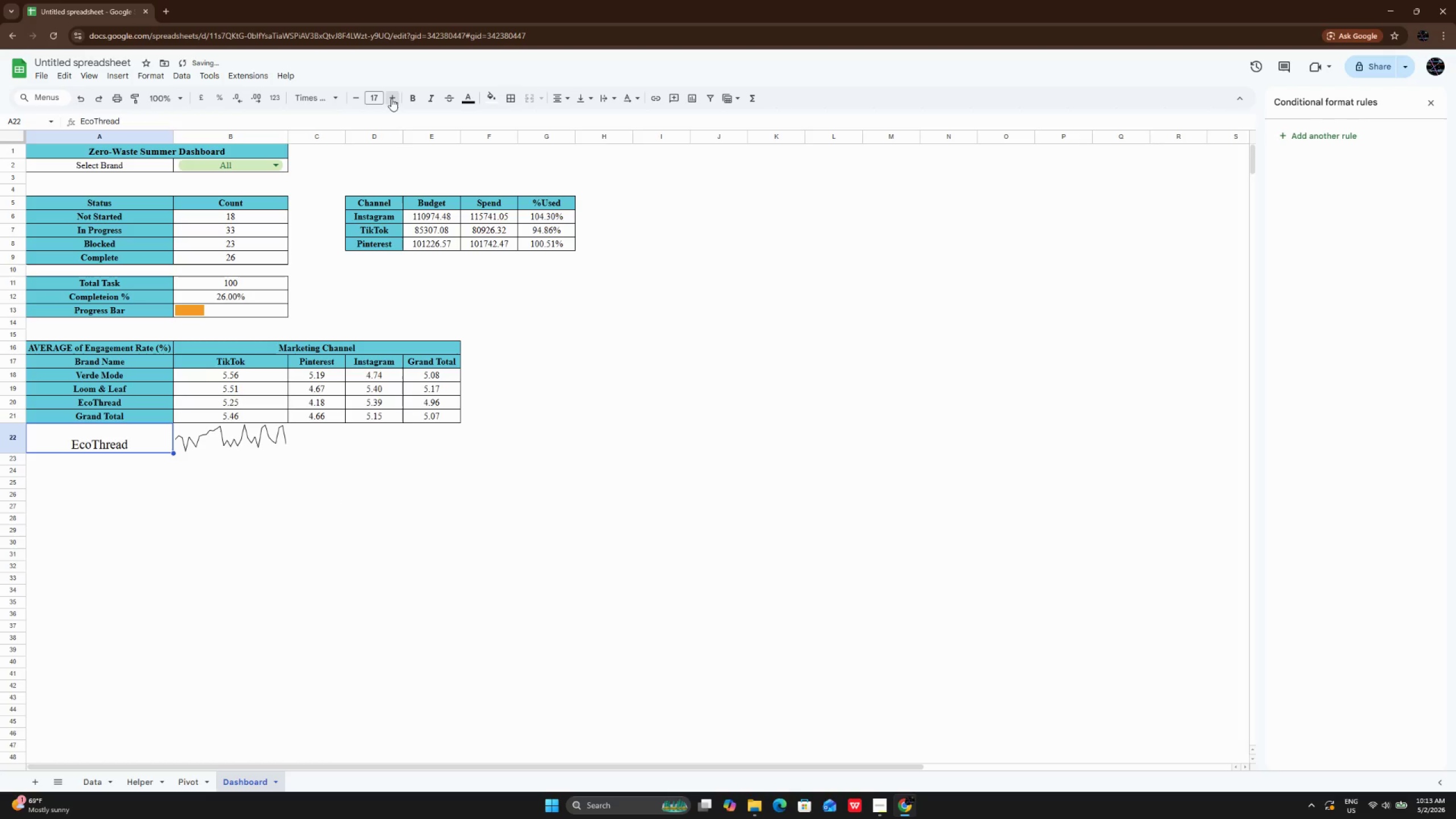 
triple_click([391, 98])
 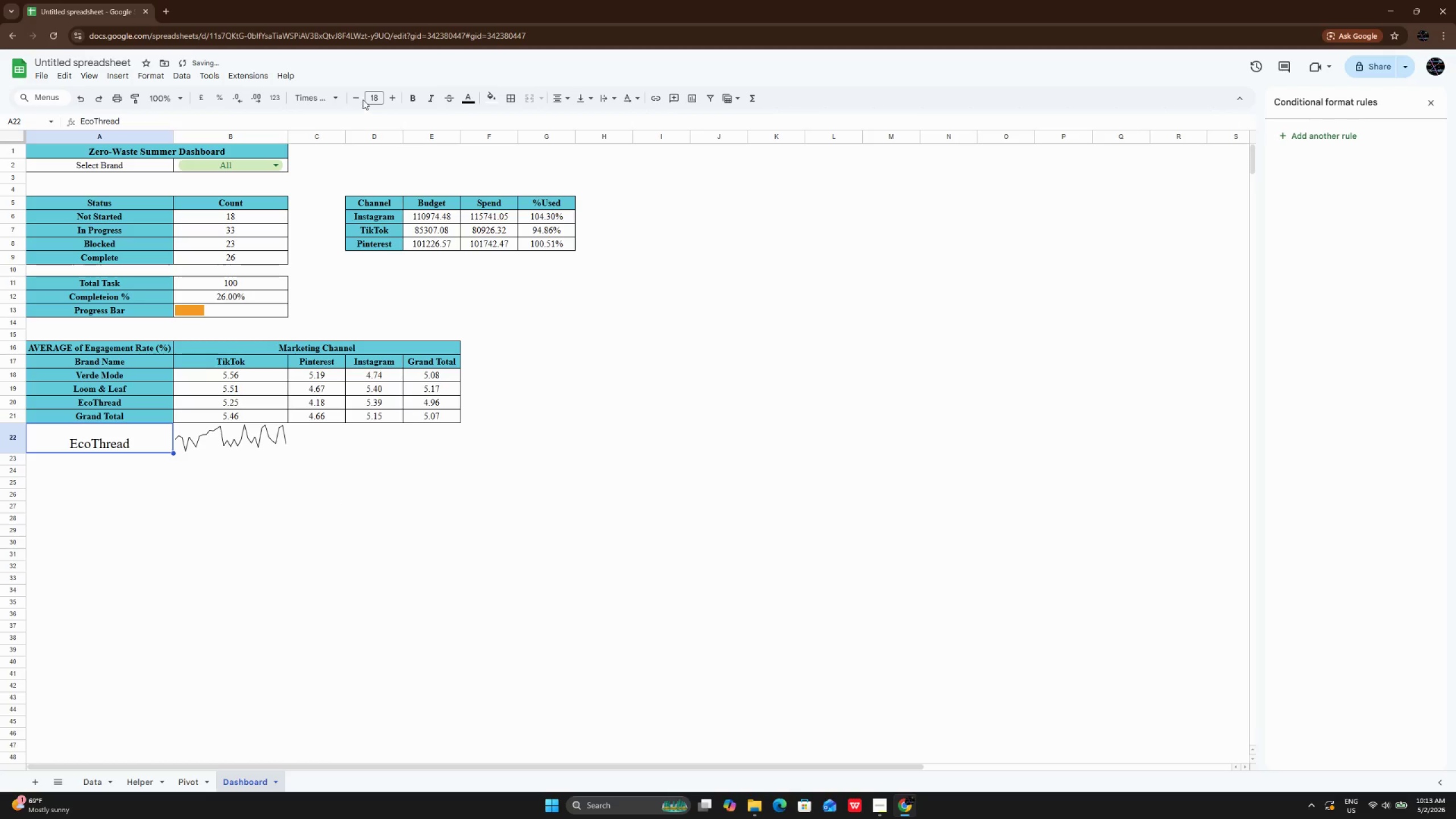 
left_click([359, 97])
 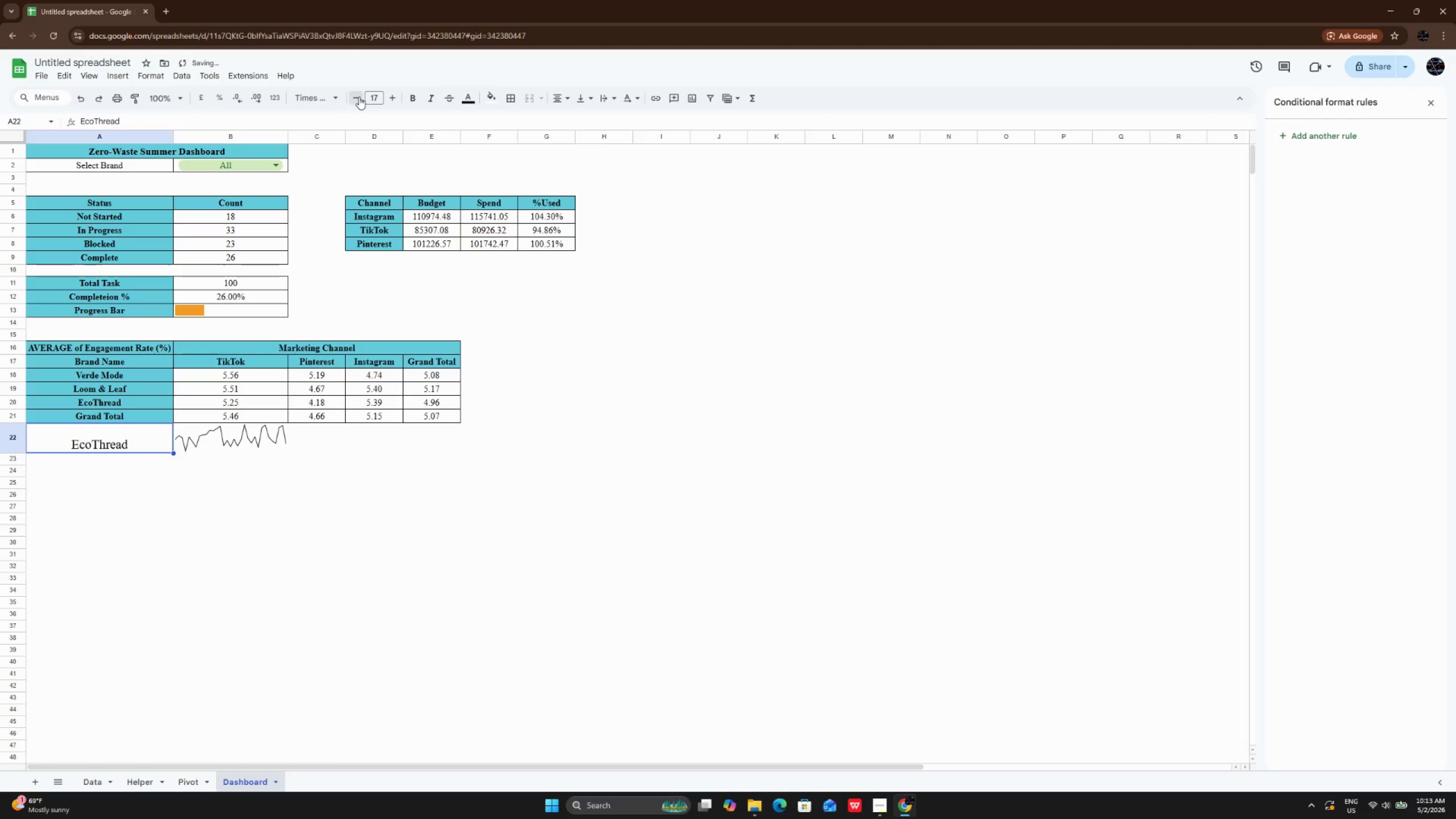 
left_click([359, 97])
 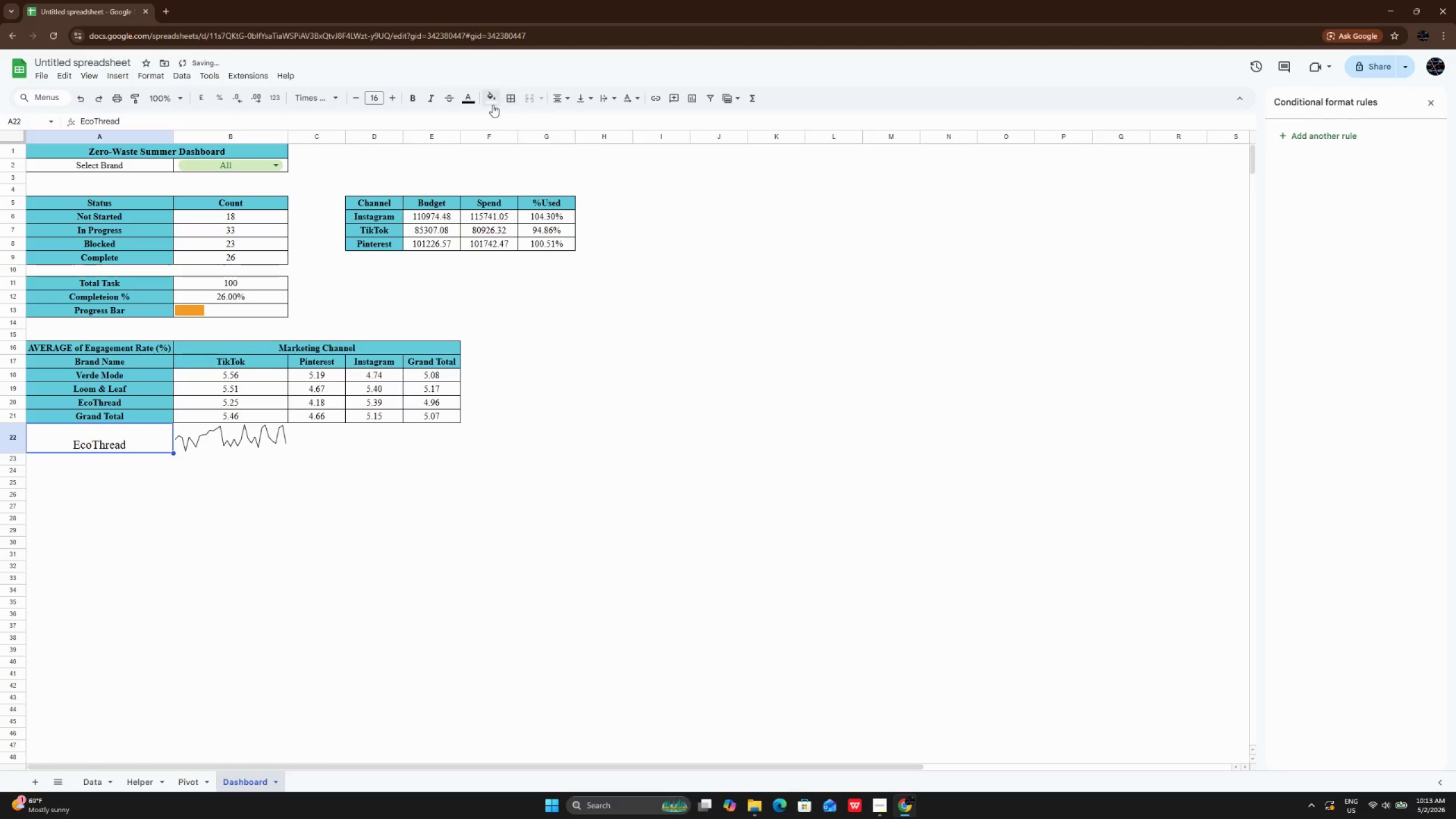 
left_click([491, 102])
 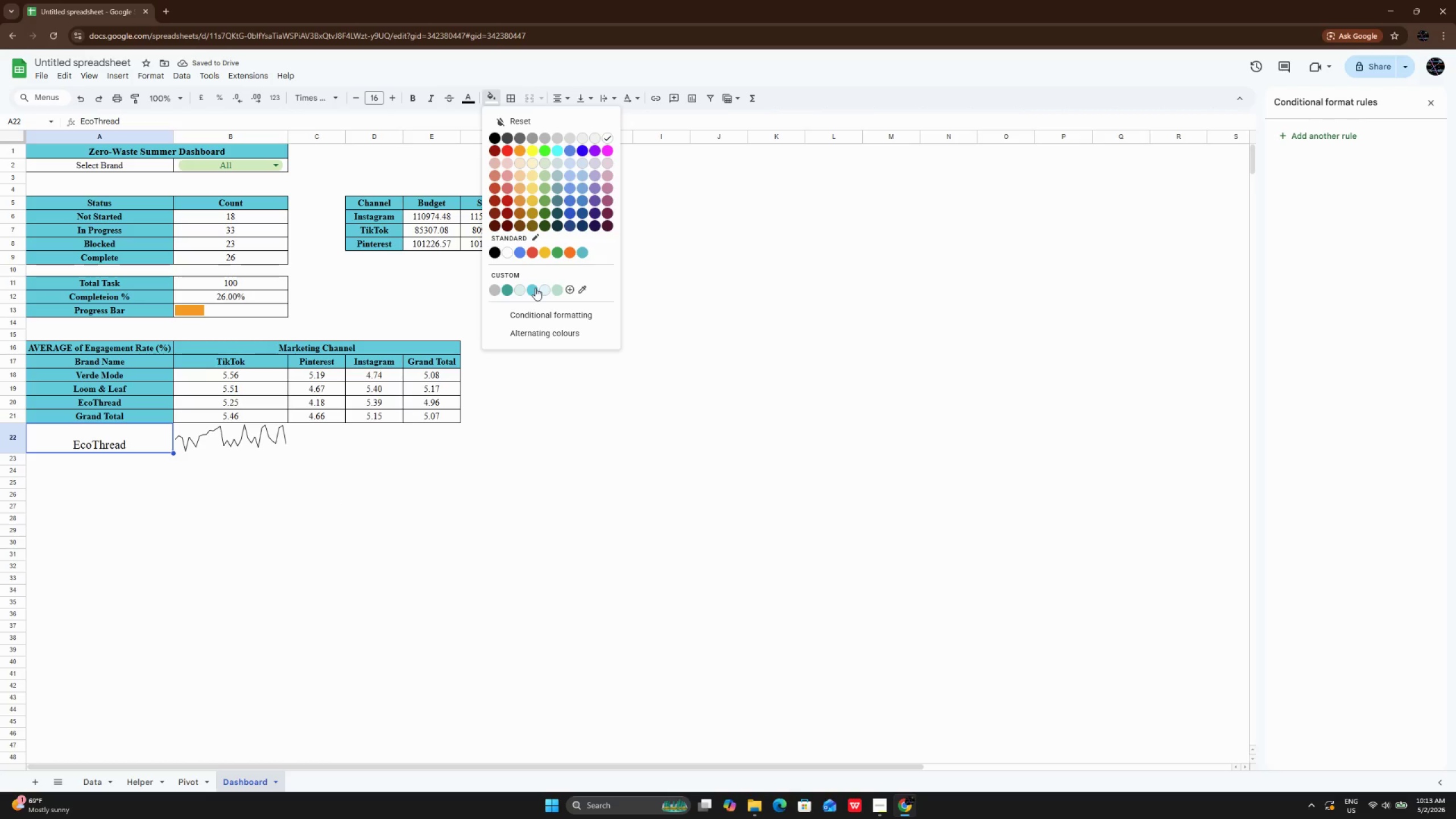 
left_click([535, 288])
 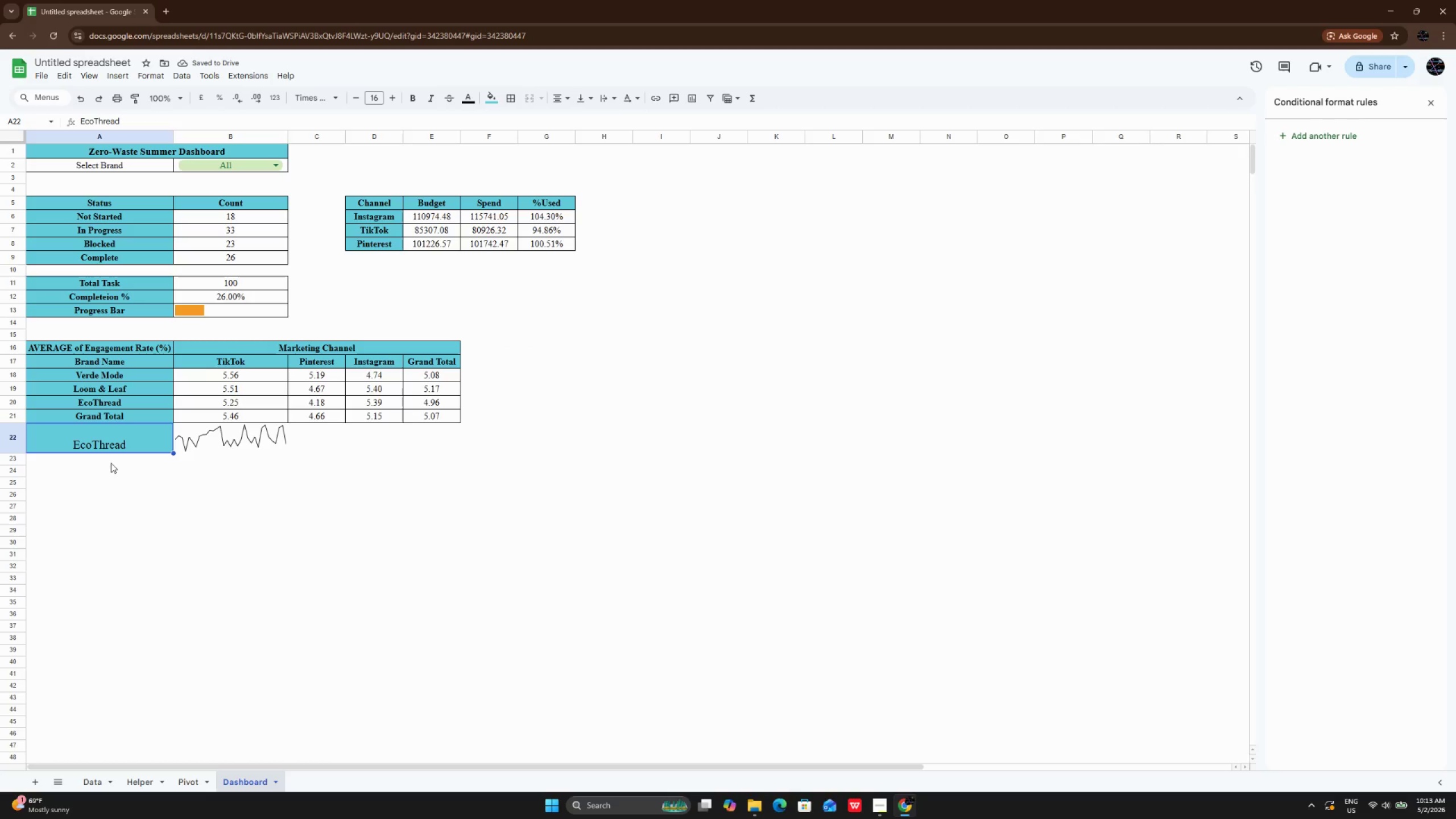 
double_click([129, 445])
 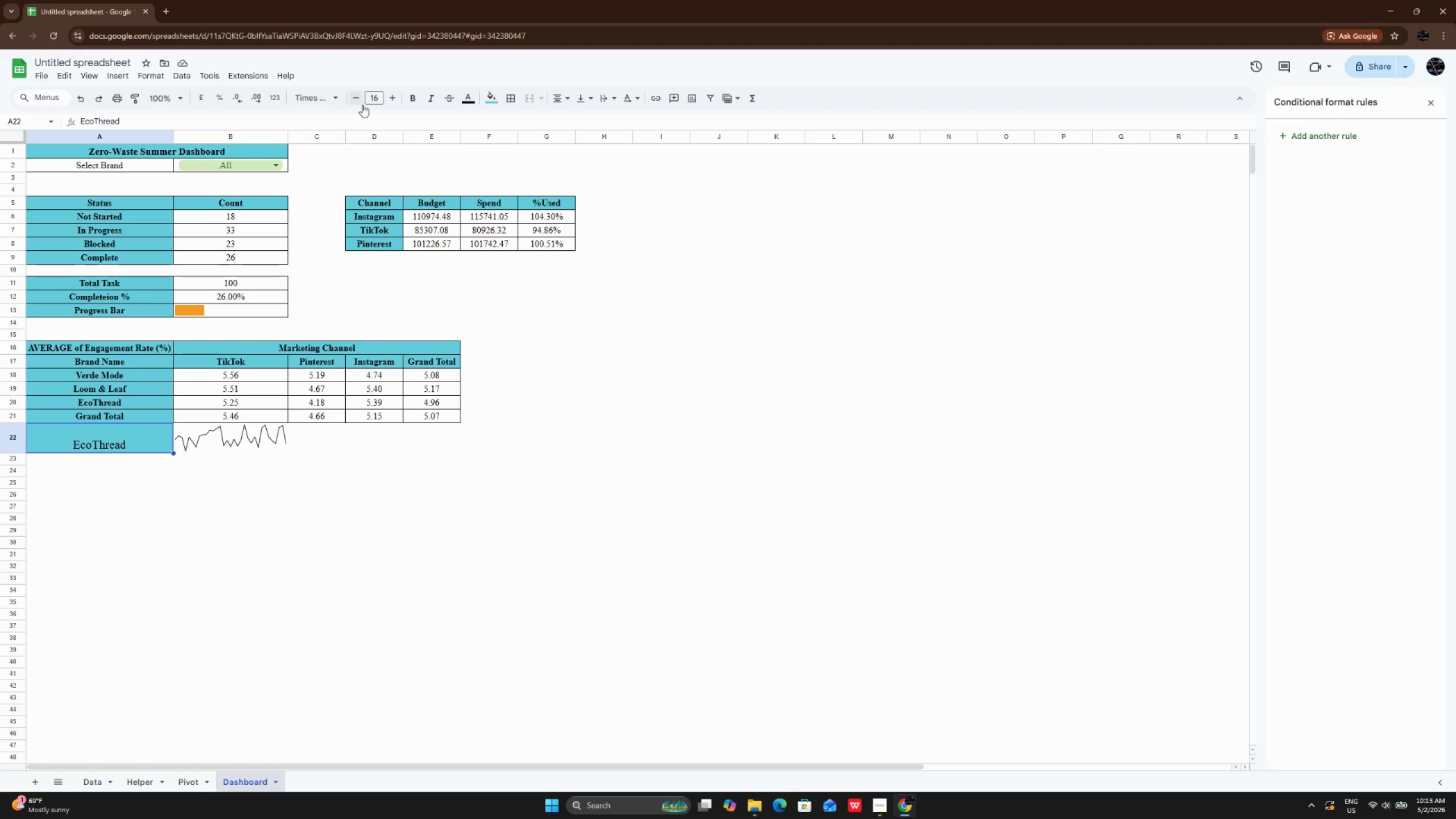 
mouse_move([350, 100])
 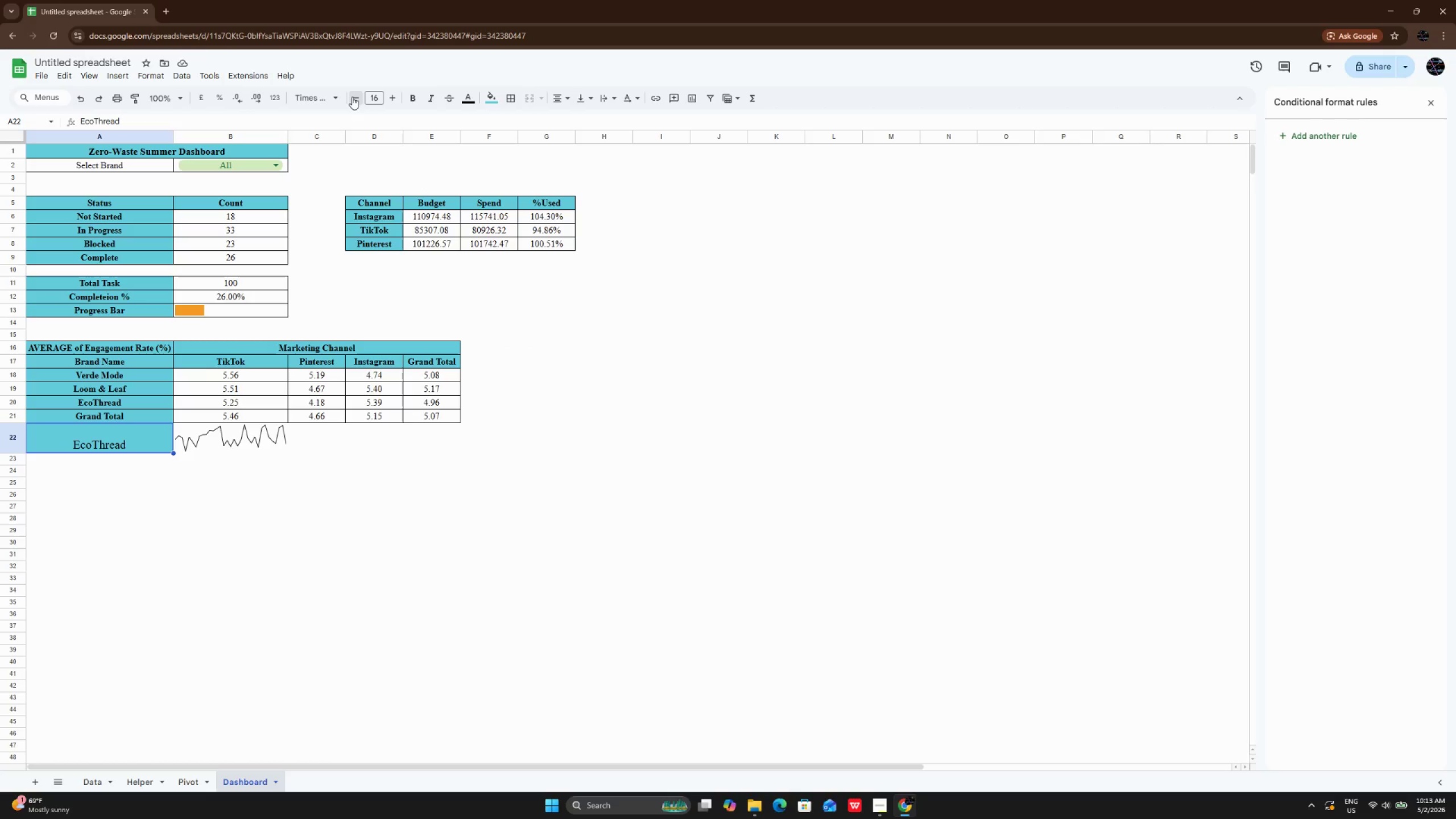 
left_click([352, 97])
 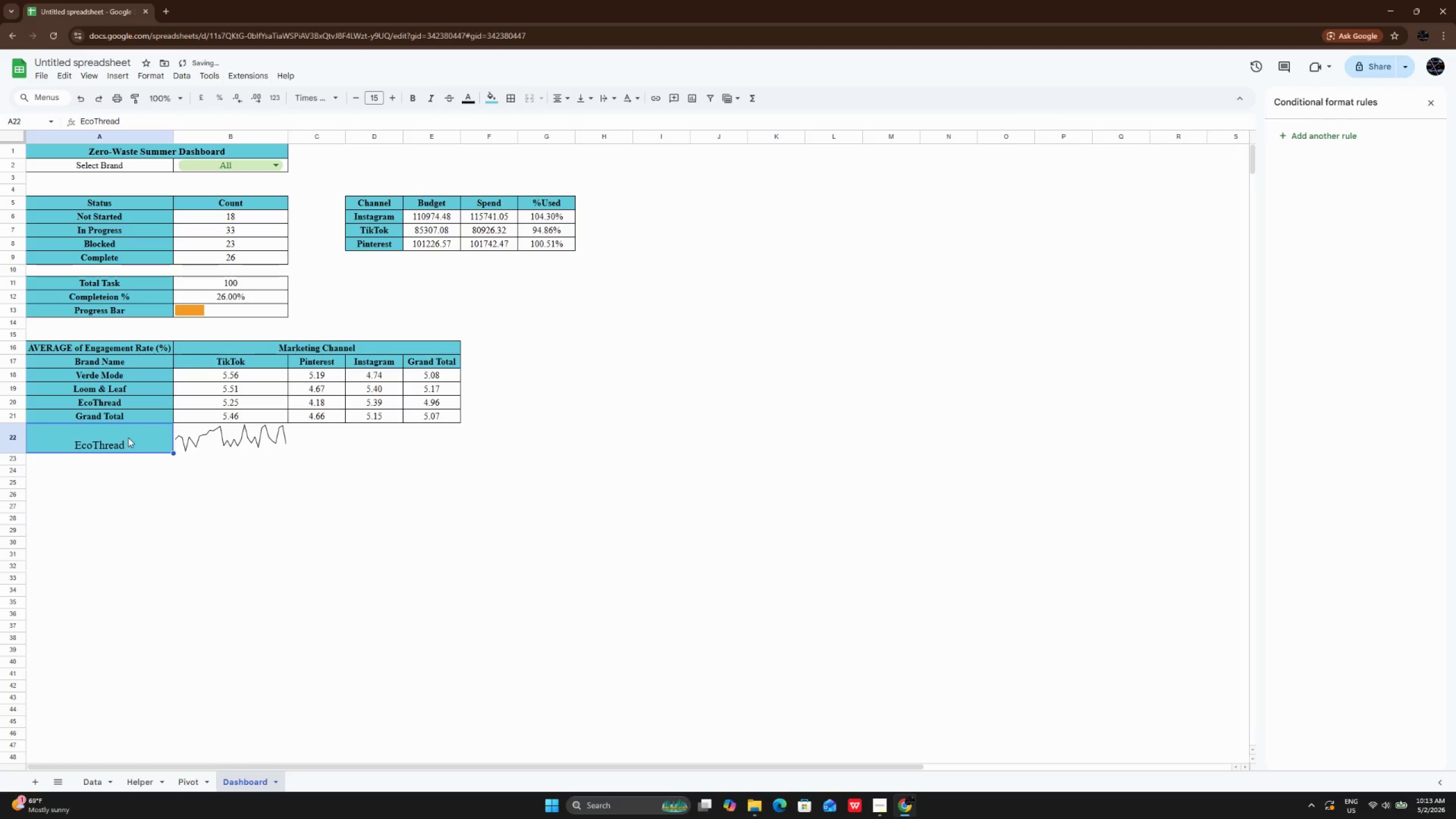 
double_click([129, 442])
 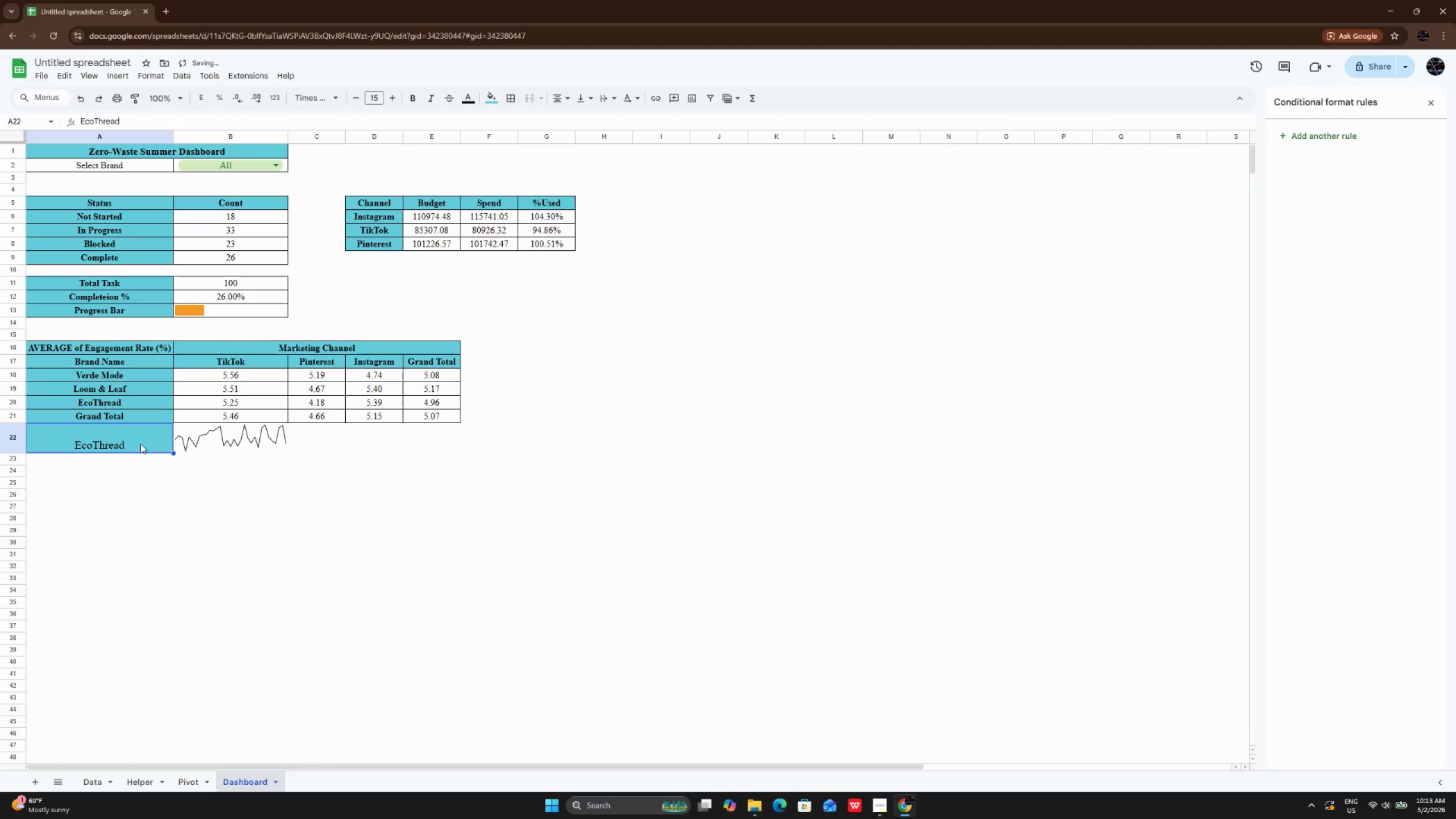 
left_click_drag(start_coordinate=[140, 444], to_coordinate=[135, 444])
 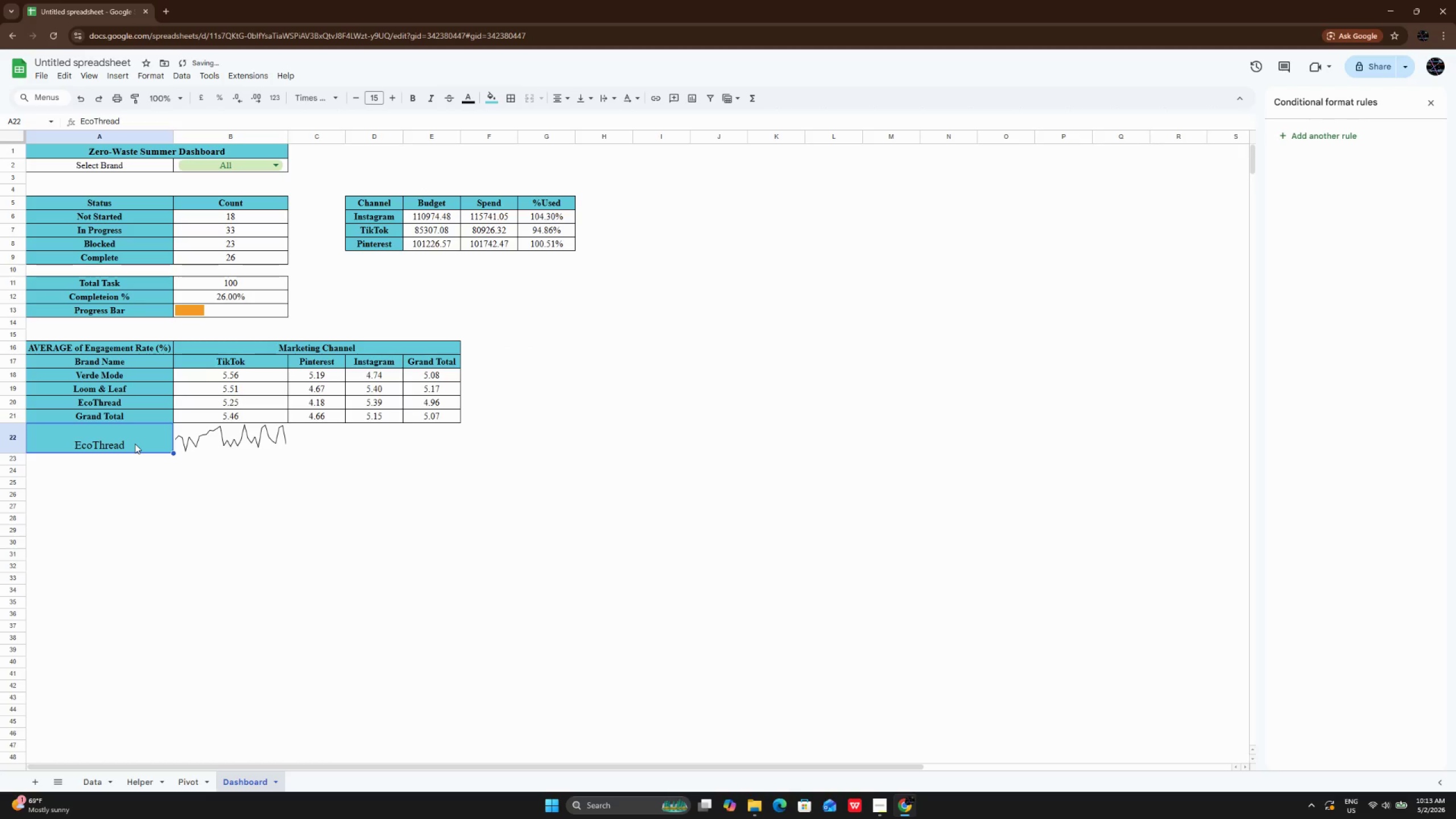 
triple_click([135, 444])
 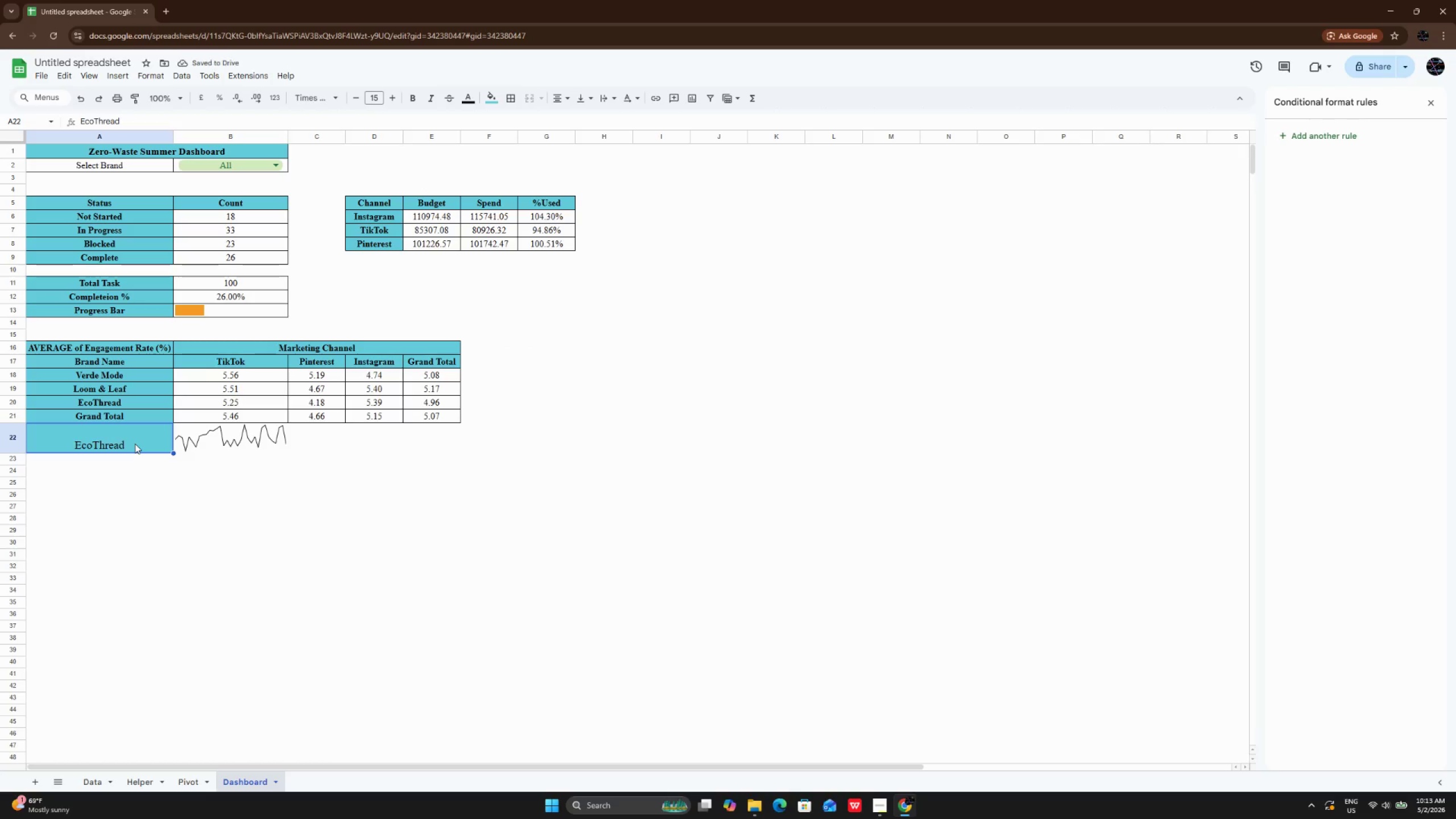 
triple_click([135, 444])
 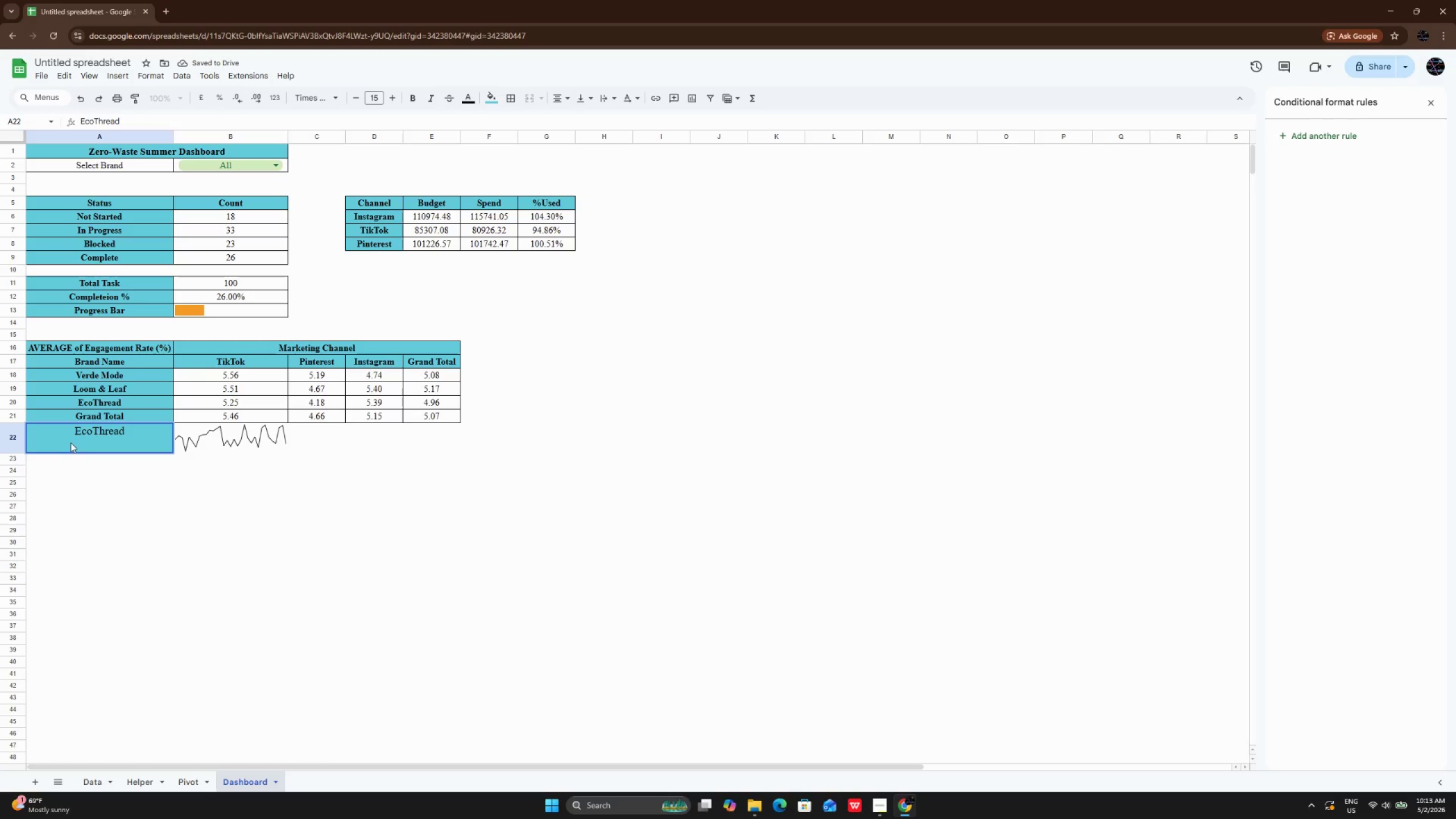 
left_click_drag(start_coordinate=[71, 429], to_coordinate=[138, 429])
 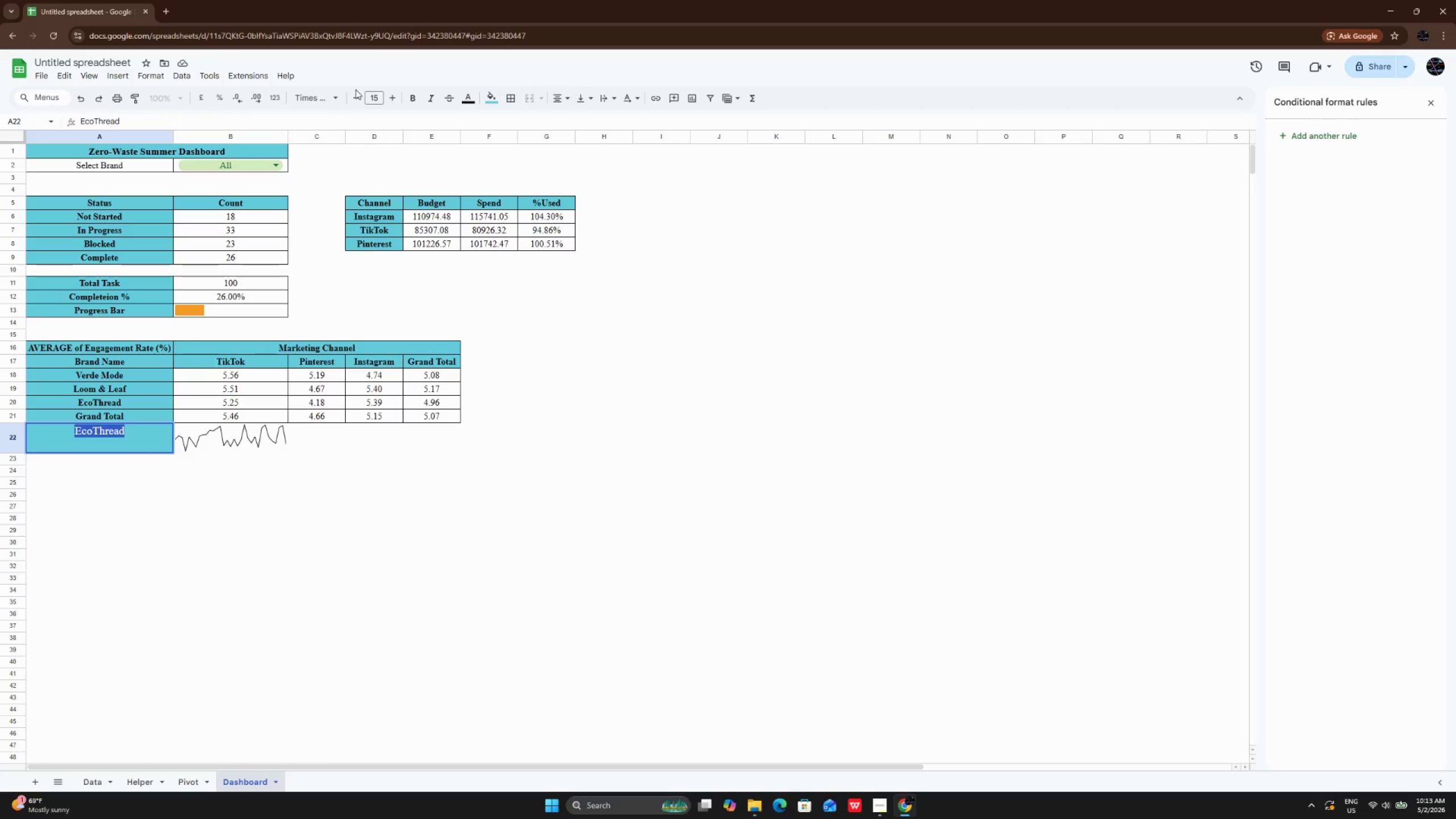 
left_click([354, 95])
 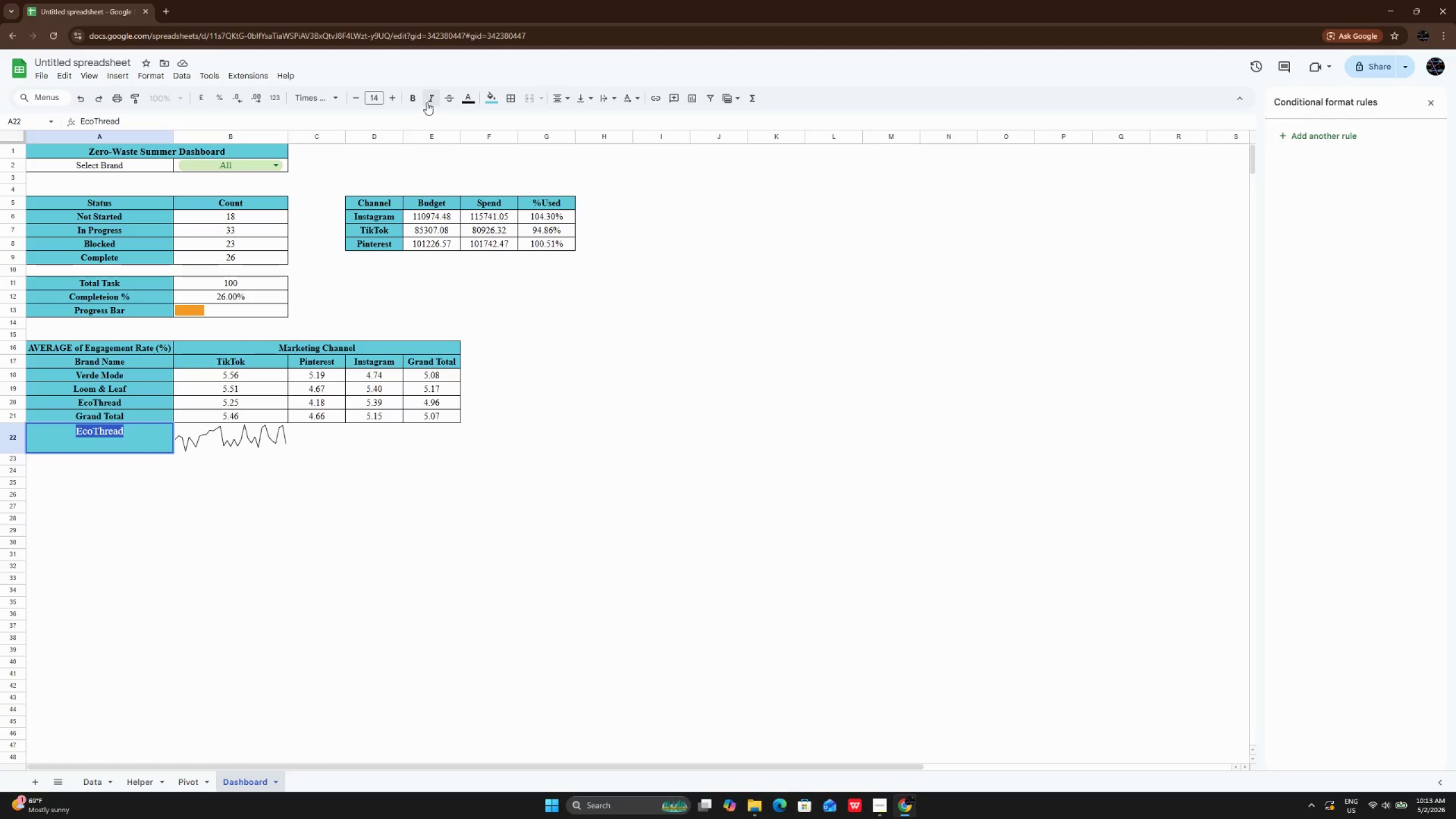 
left_click([413, 101])
 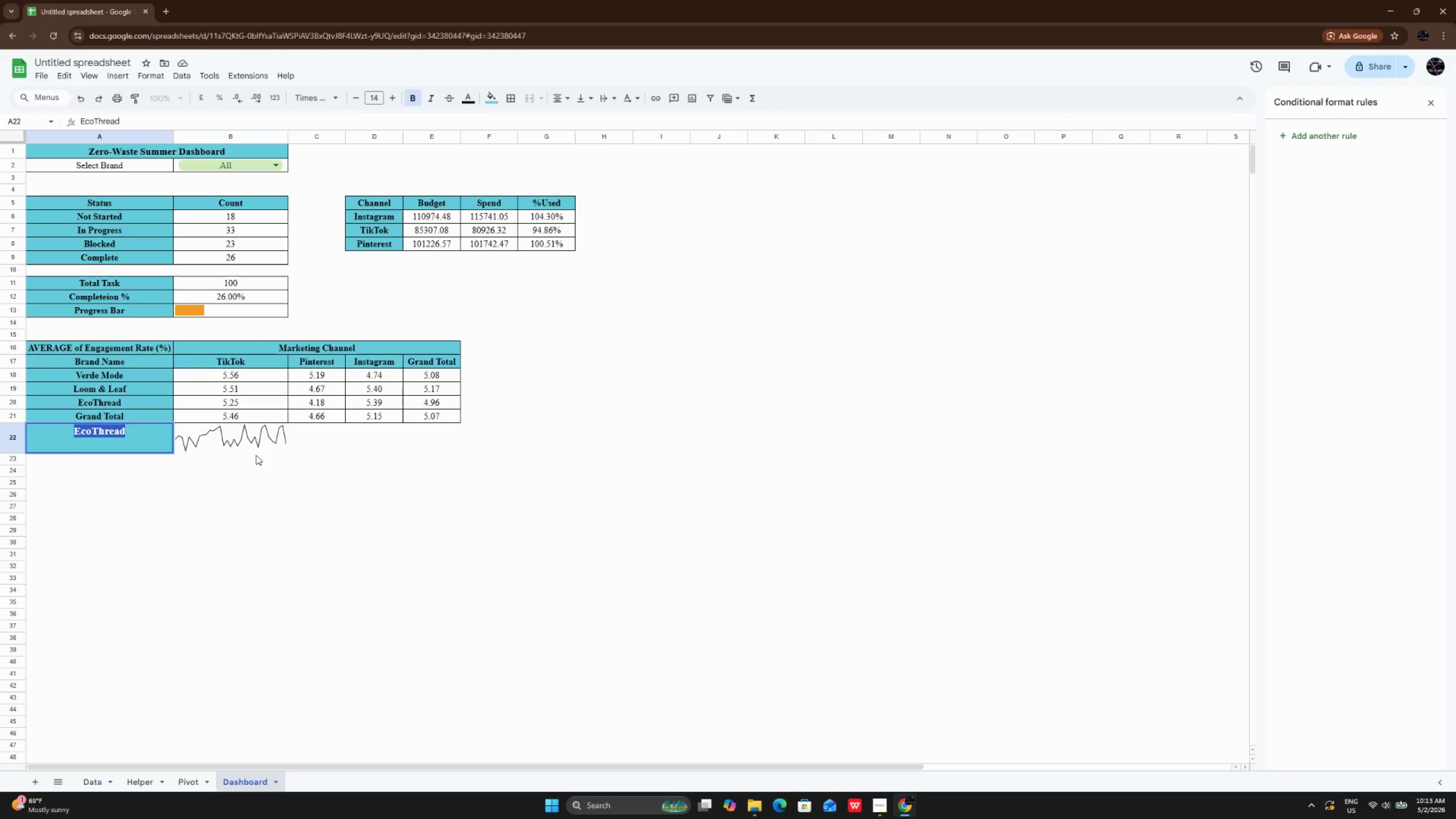 
left_click([256, 453])
 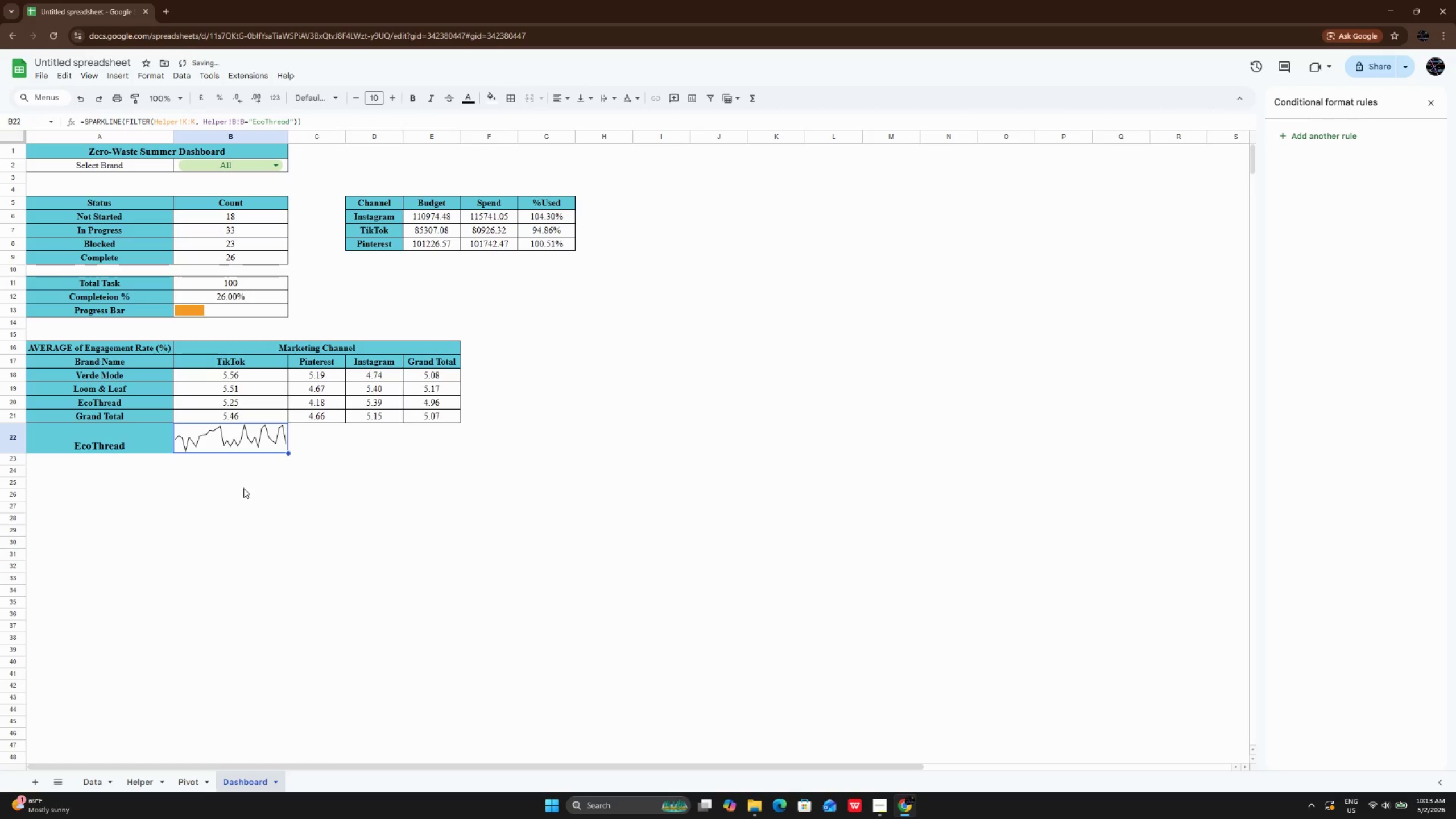 
left_click([243, 488])
 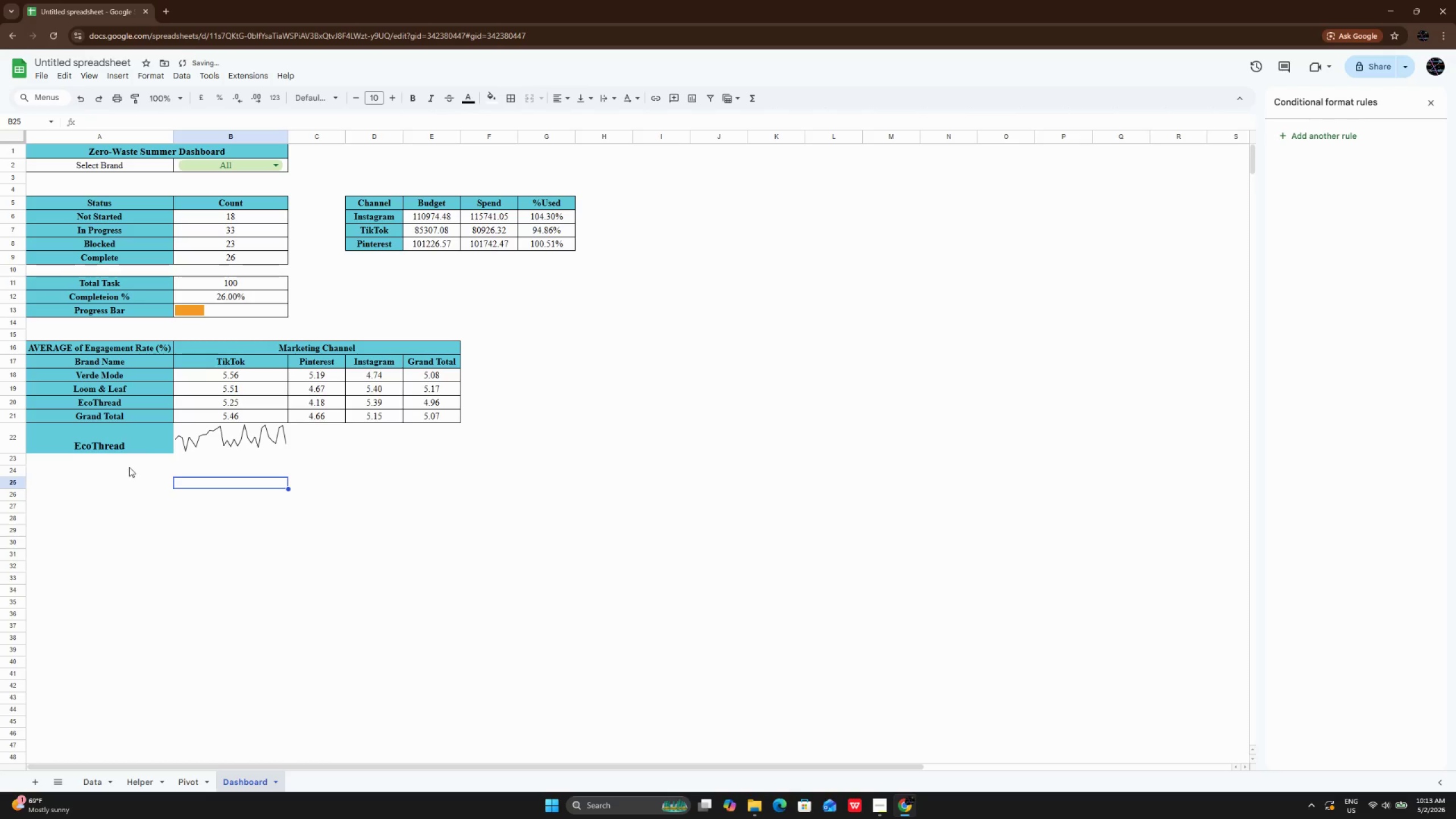 
double_click([129, 467])
 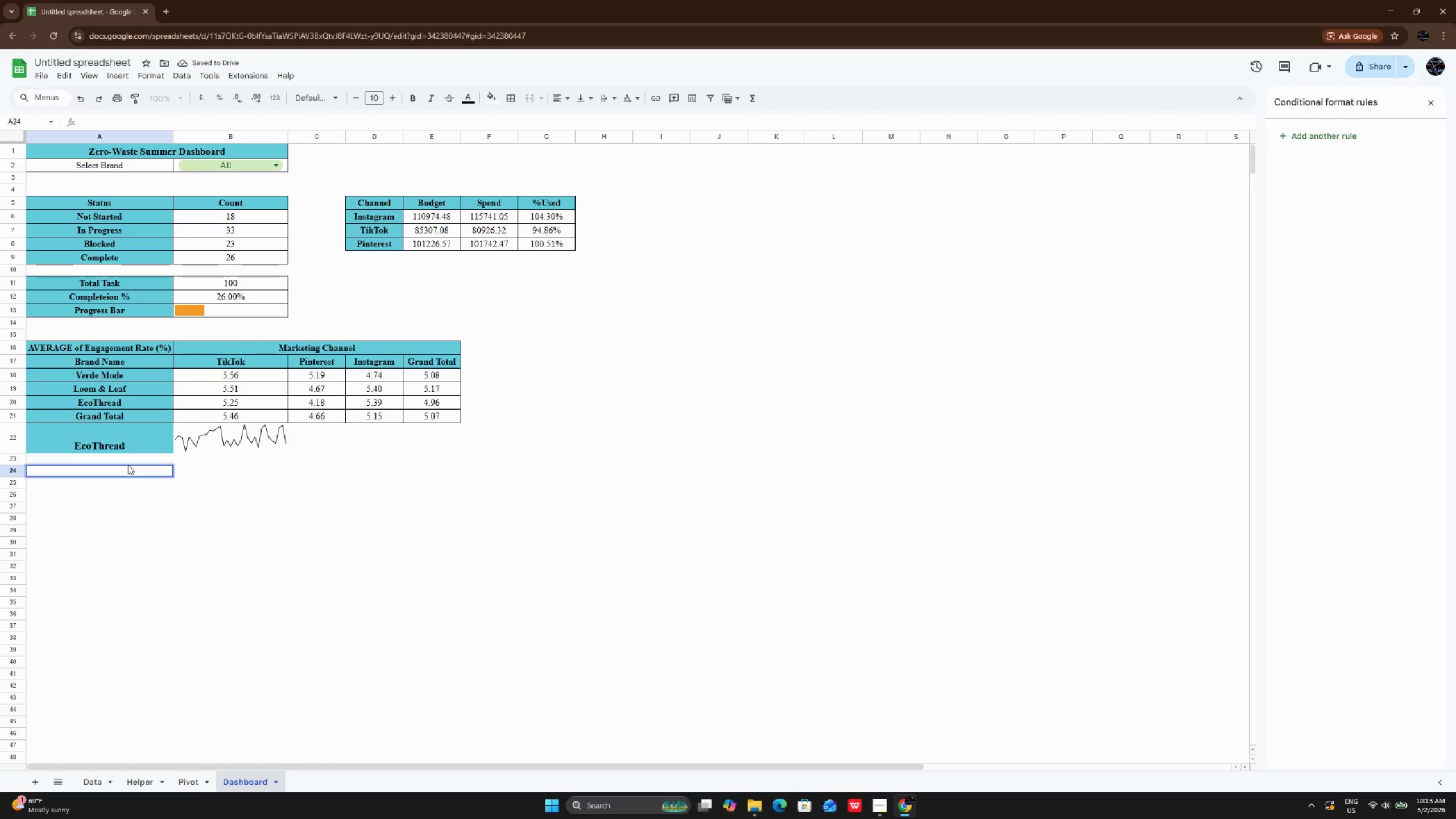 
double_click([128, 465])
 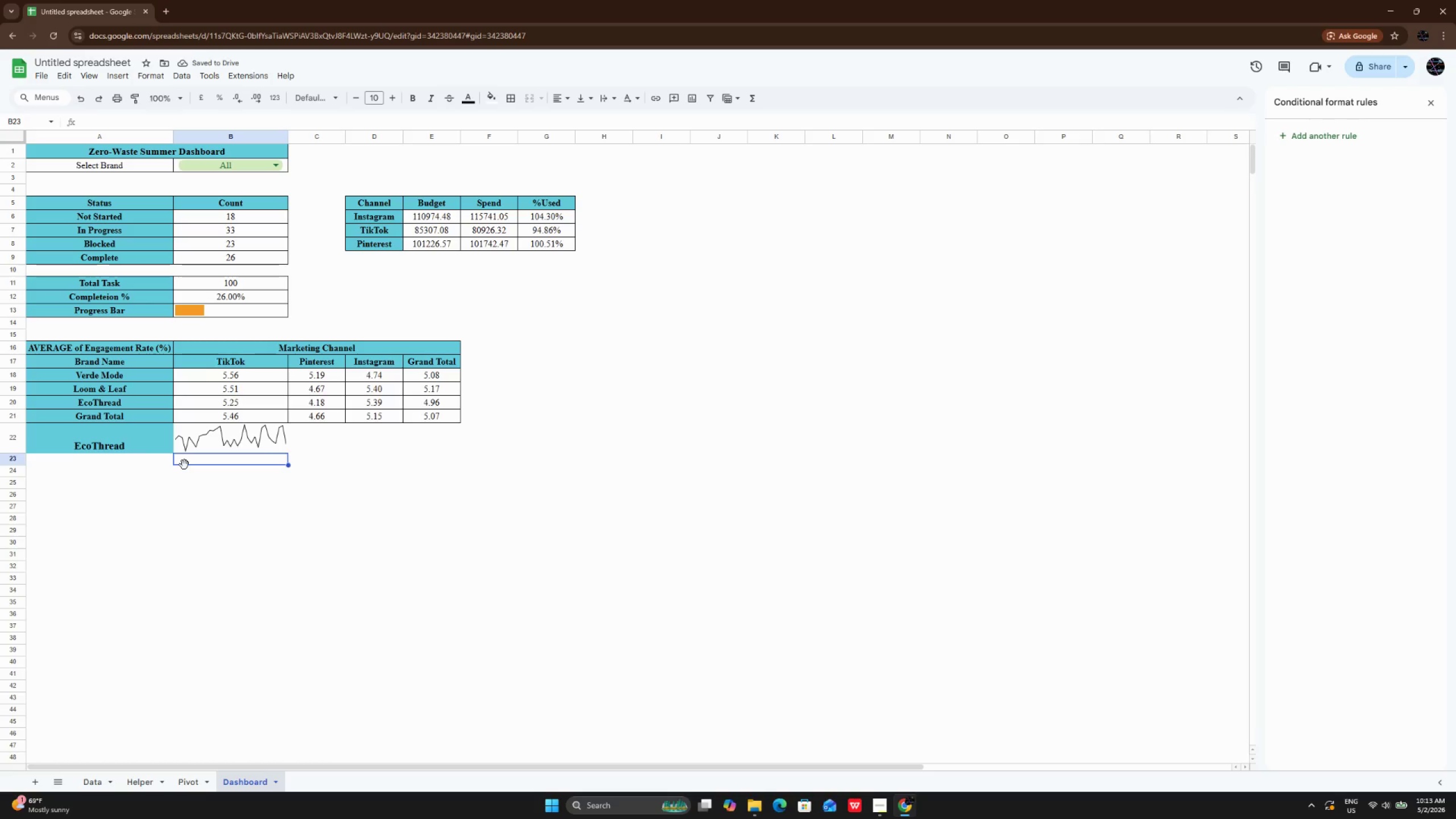 
double_click([184, 465])
 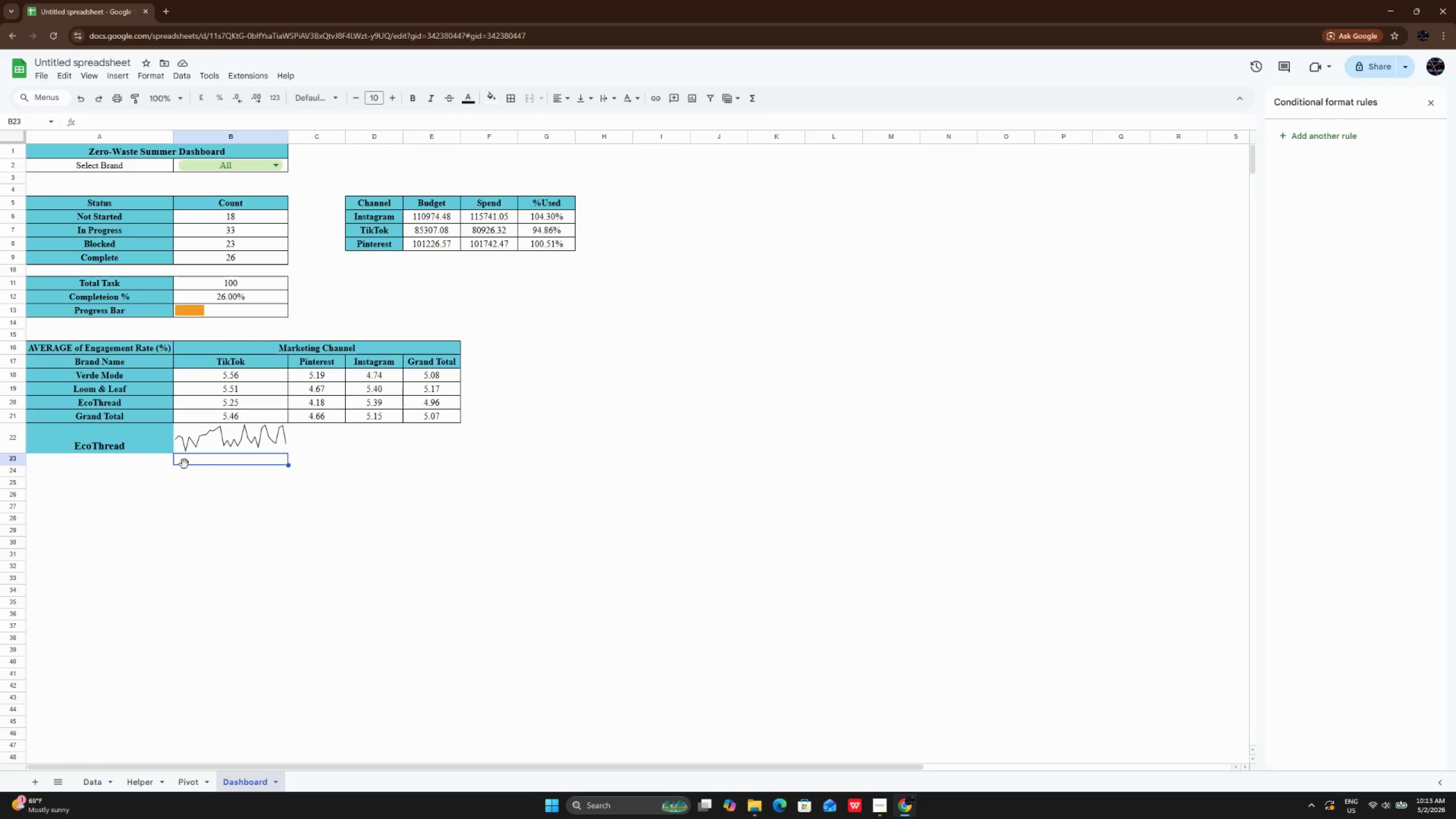 
type(=SP)
 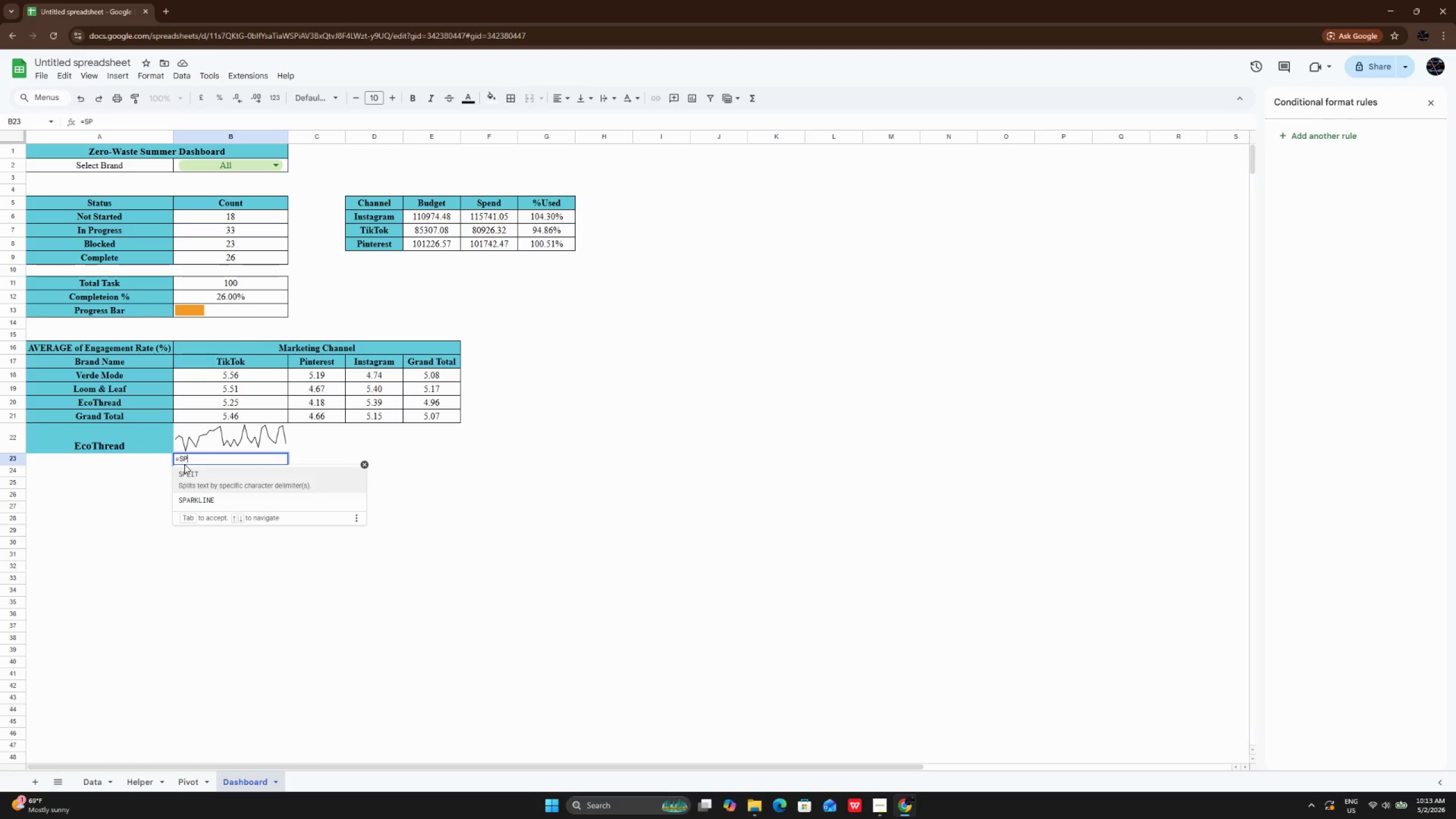 
key(ArrowDown)
 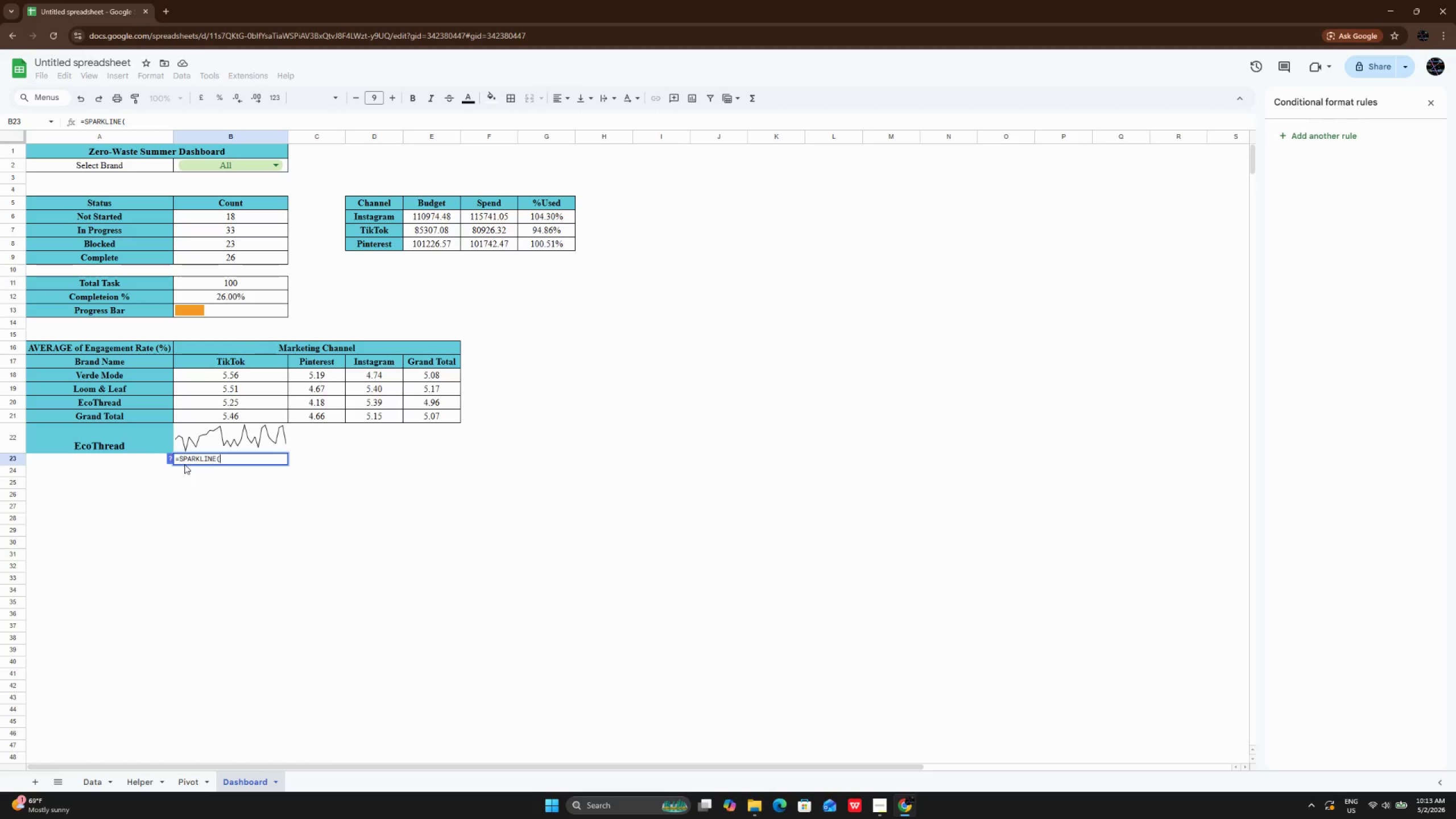 
key(Enter)
 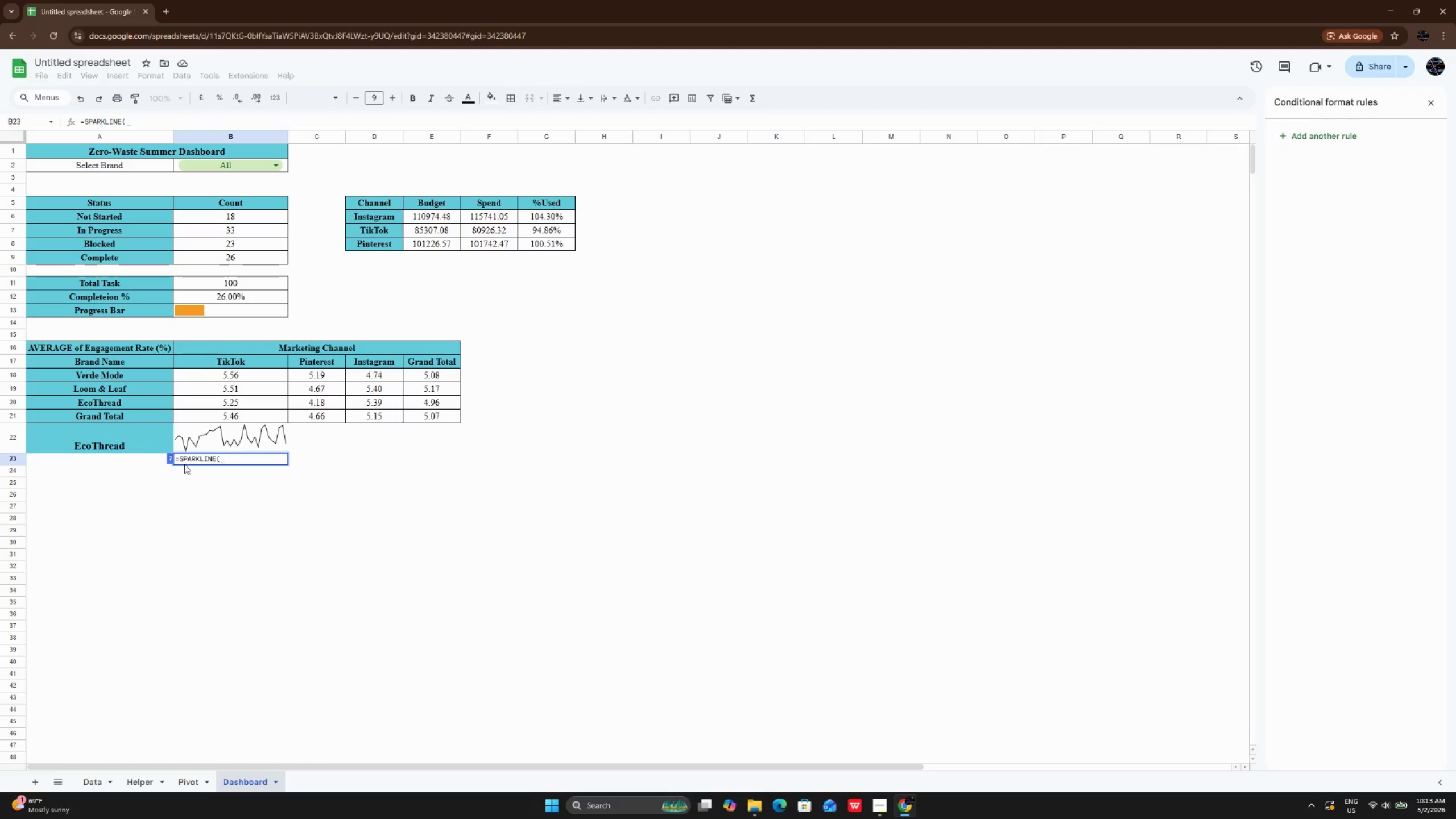 
type(FIL)
 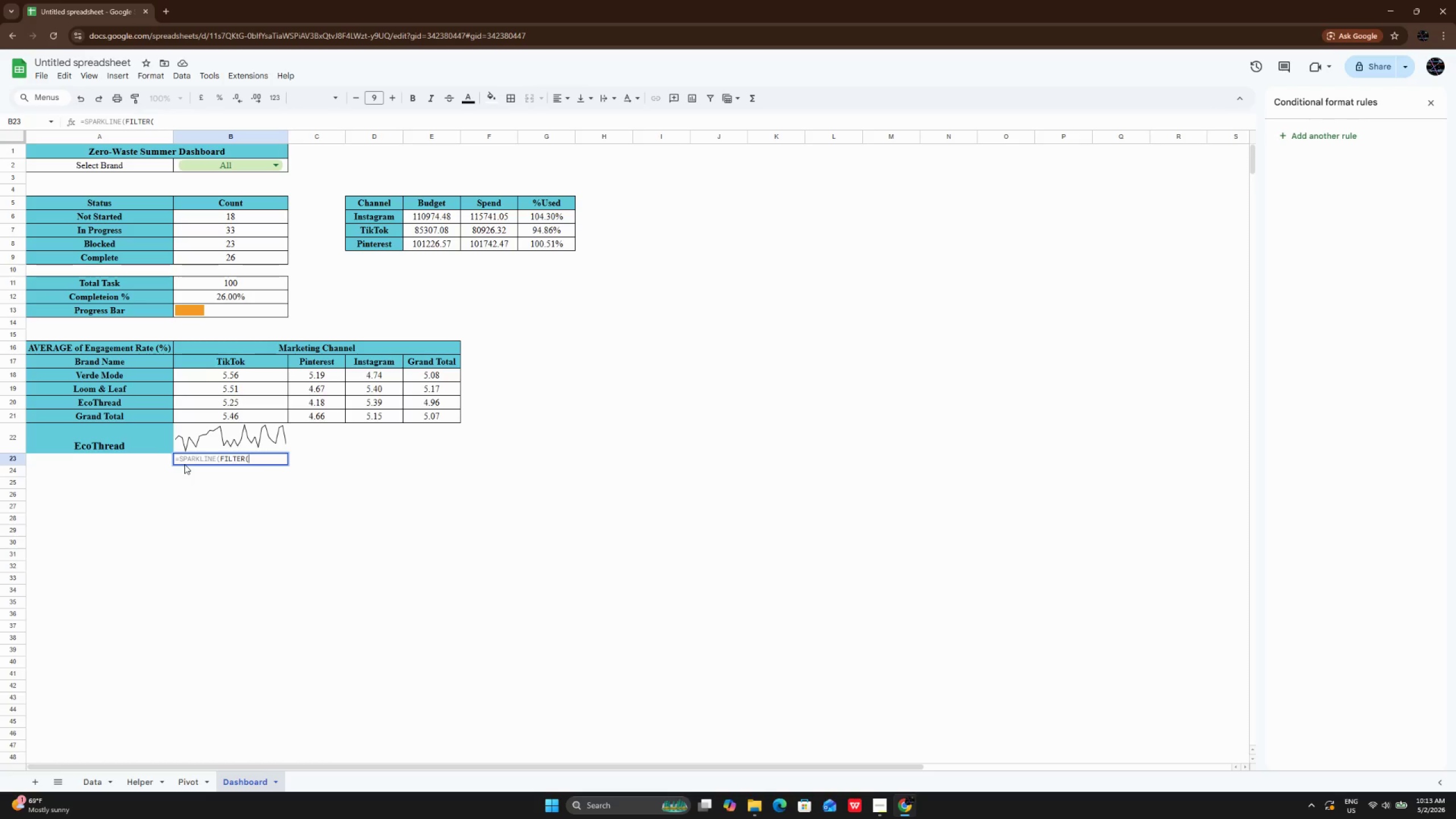 
key(Enter)
 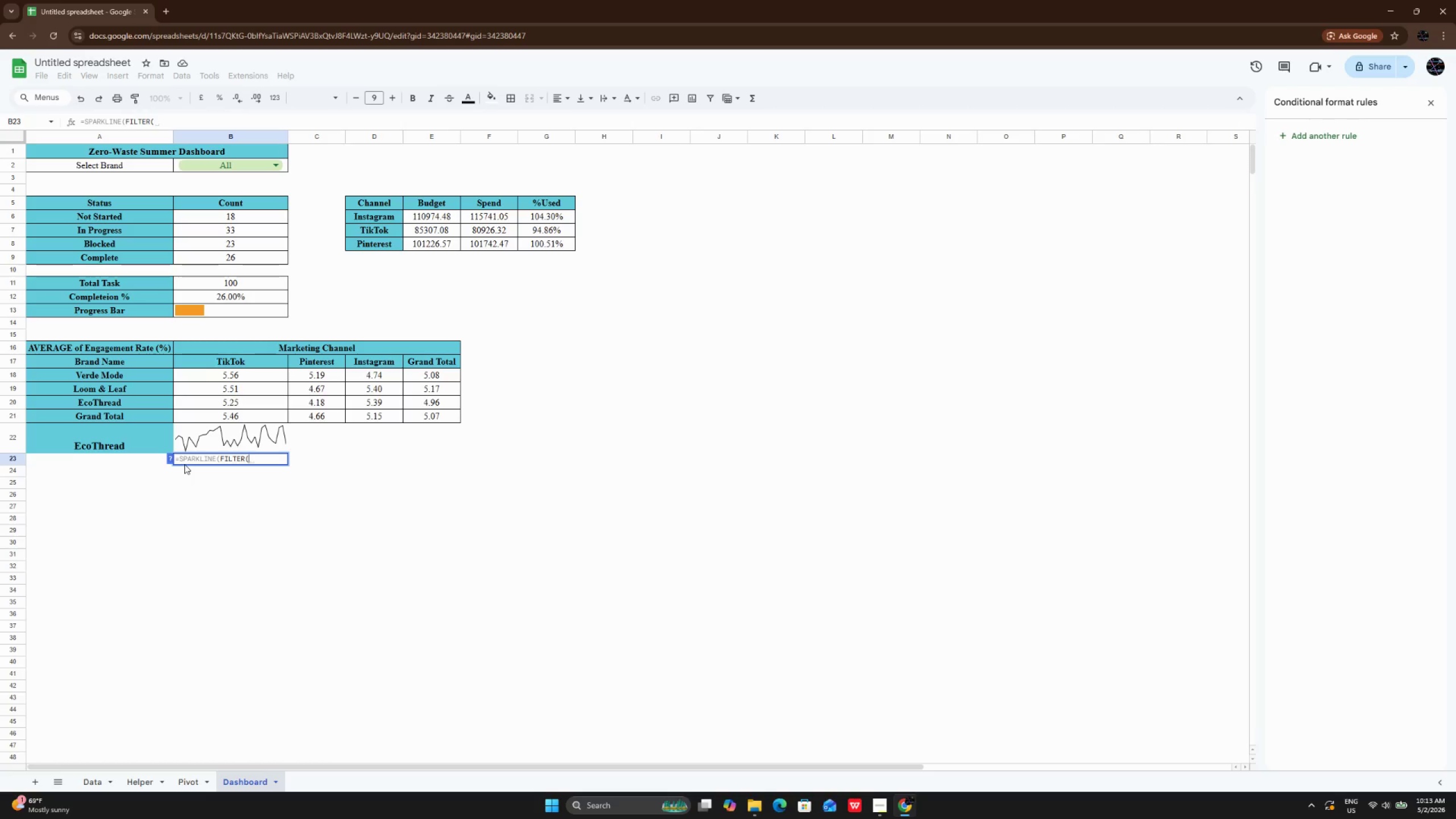 
type(Helper!K:K,Helepr)
key(Backspace)
key(Backspace)
key(Backspace)
type(per!B:B)
 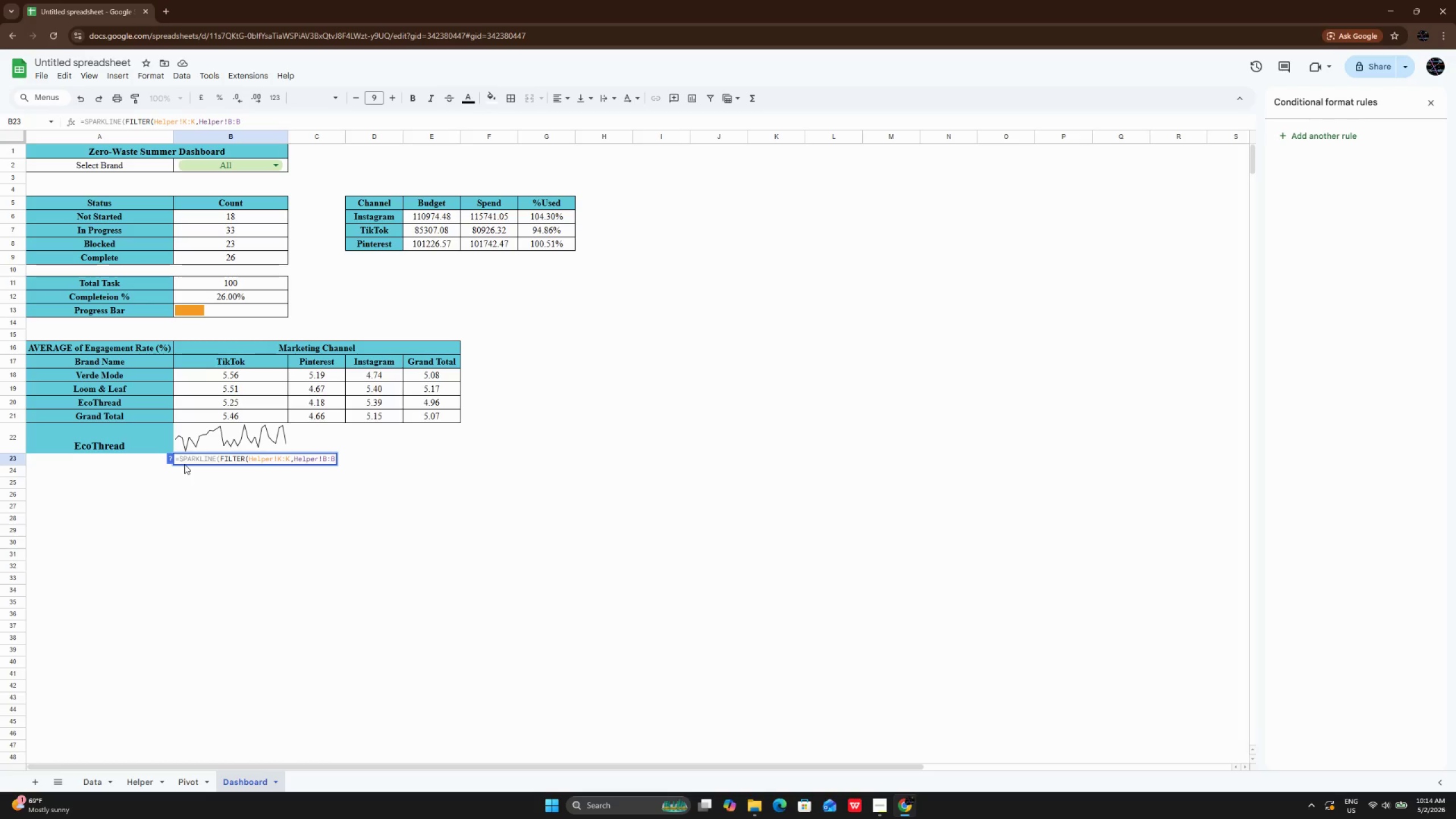 
key(Minus)
 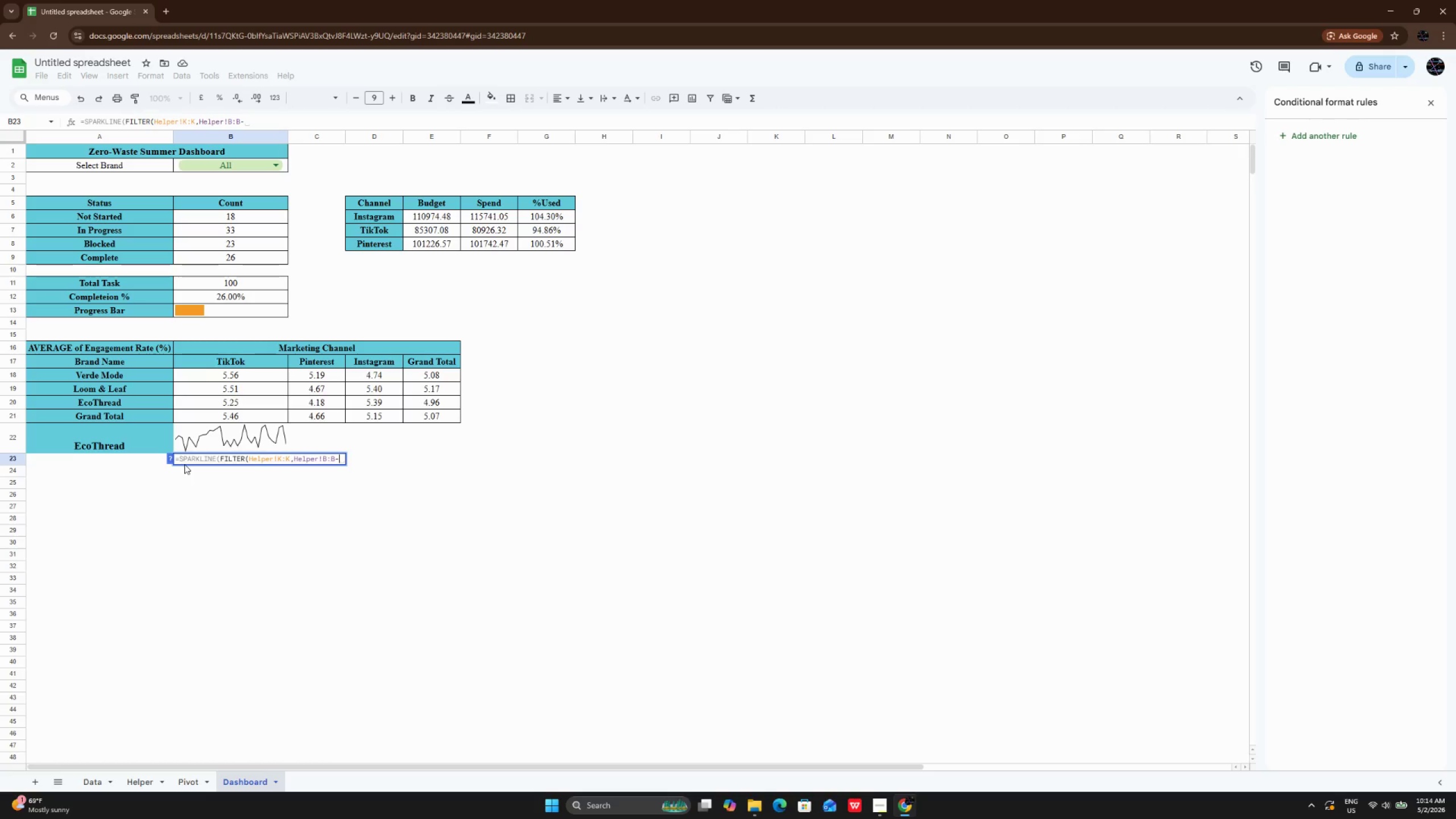 
key(Insert)
 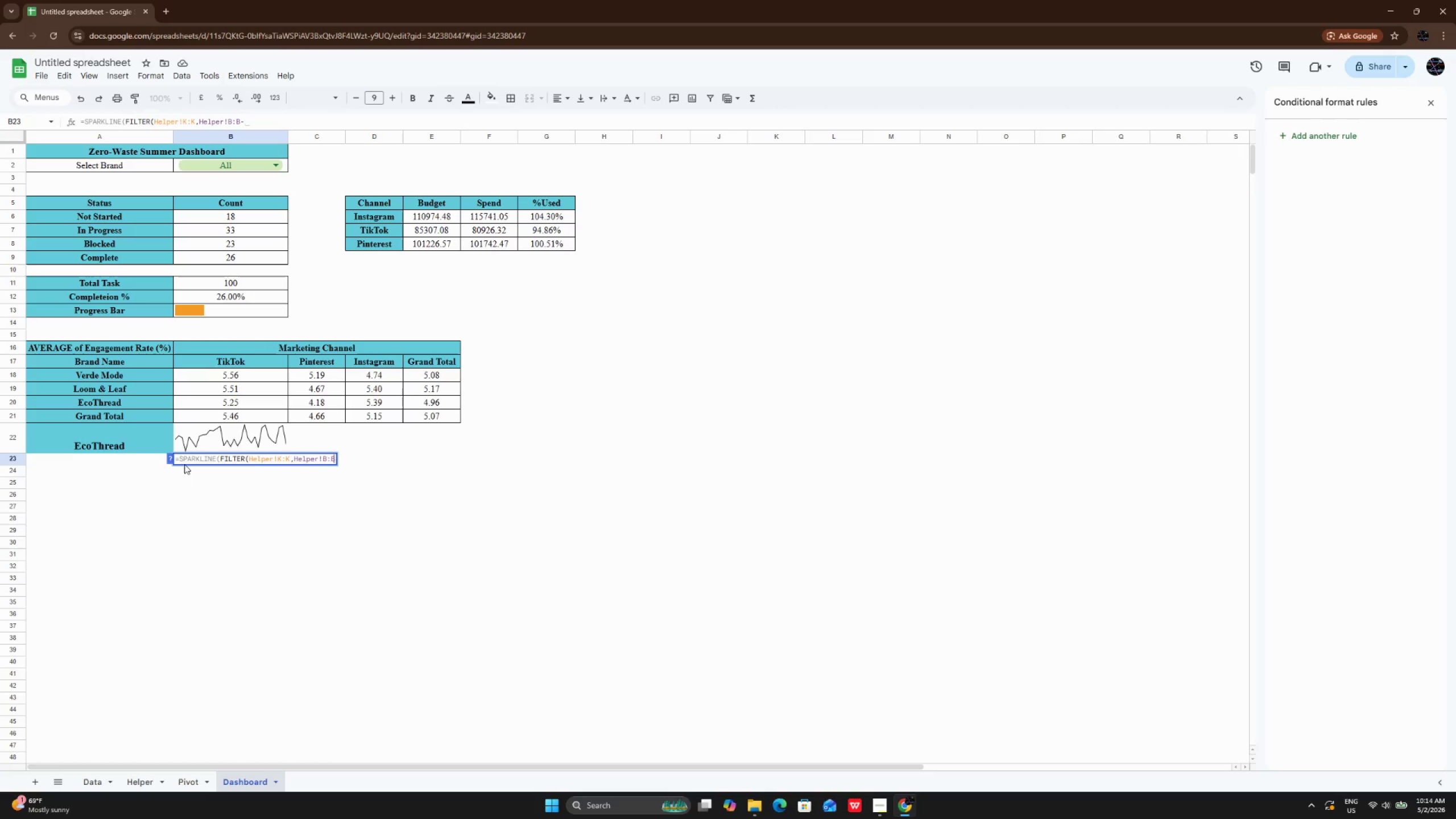 
key(Backspace)
 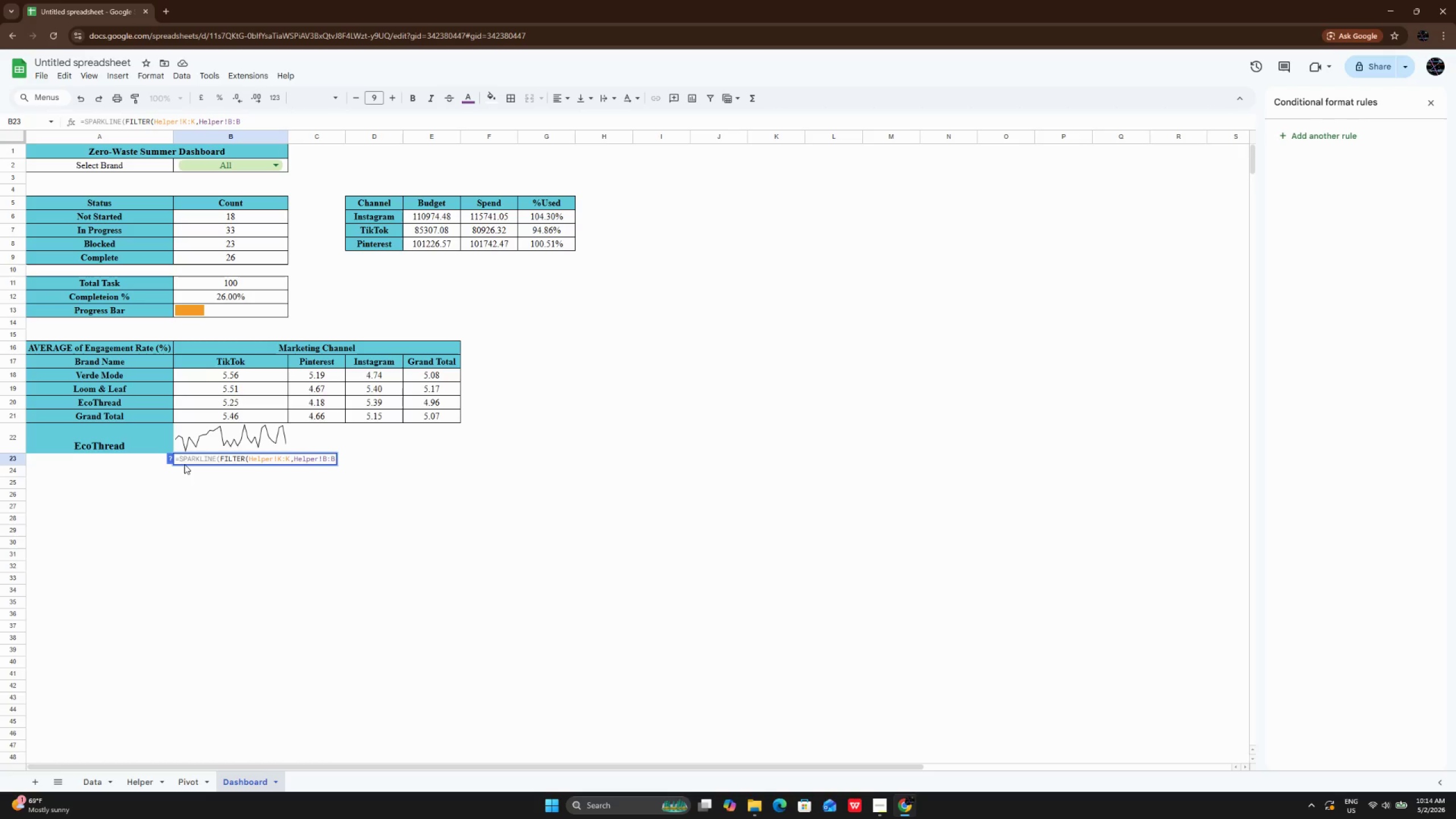 
key(Equal)
 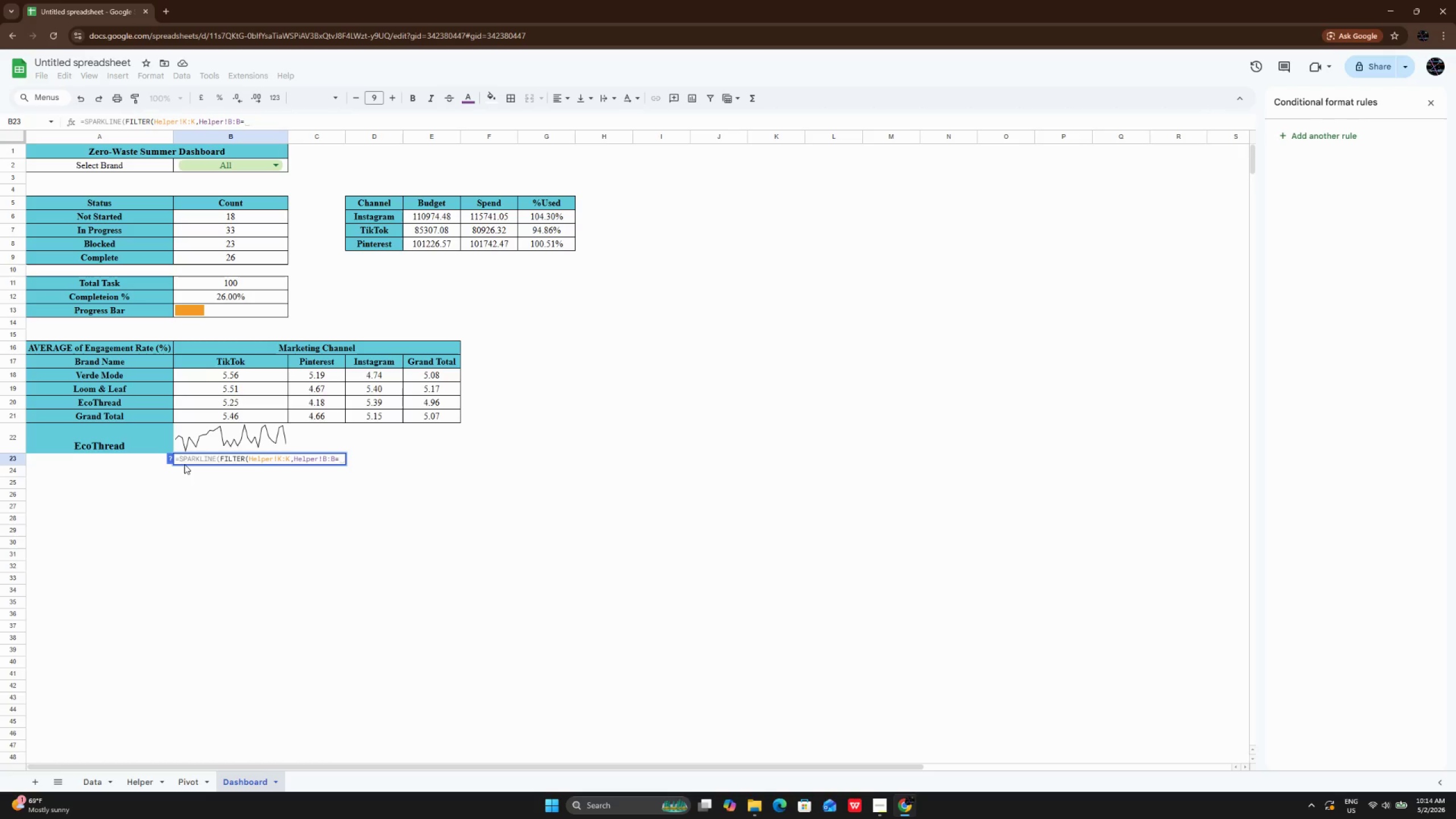 
key(Shift+Quote)
 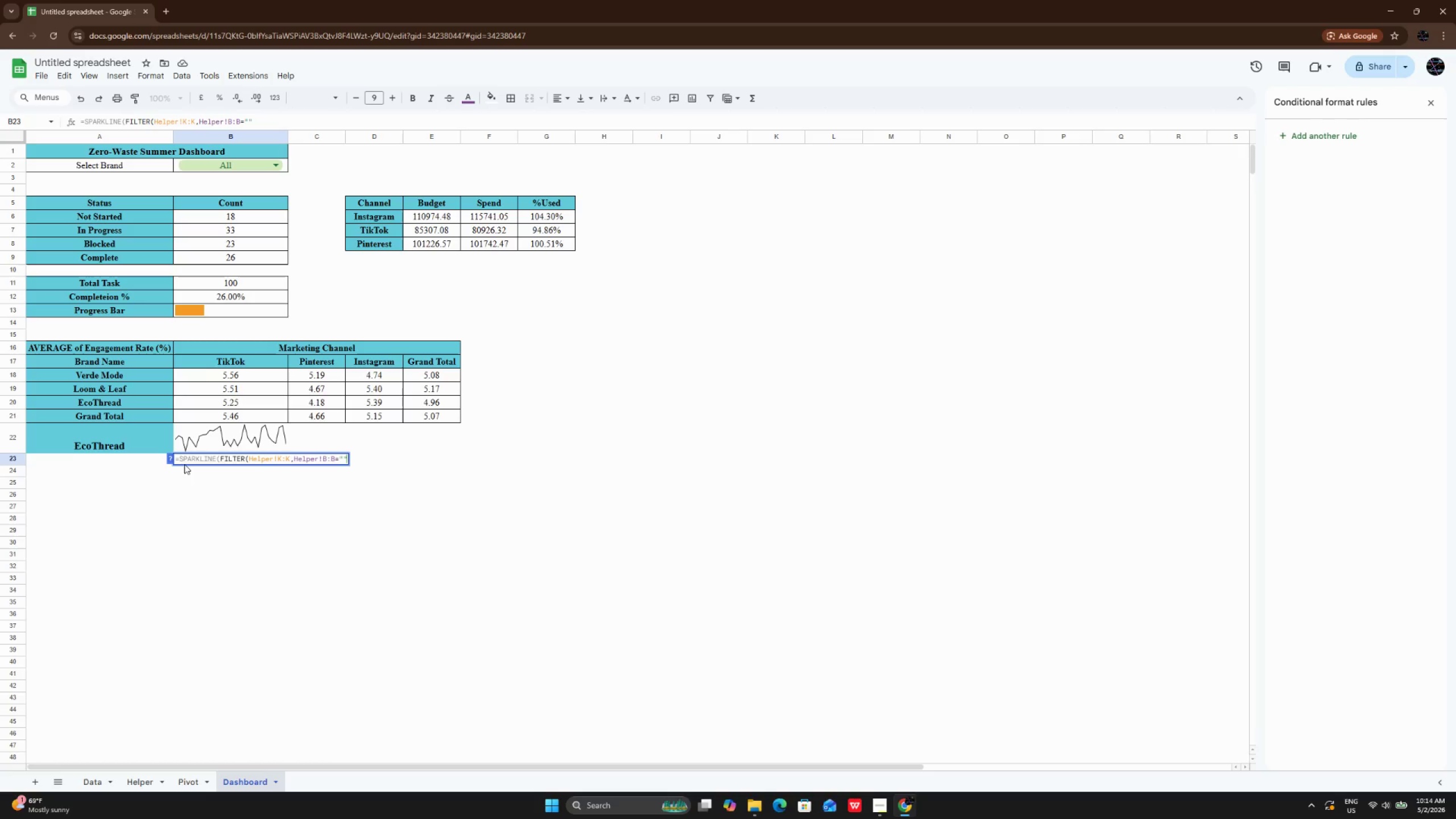 
key(Shift+Quote)
 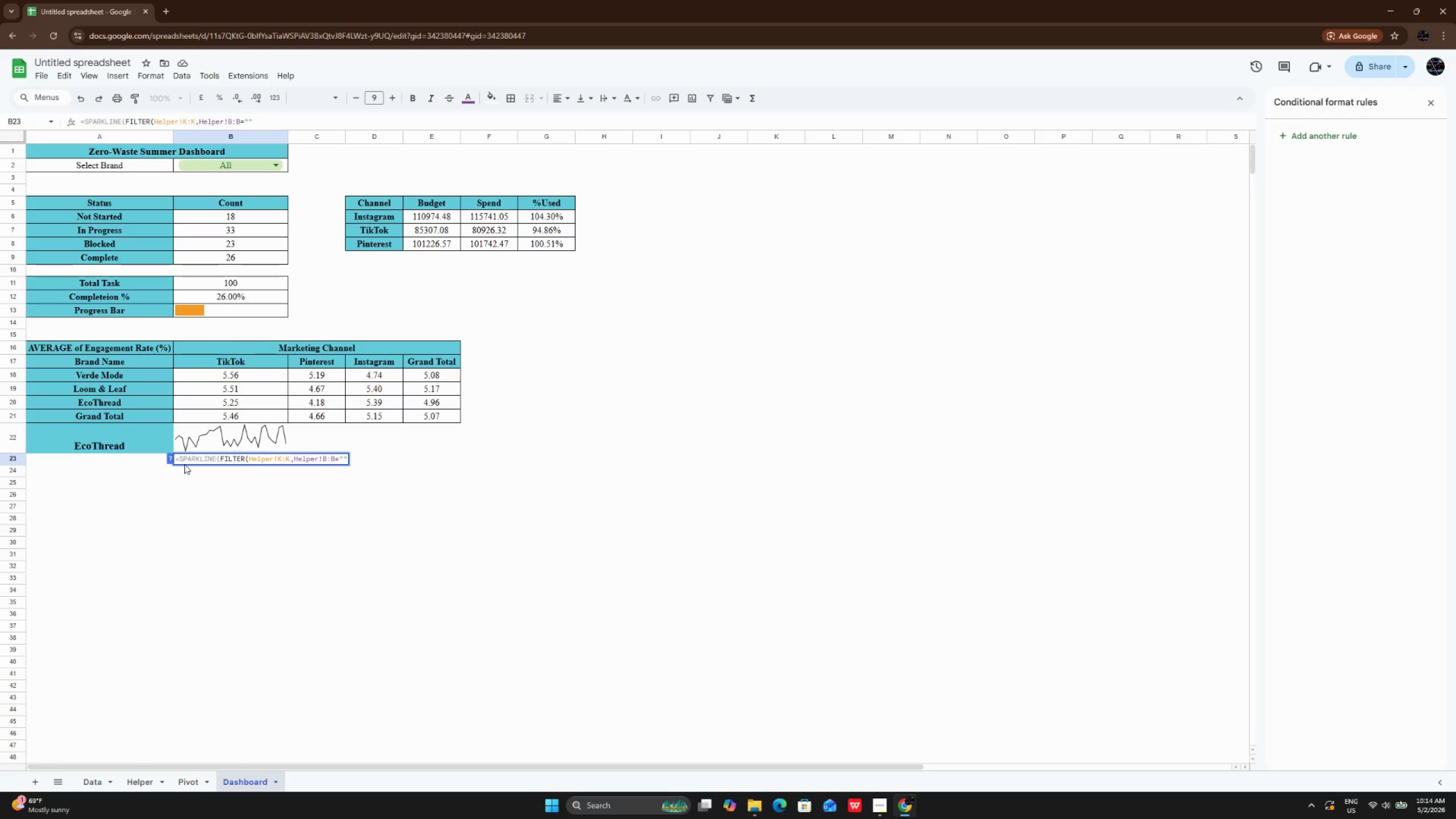 
key(ArrowLeft)
 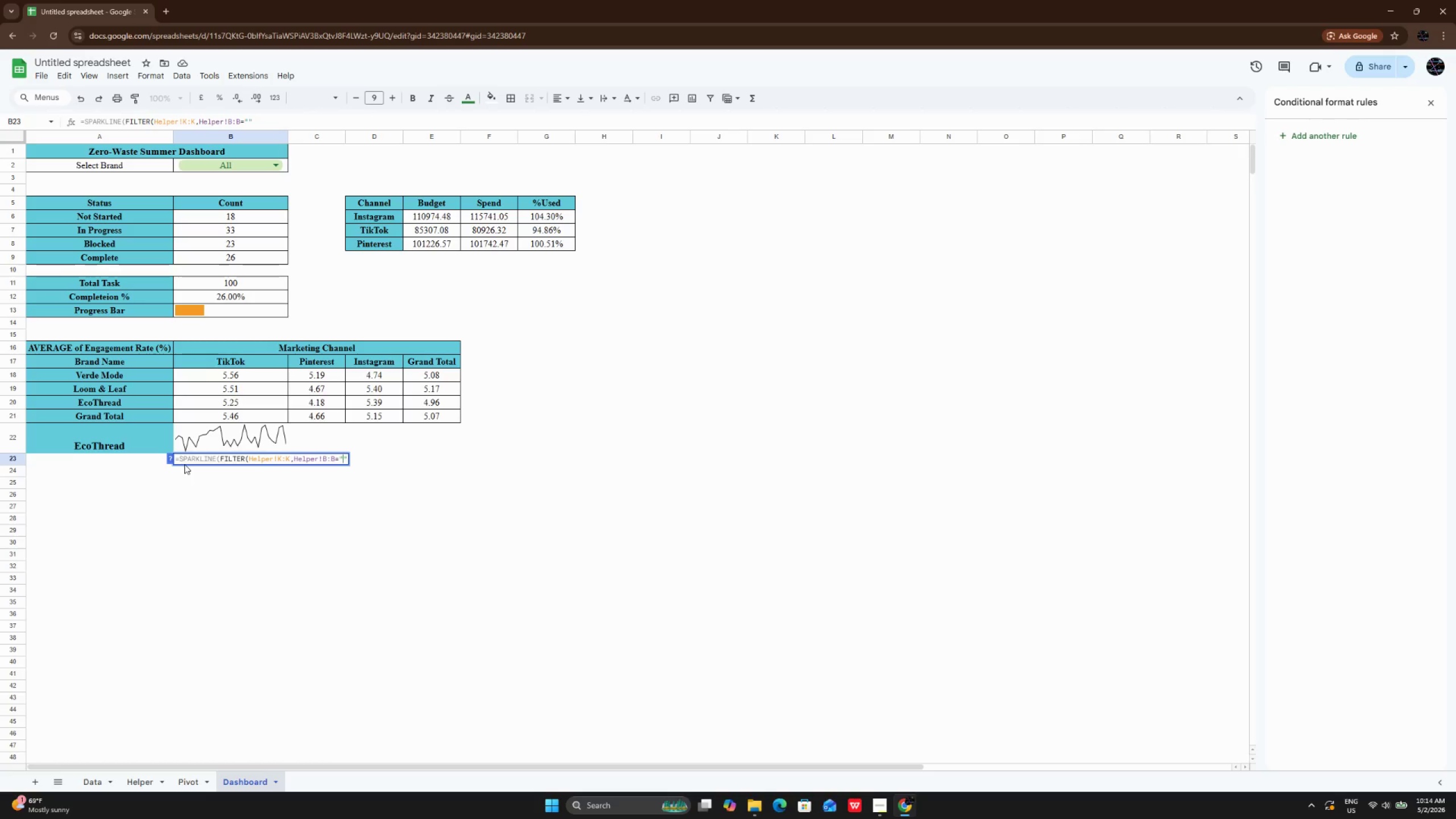 
type(lOM)
key(Backspace)
key(Backspace)
key(Backspace)
type(Lok)
key(Backspace)
type(om & Leaf)
 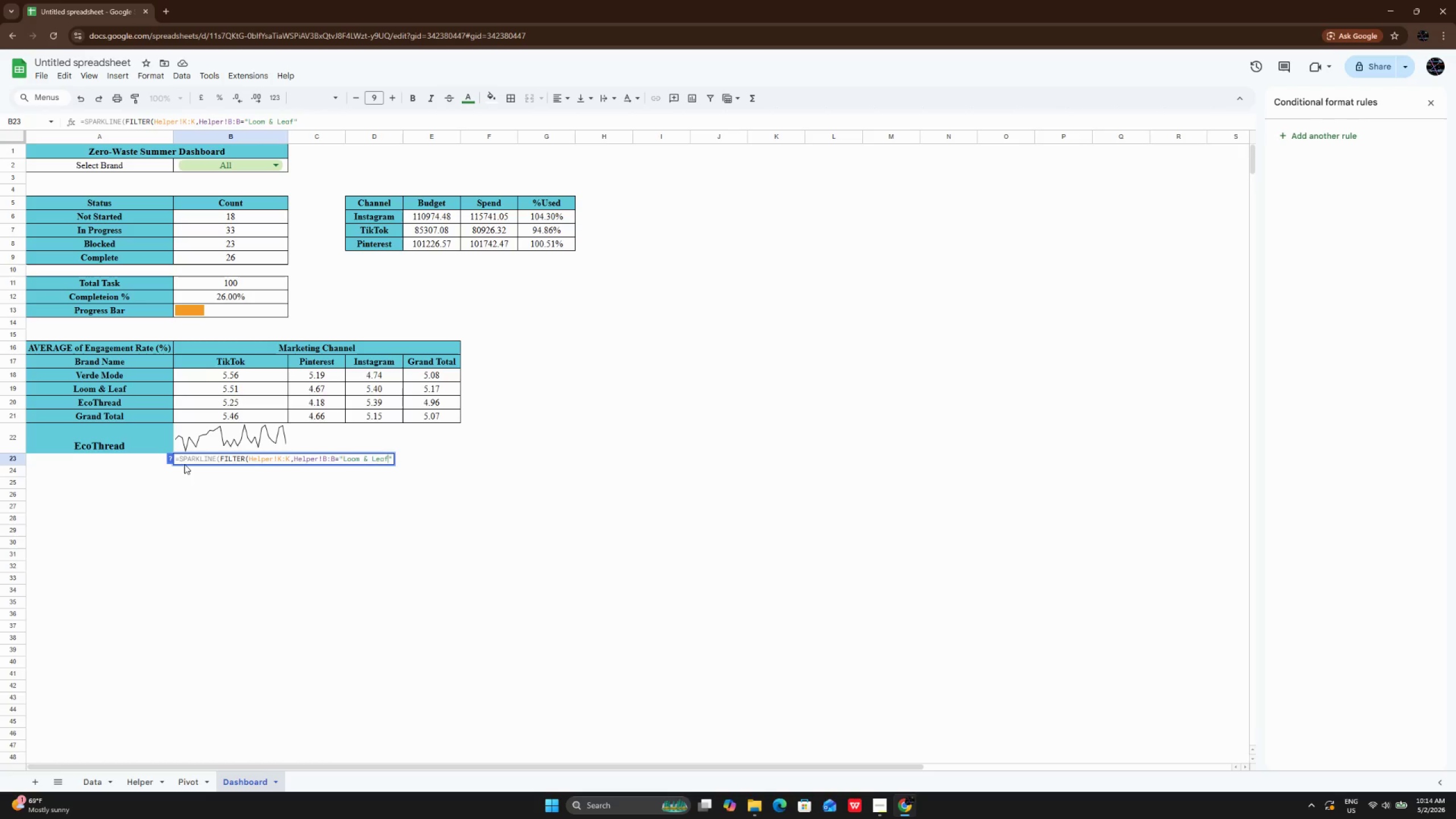 
key(ArrowRight)
 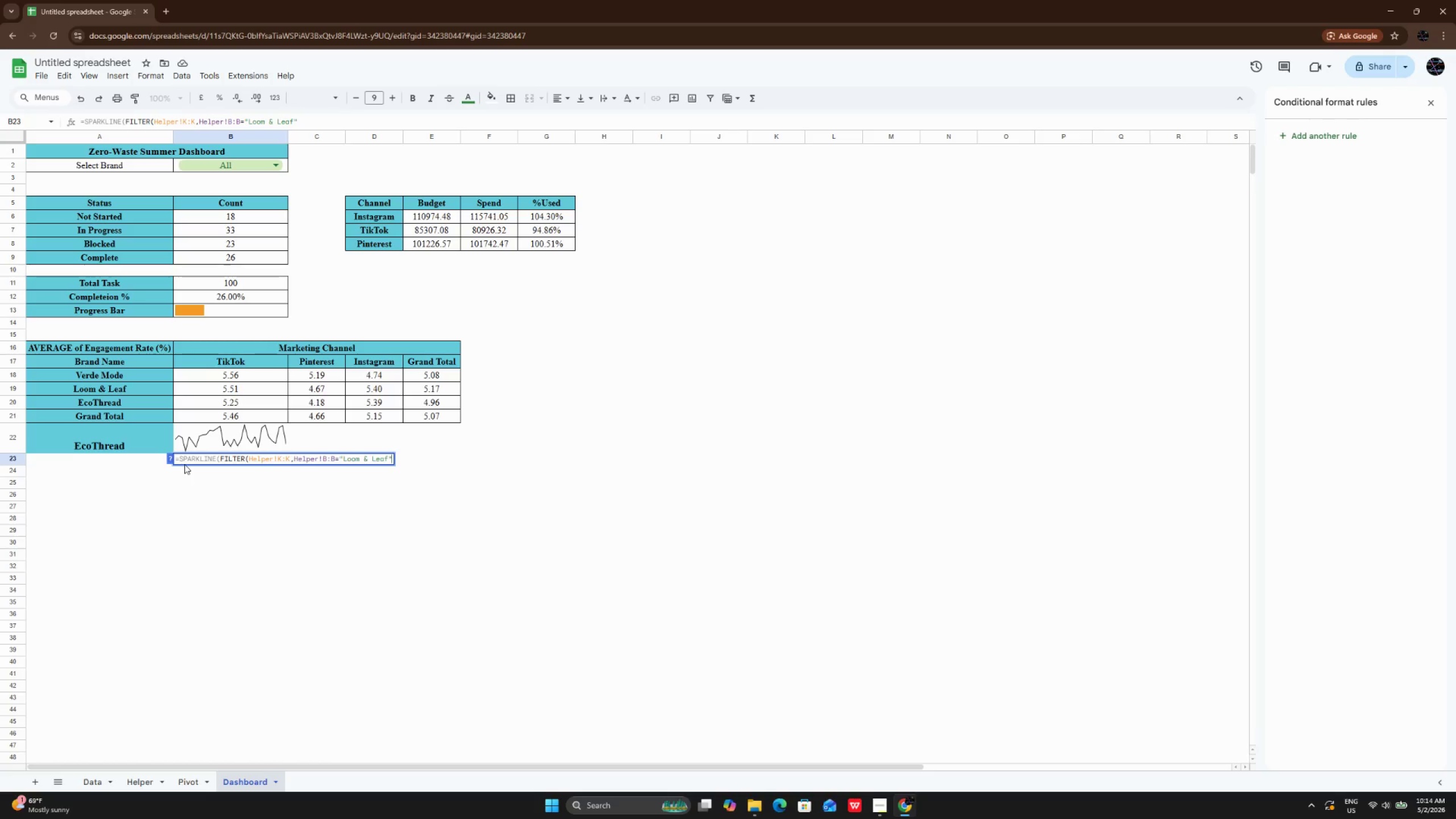 
type()))
 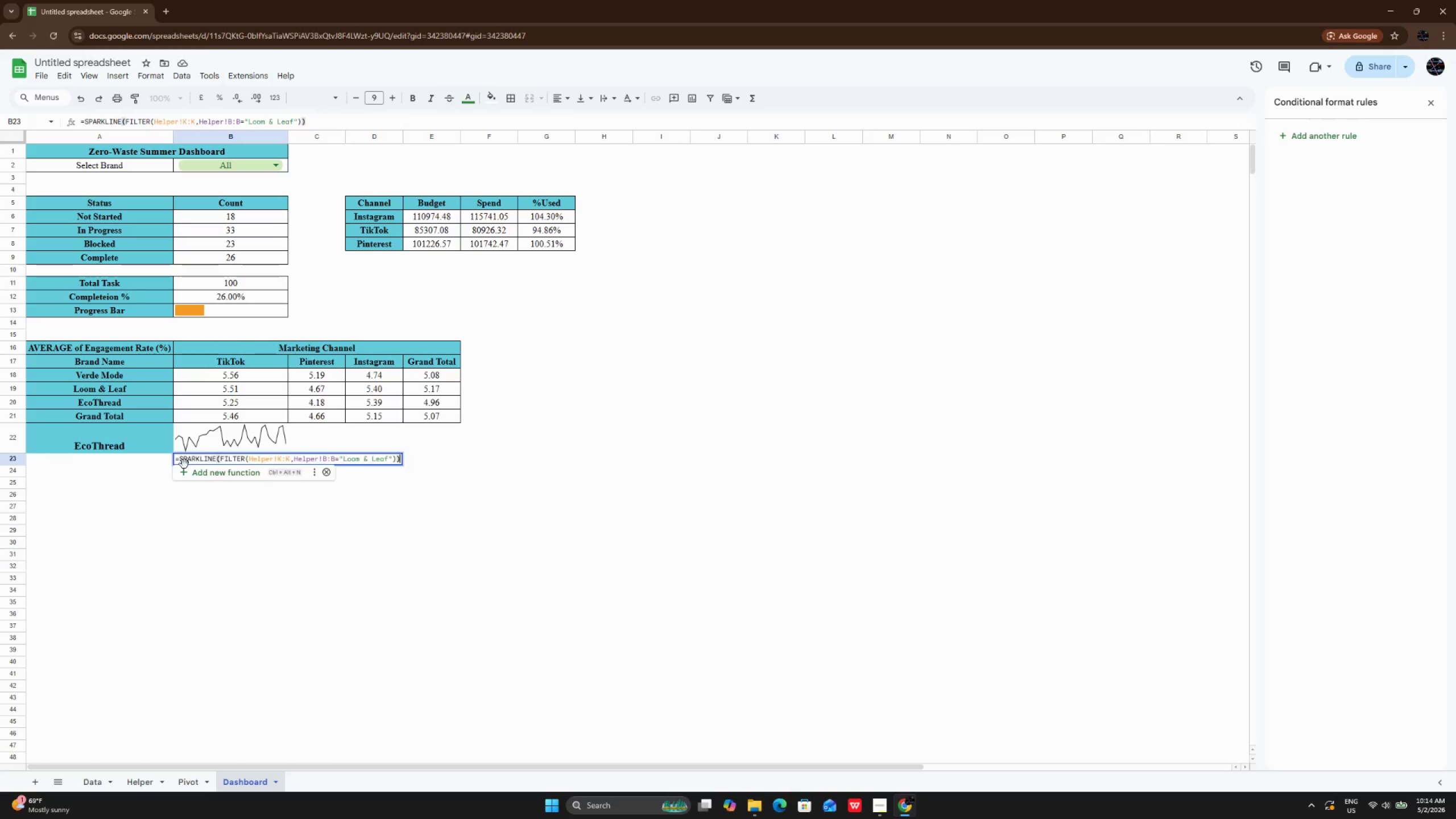 
key(Enter)
 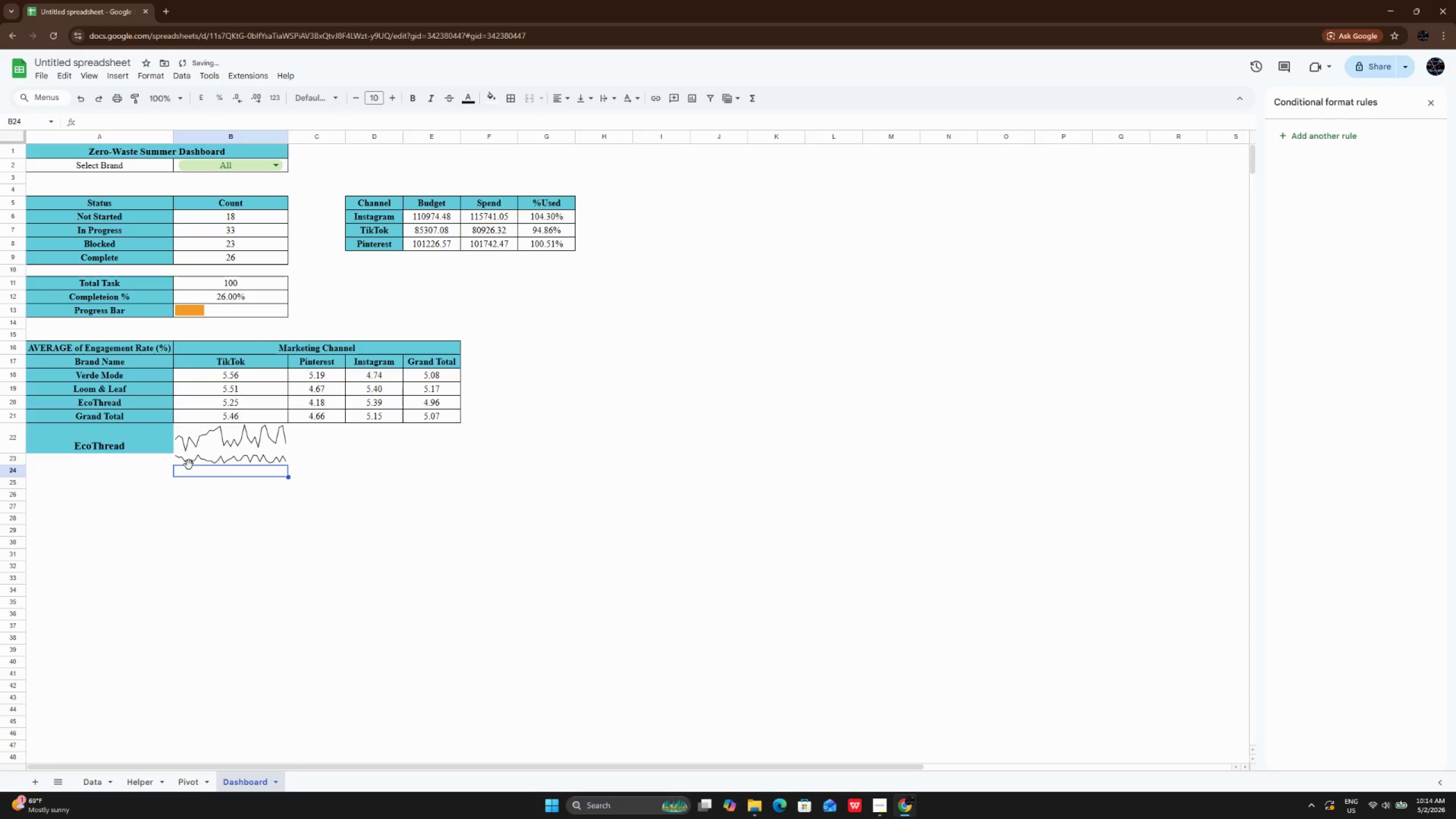 
left_click([191, 464])
 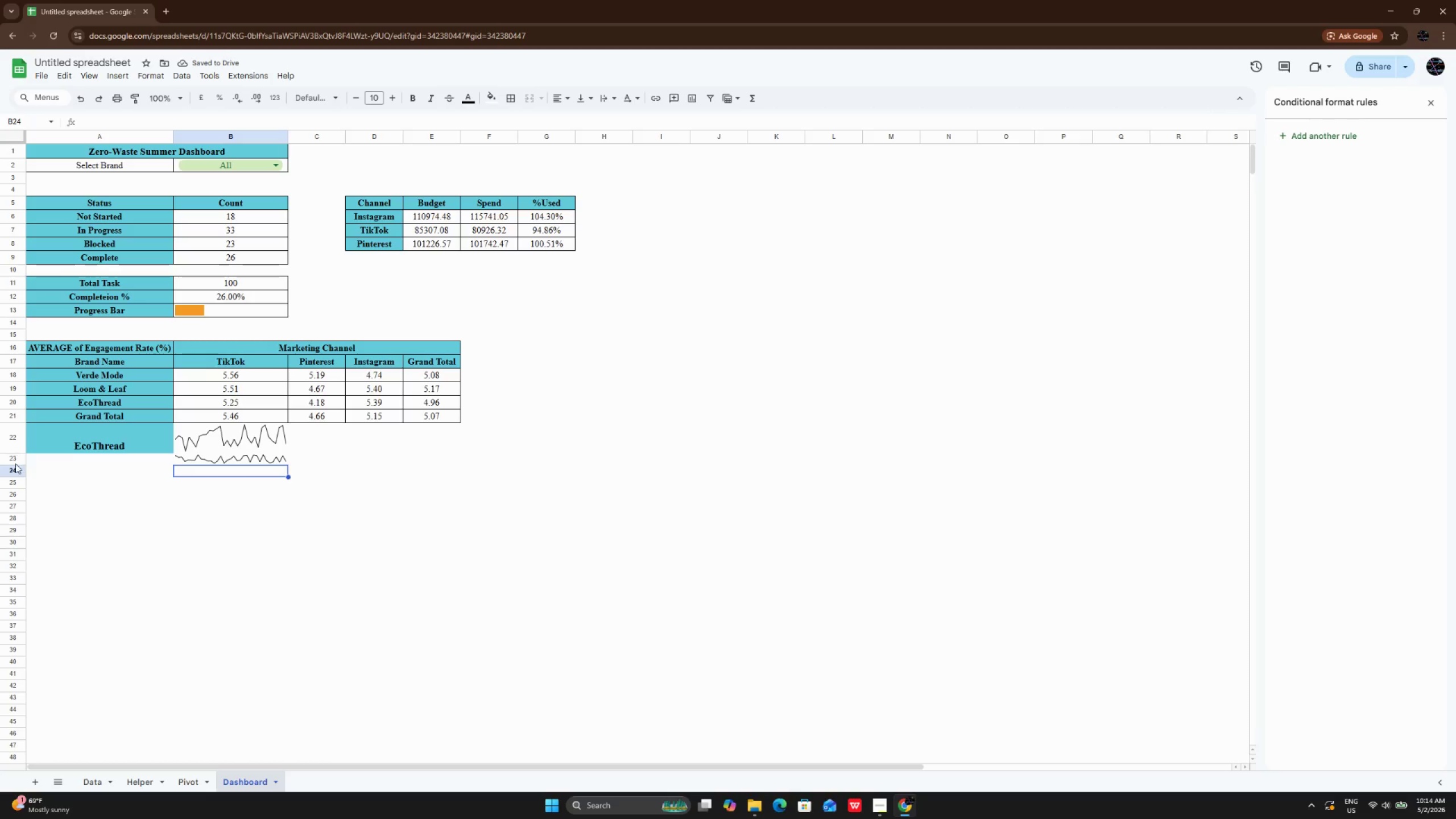 
left_click_drag(start_coordinate=[15, 465], to_coordinate=[16, 475])
 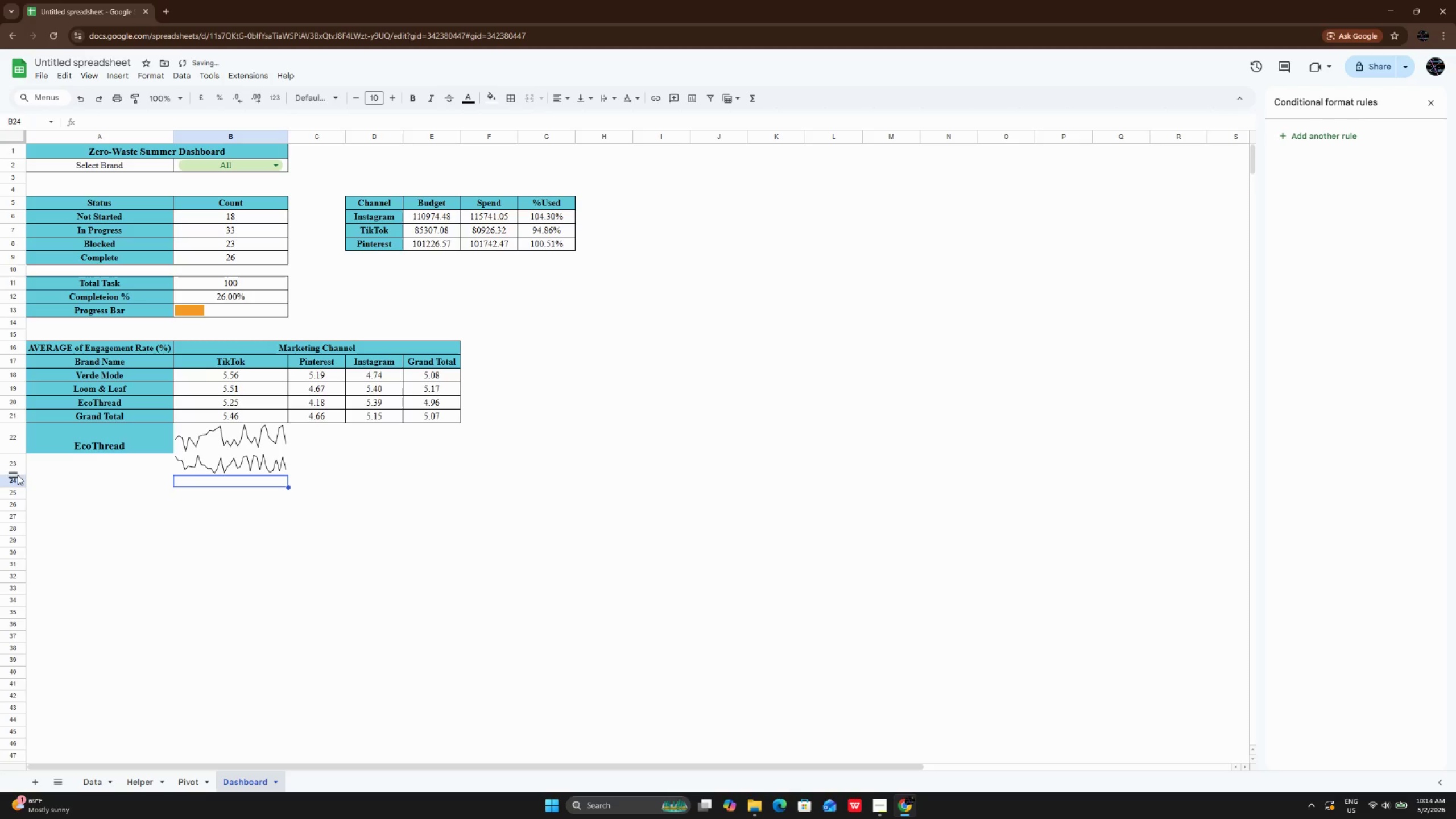 
left_click_drag(start_coordinate=[16, 474], to_coordinate=[16, 482])
 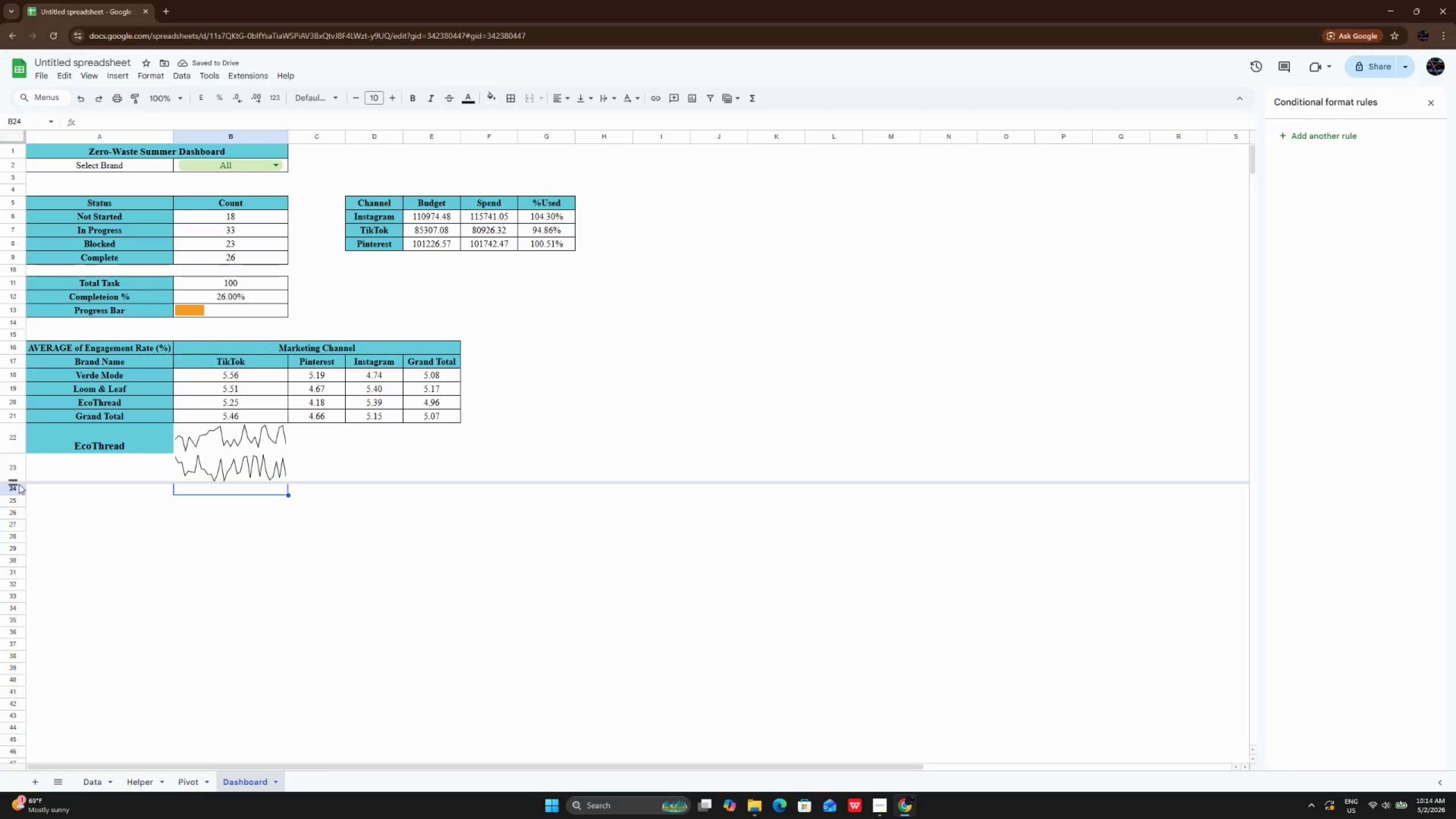 
double_click([98, 469])
 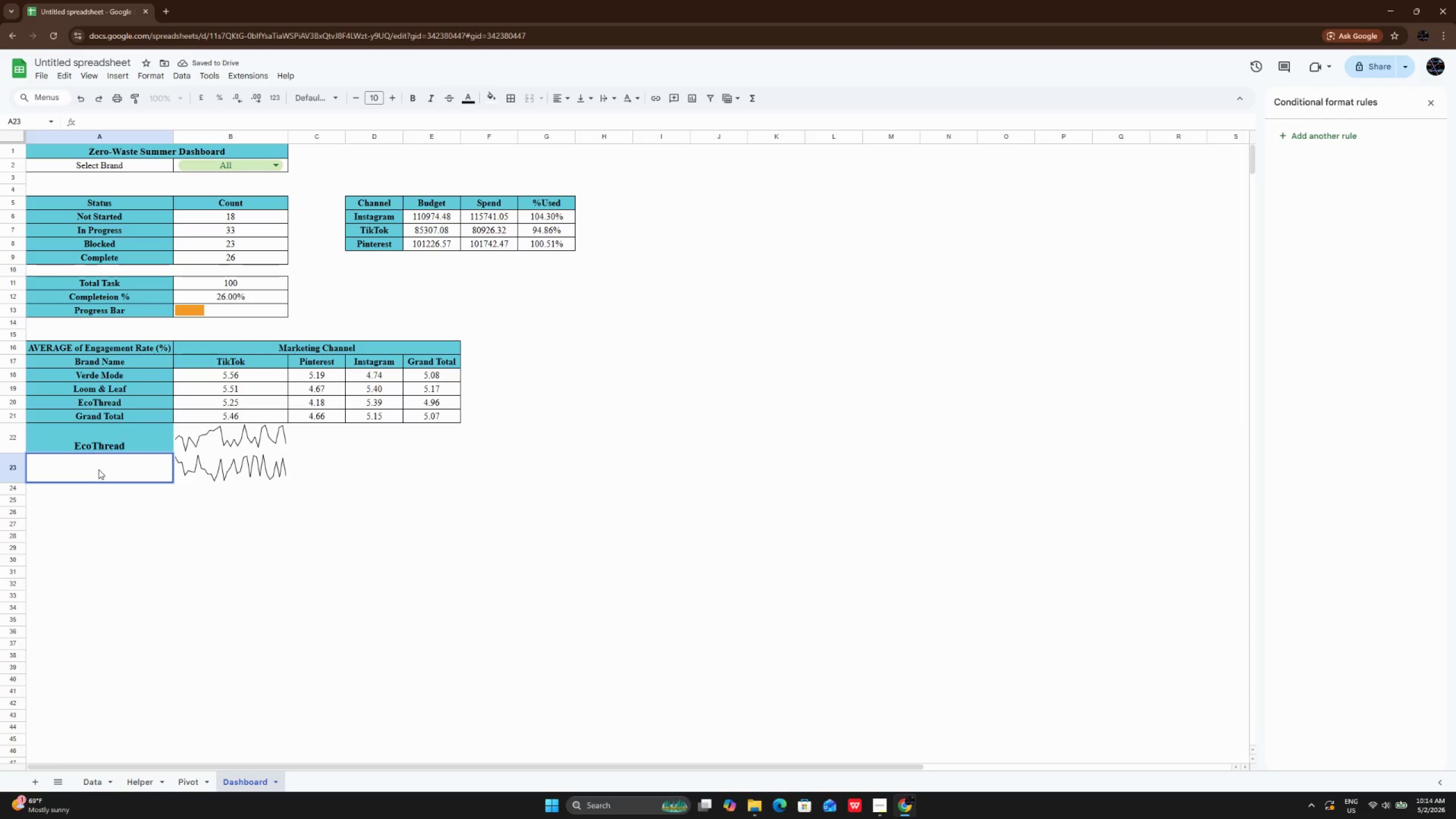 
key(CapsLock)
 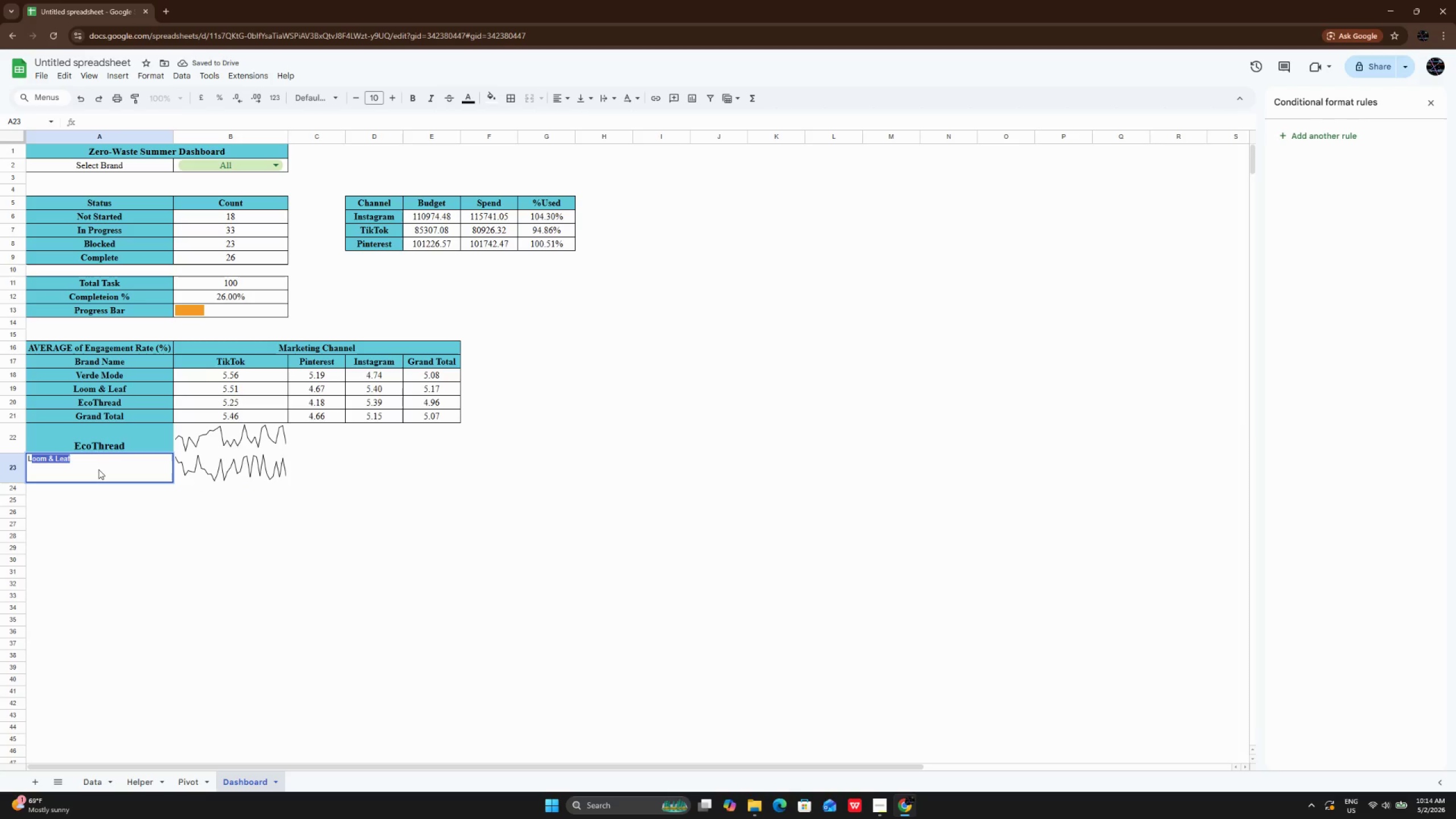 
key(L)
 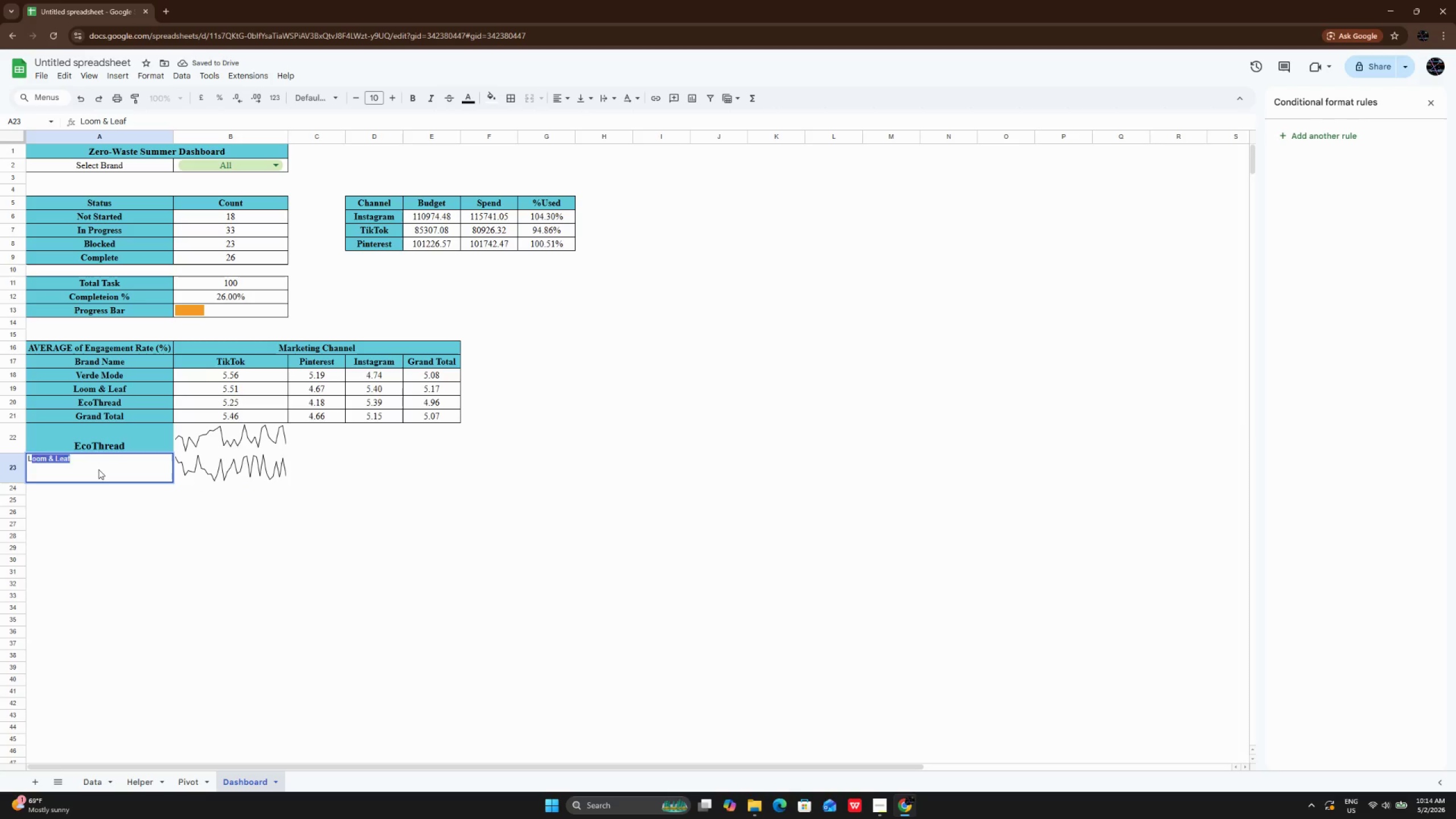 
key(CapsLock)
 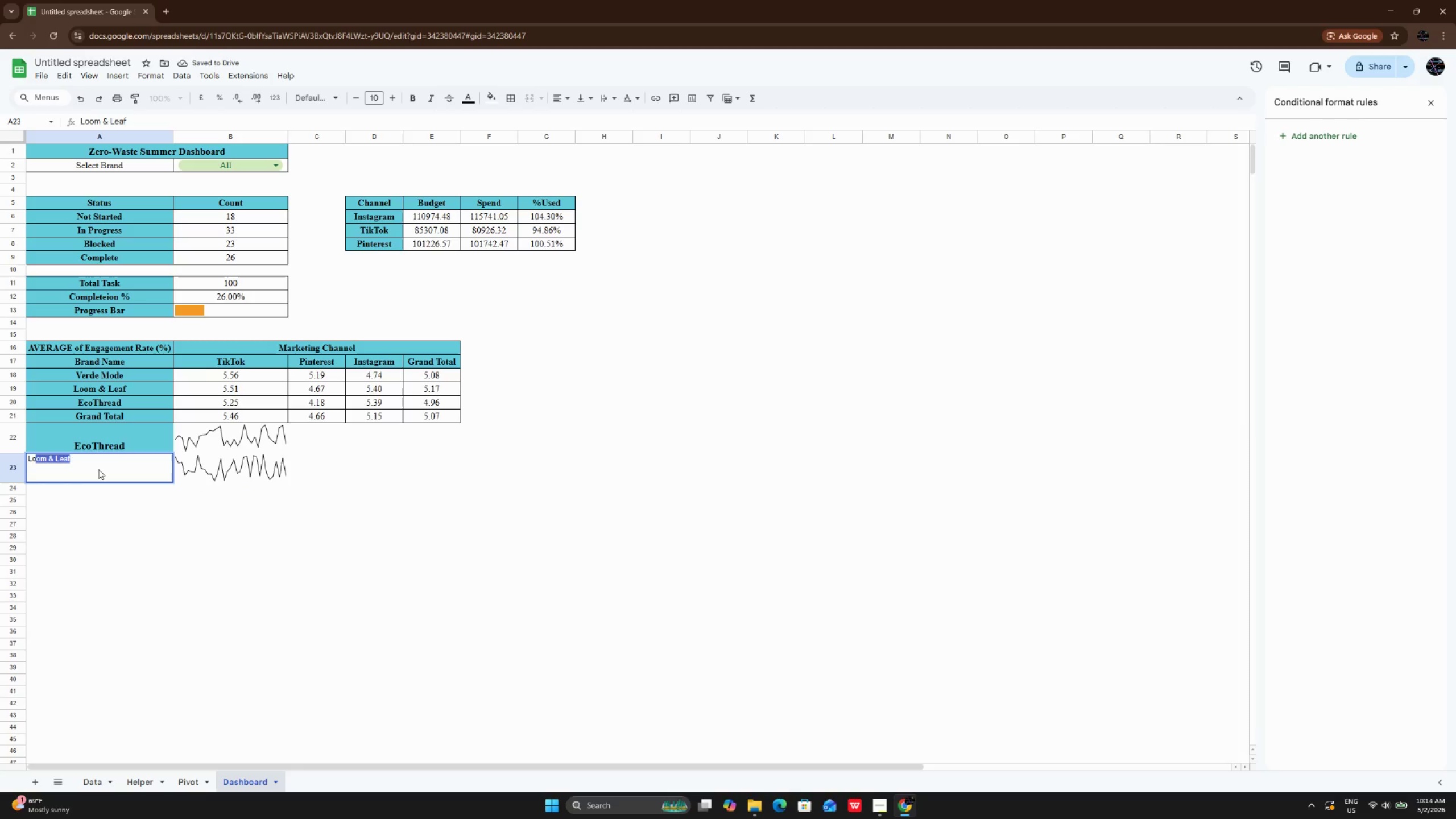 
key(O)
 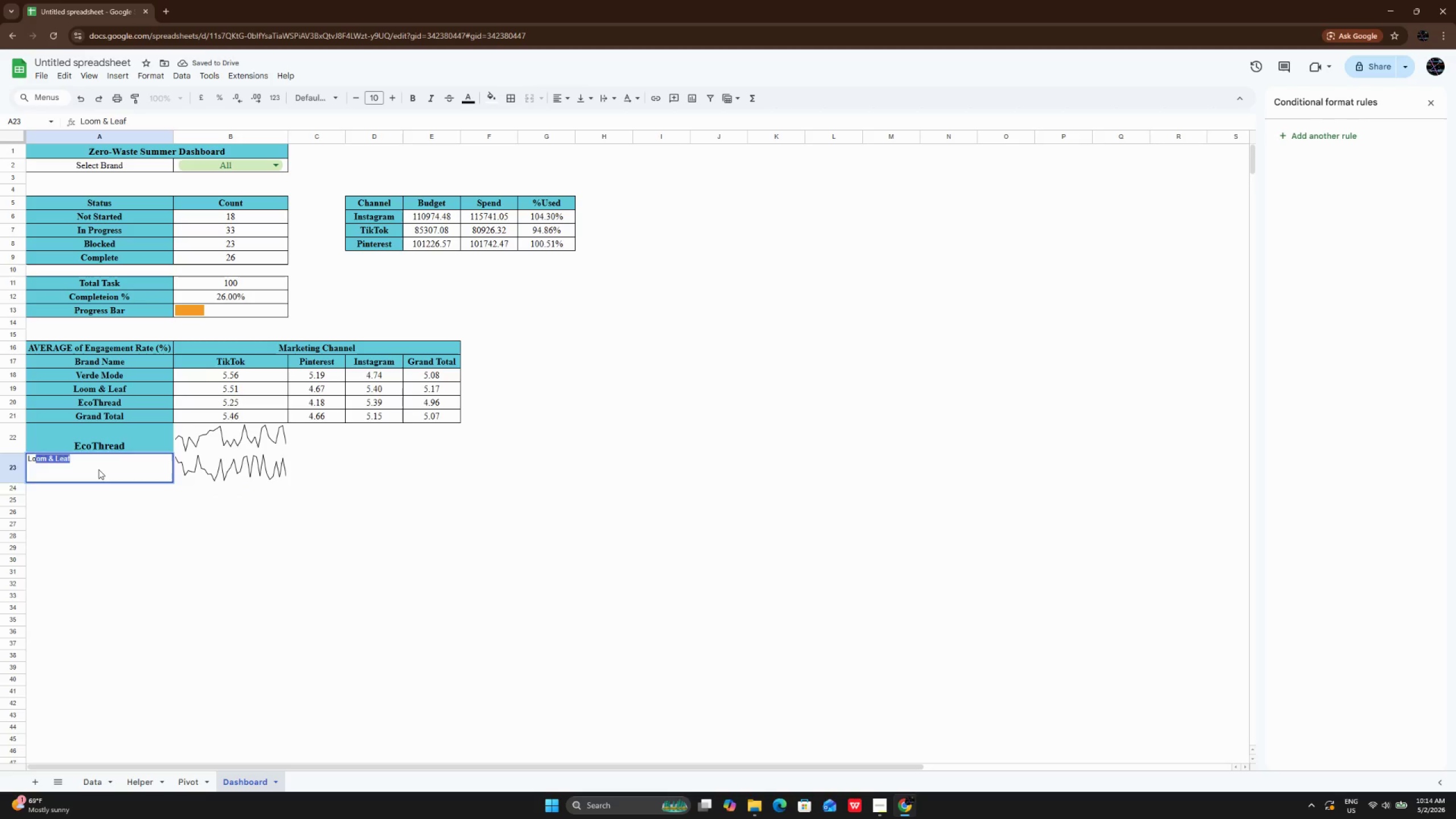 
key(Enter)
 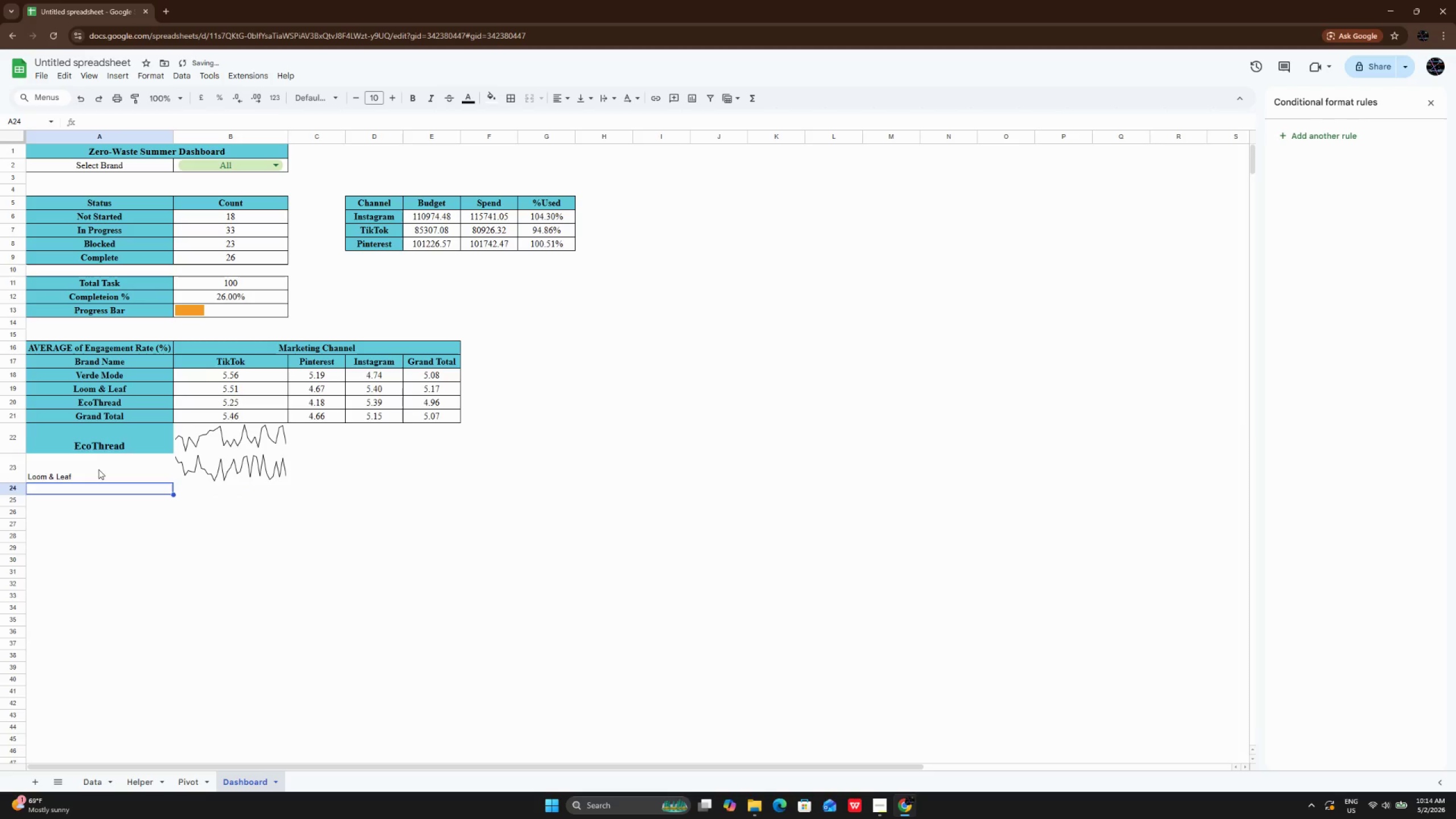 
left_click([98, 469])
 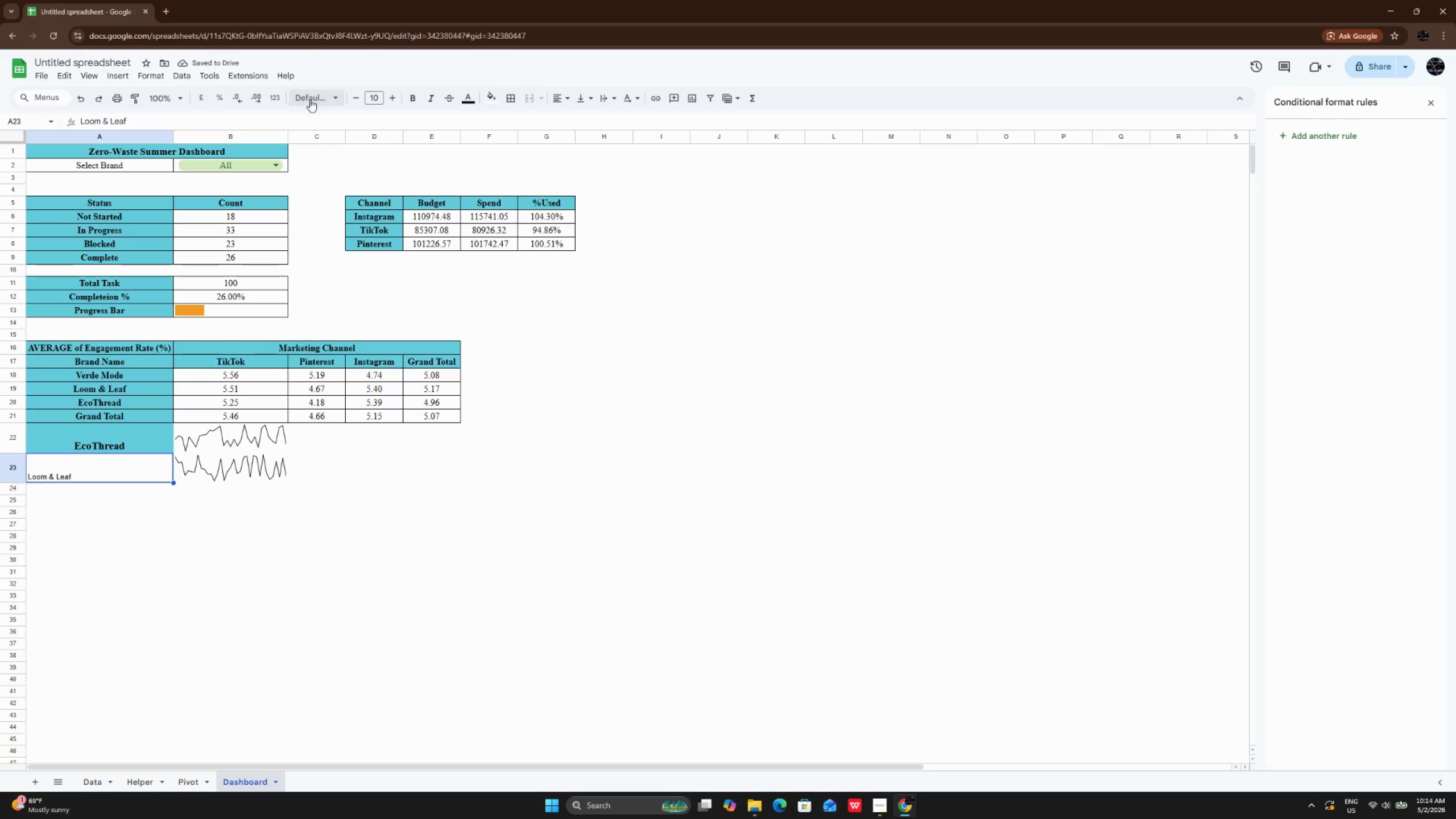 
left_click([309, 96])
 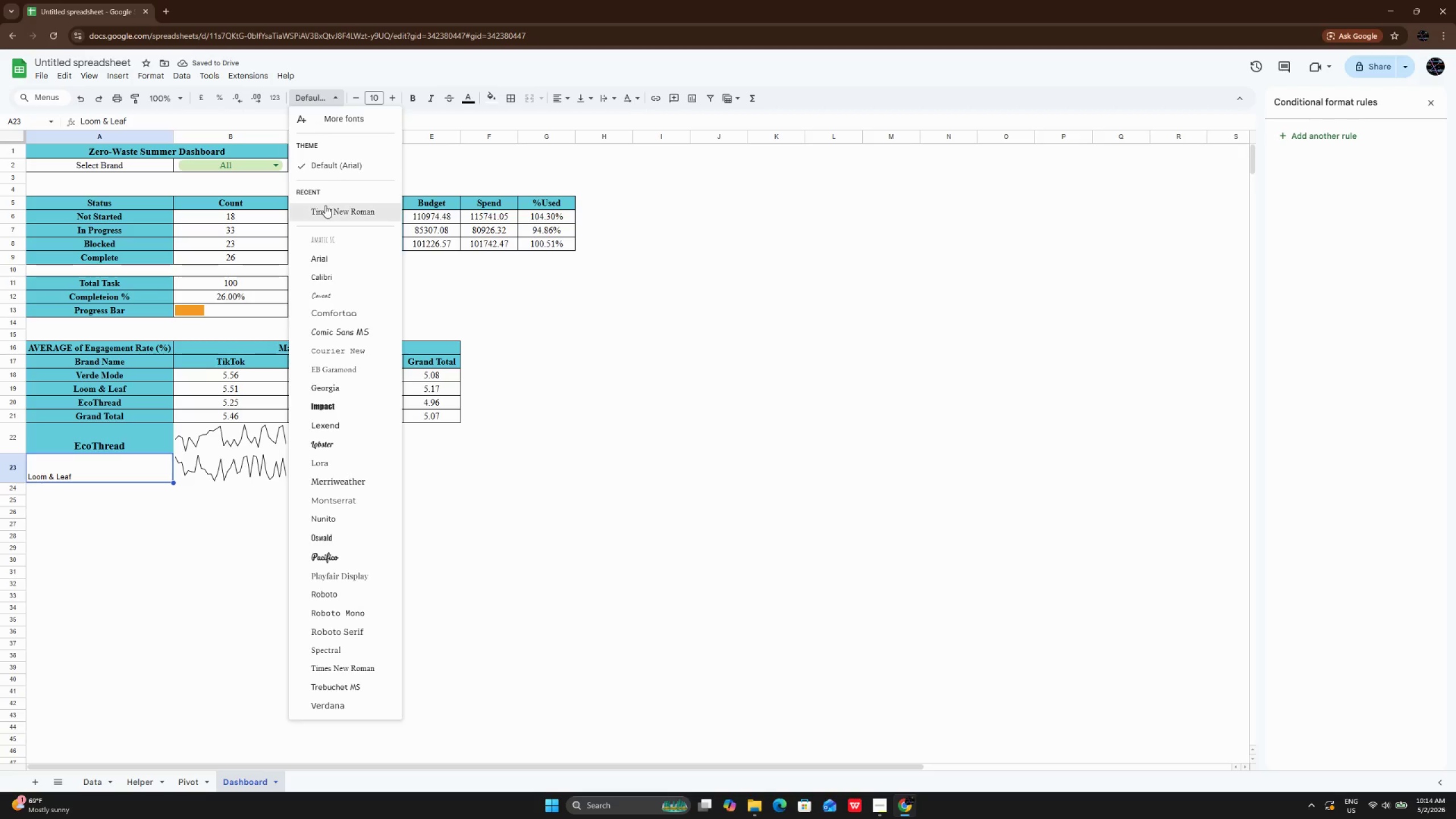 
left_click([325, 205])
 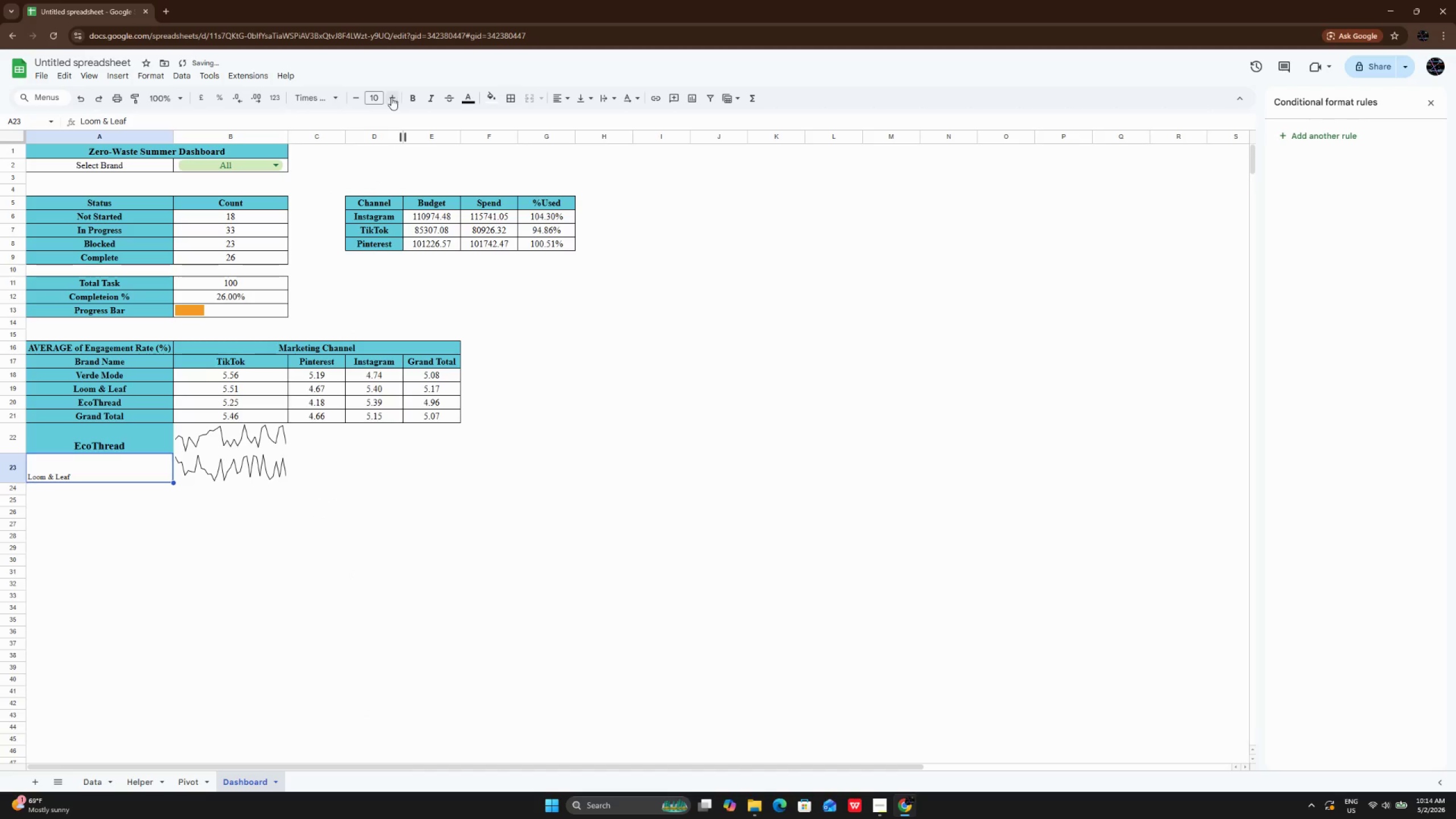 
double_click([391, 97])
 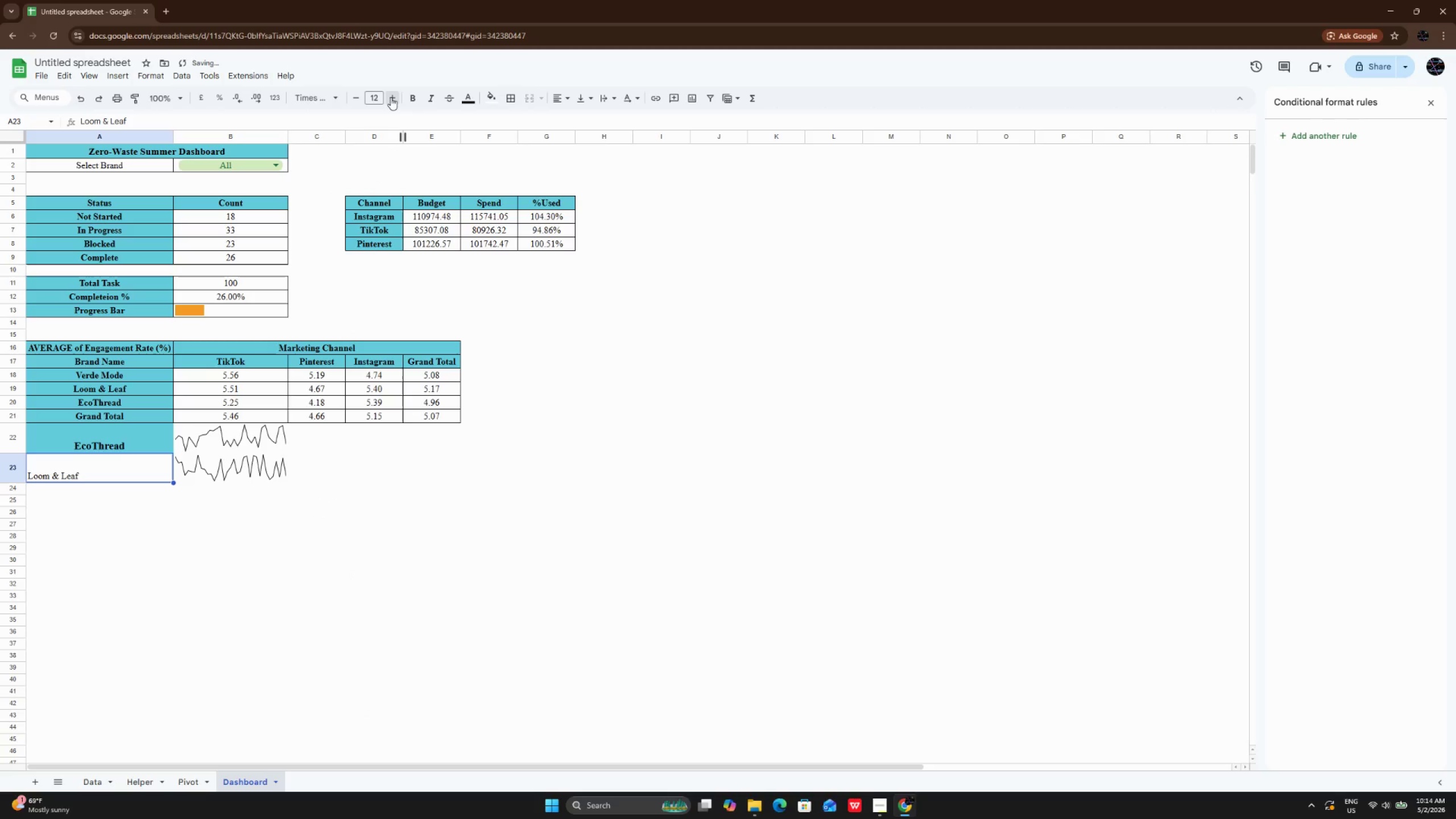 
triple_click([391, 97])
 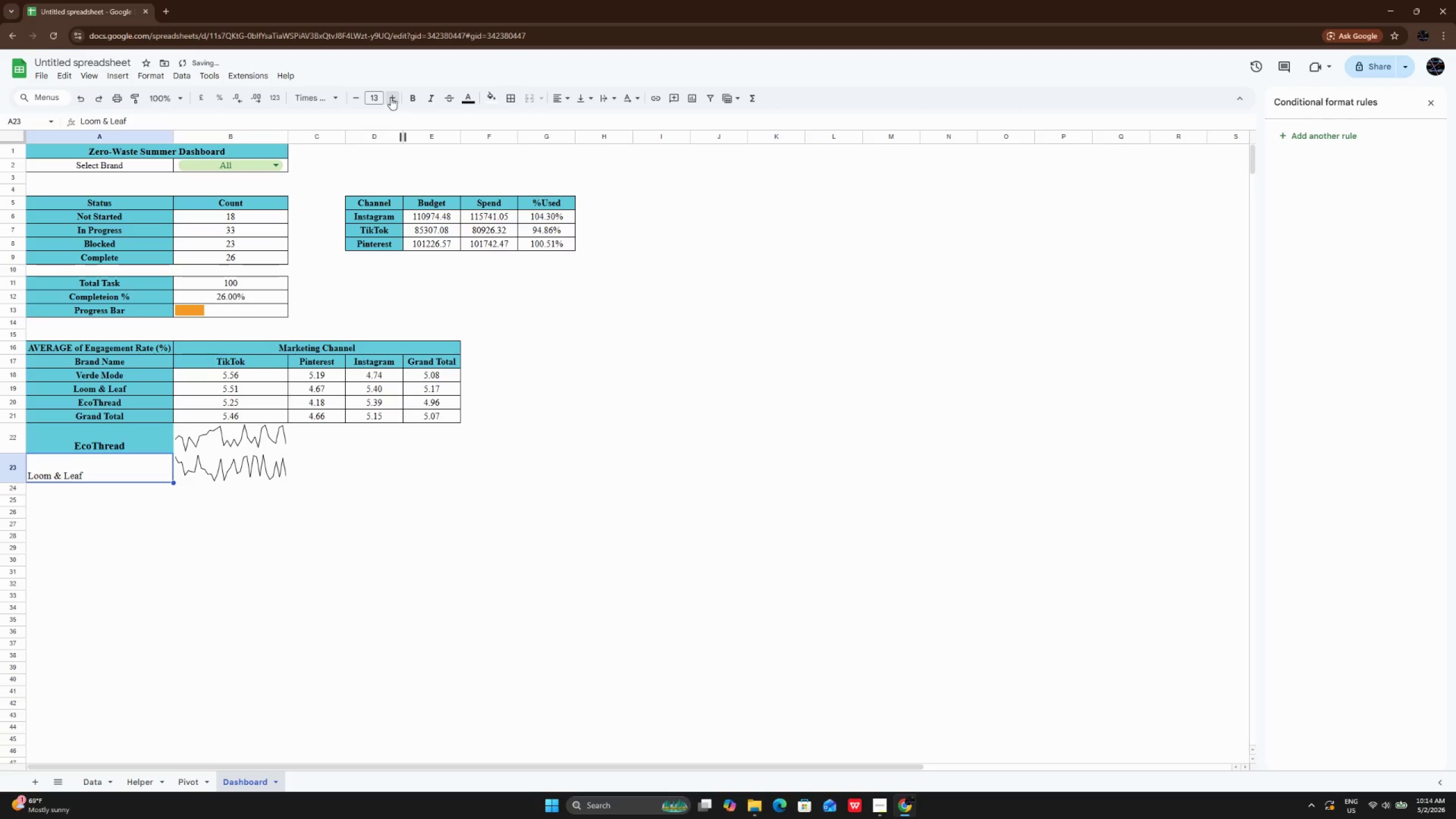 
triple_click([391, 97])
 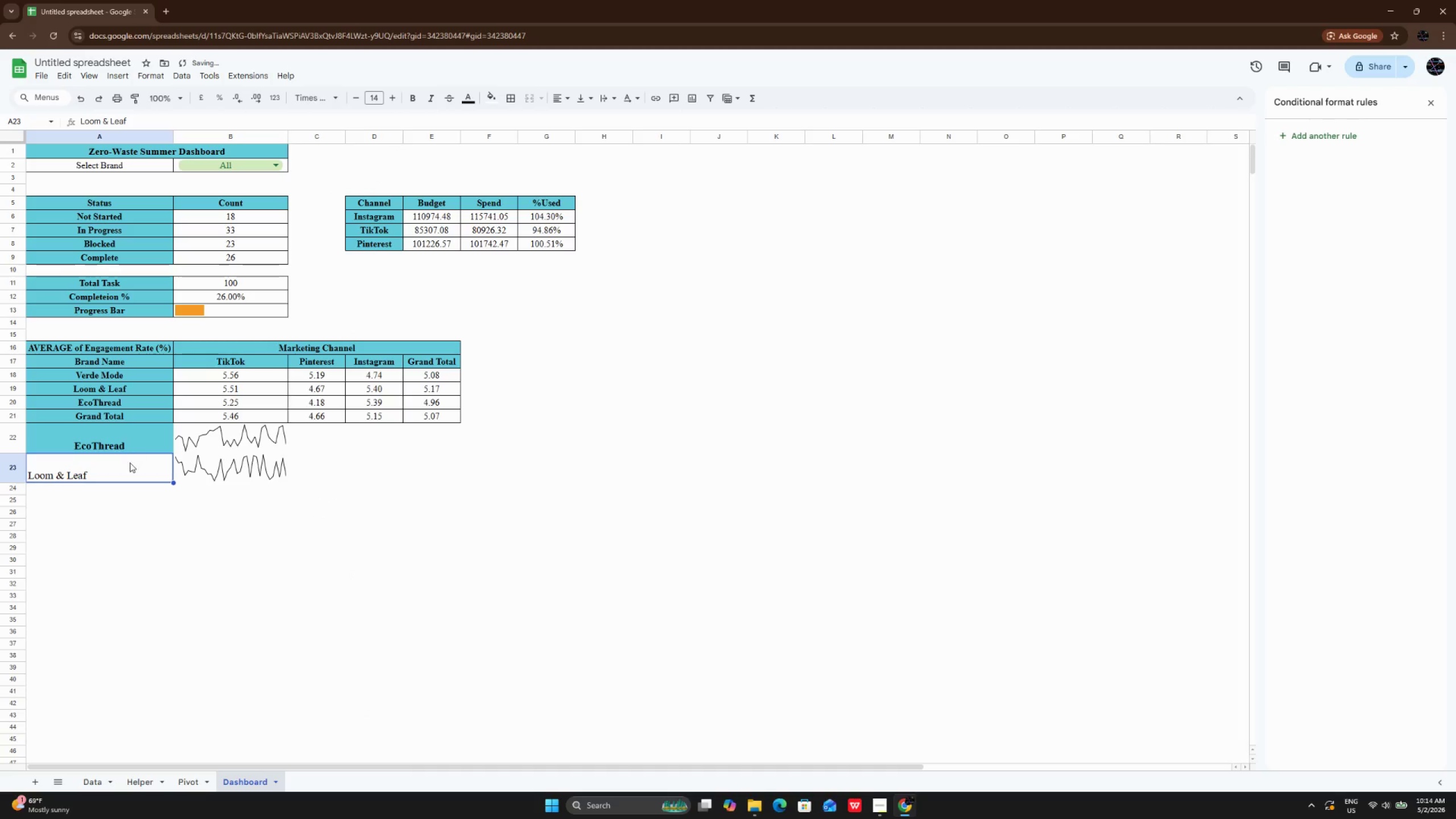 
left_click([130, 446])
 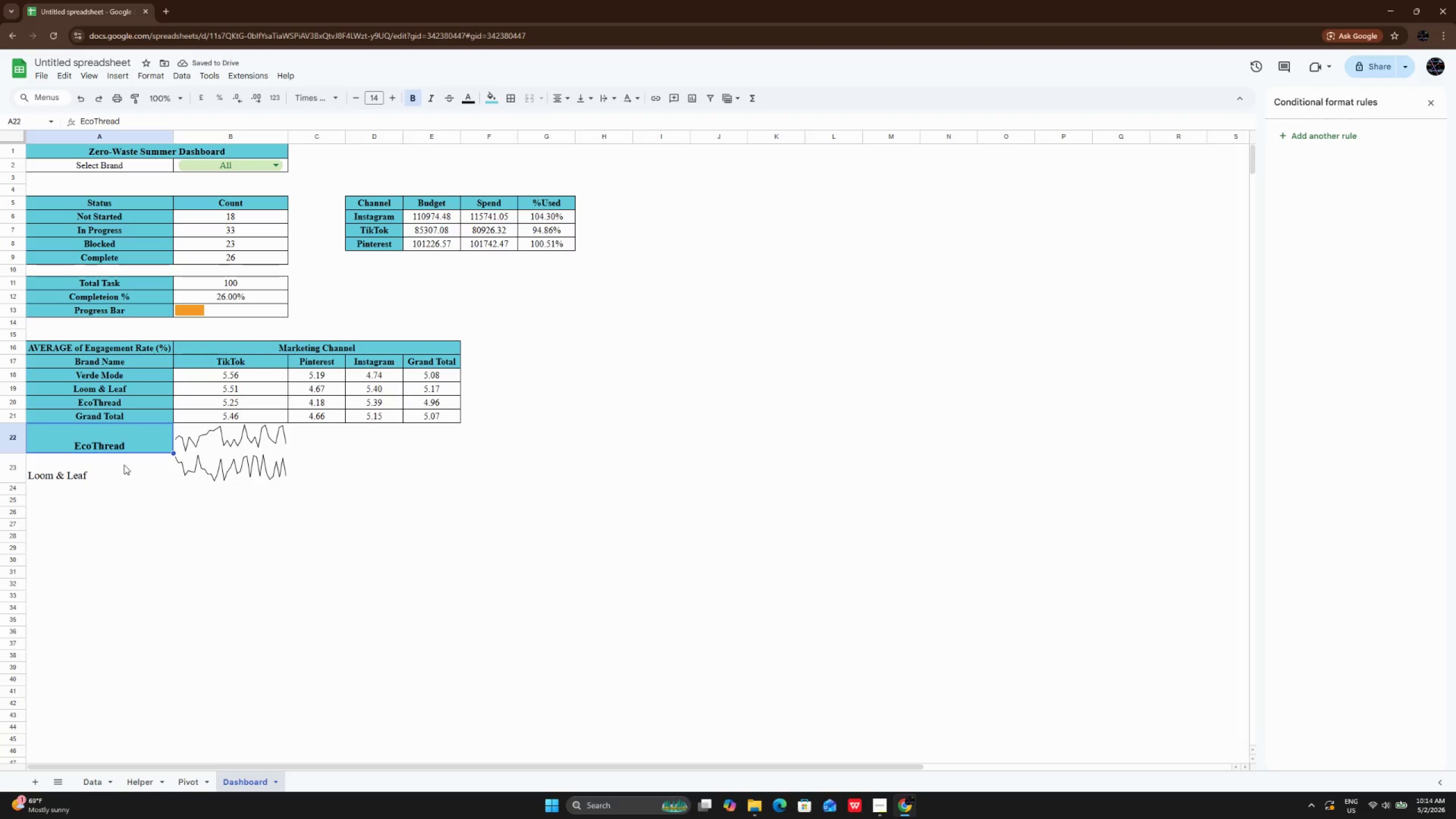 
left_click([124, 465])
 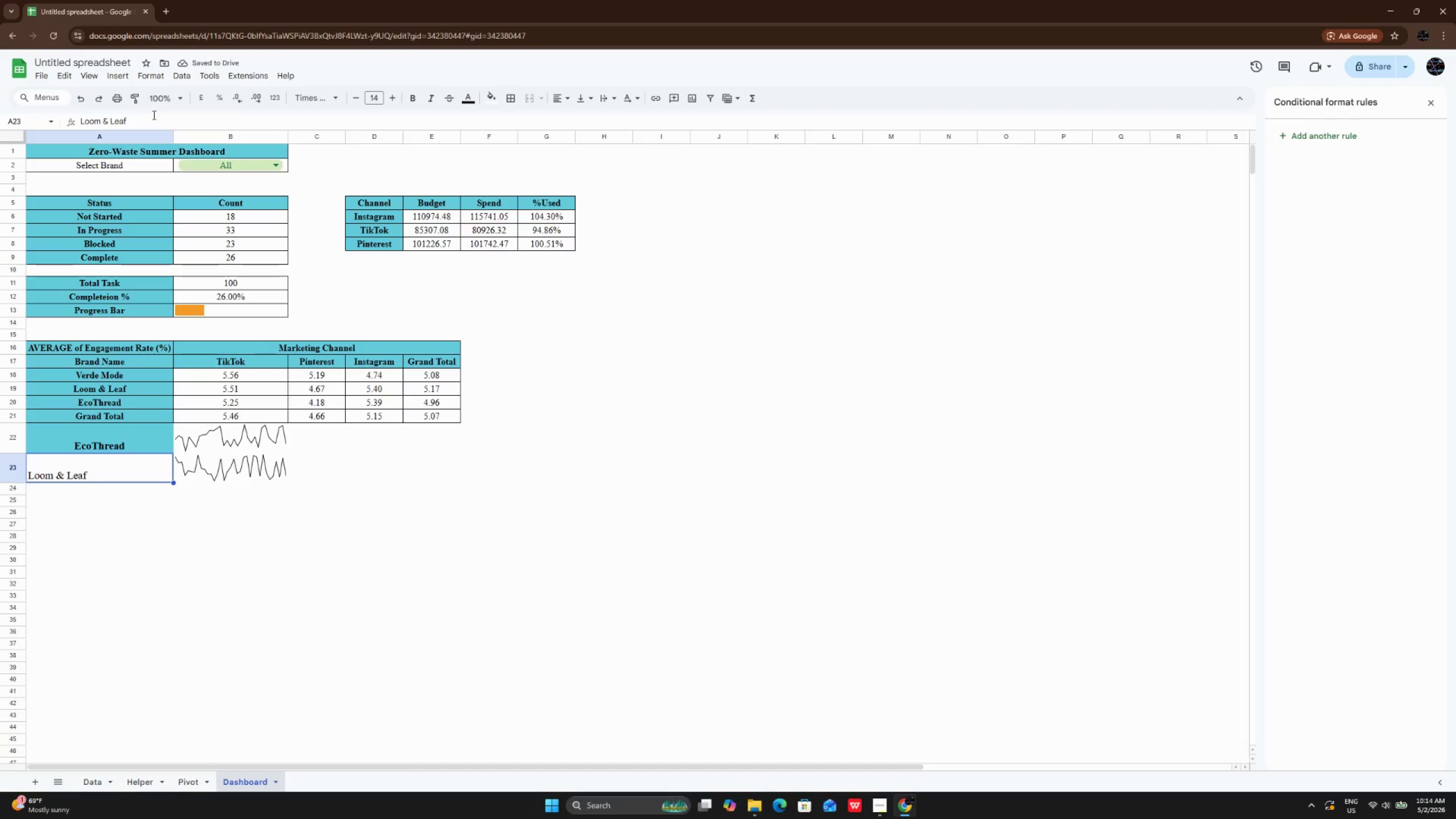 
left_click([136, 104])
 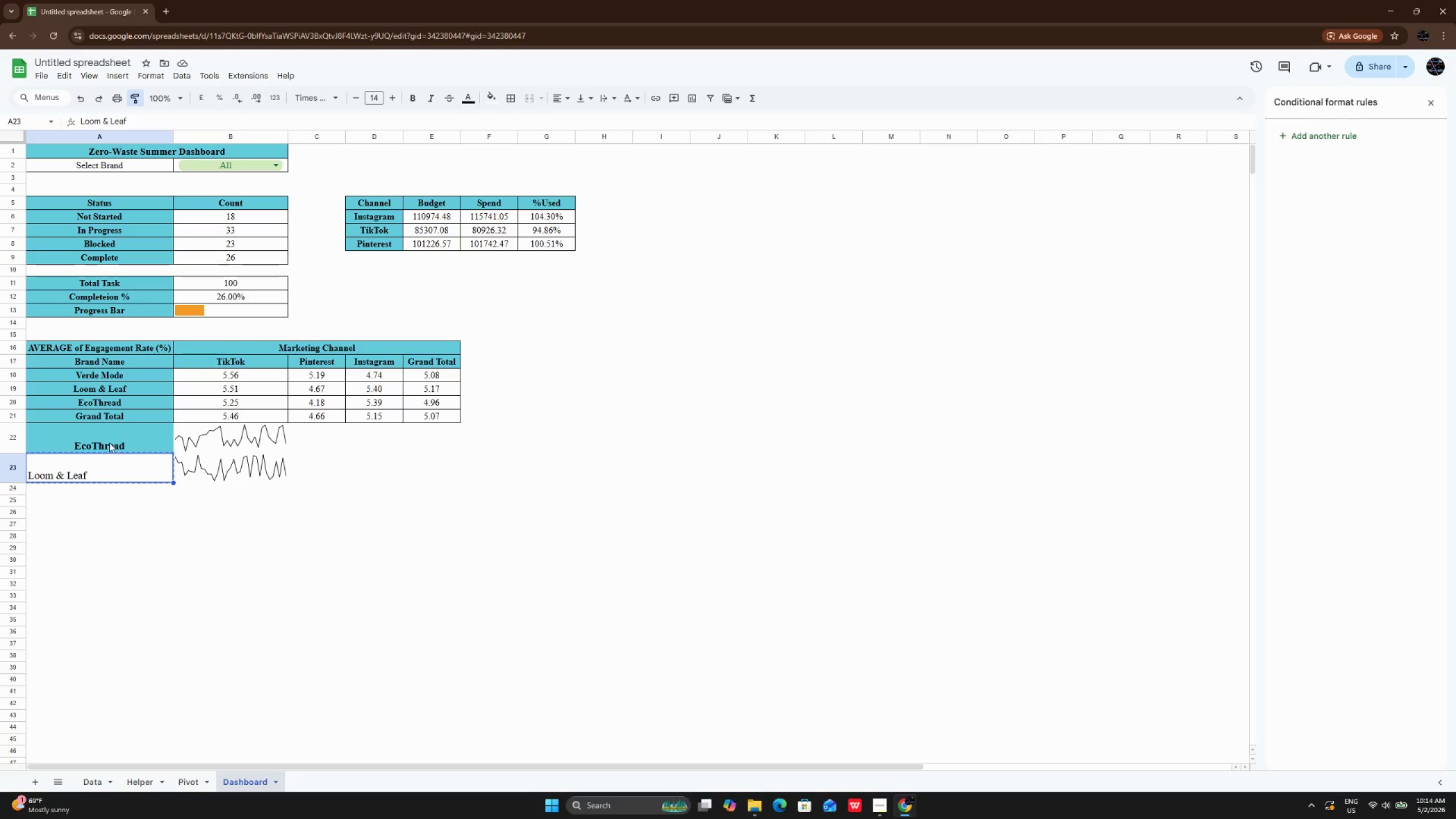 
left_click([117, 435])
 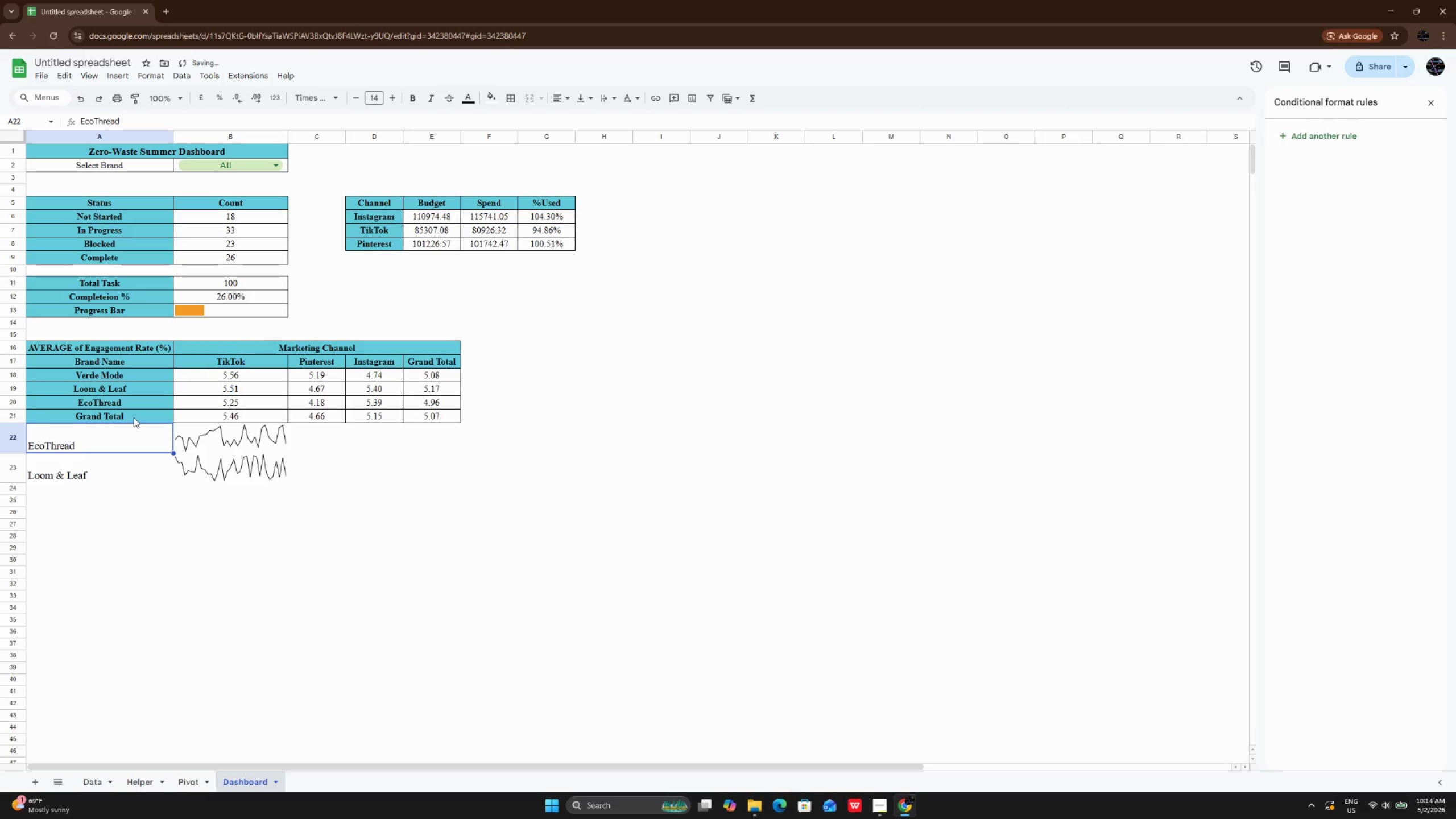 
key(Control+Z)
 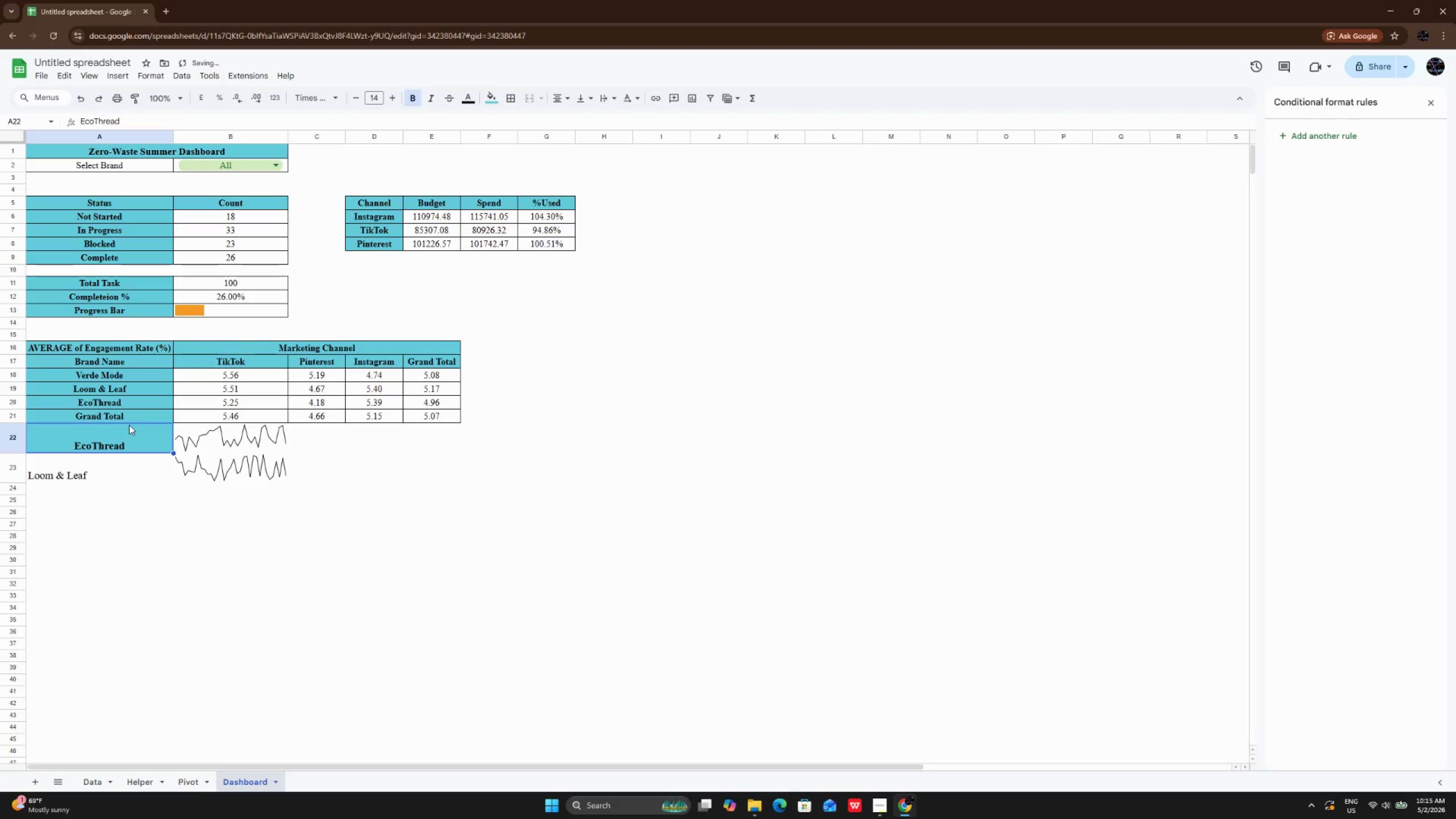 
left_click([129, 425])
 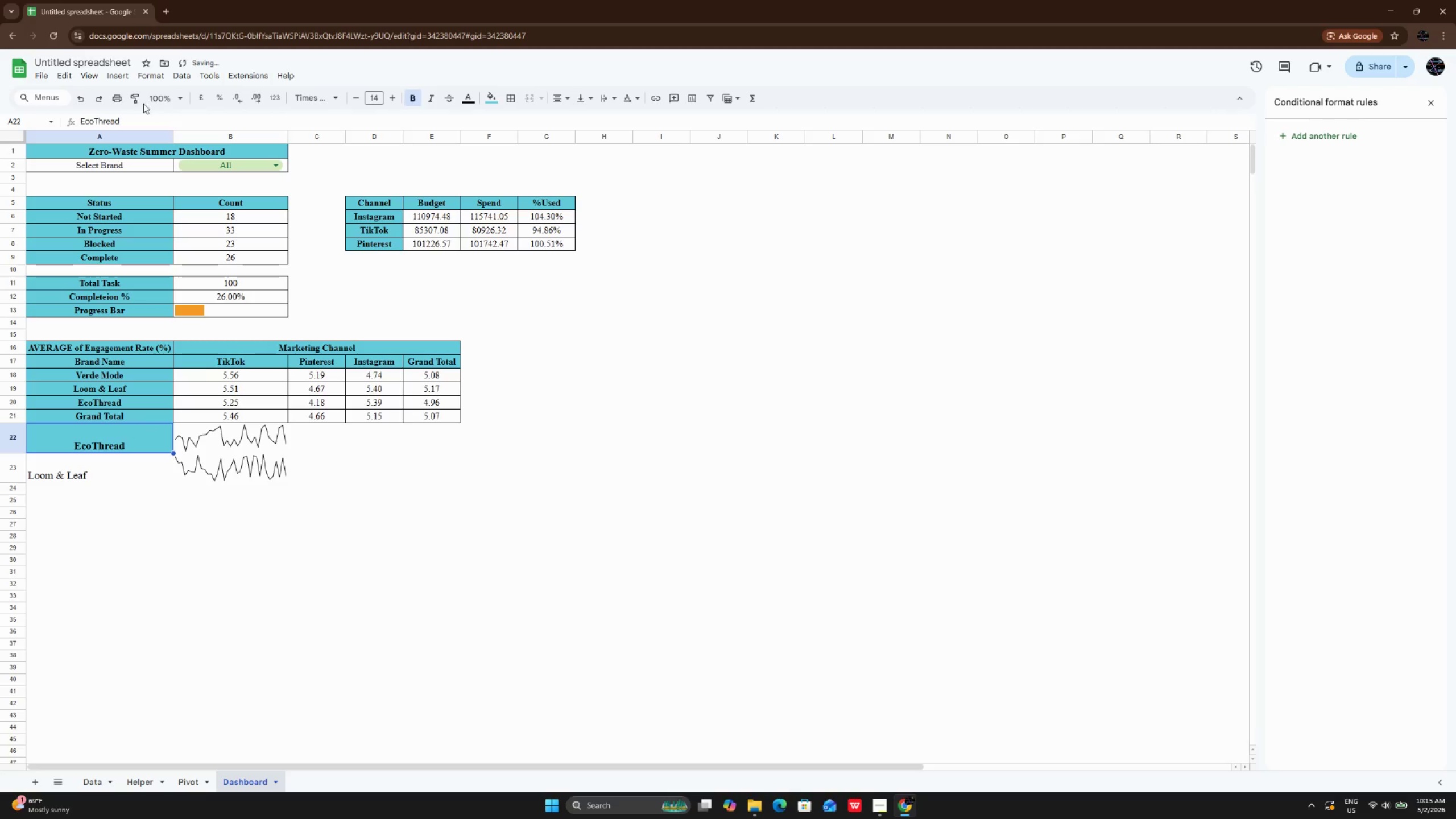 
left_click([140, 96])
 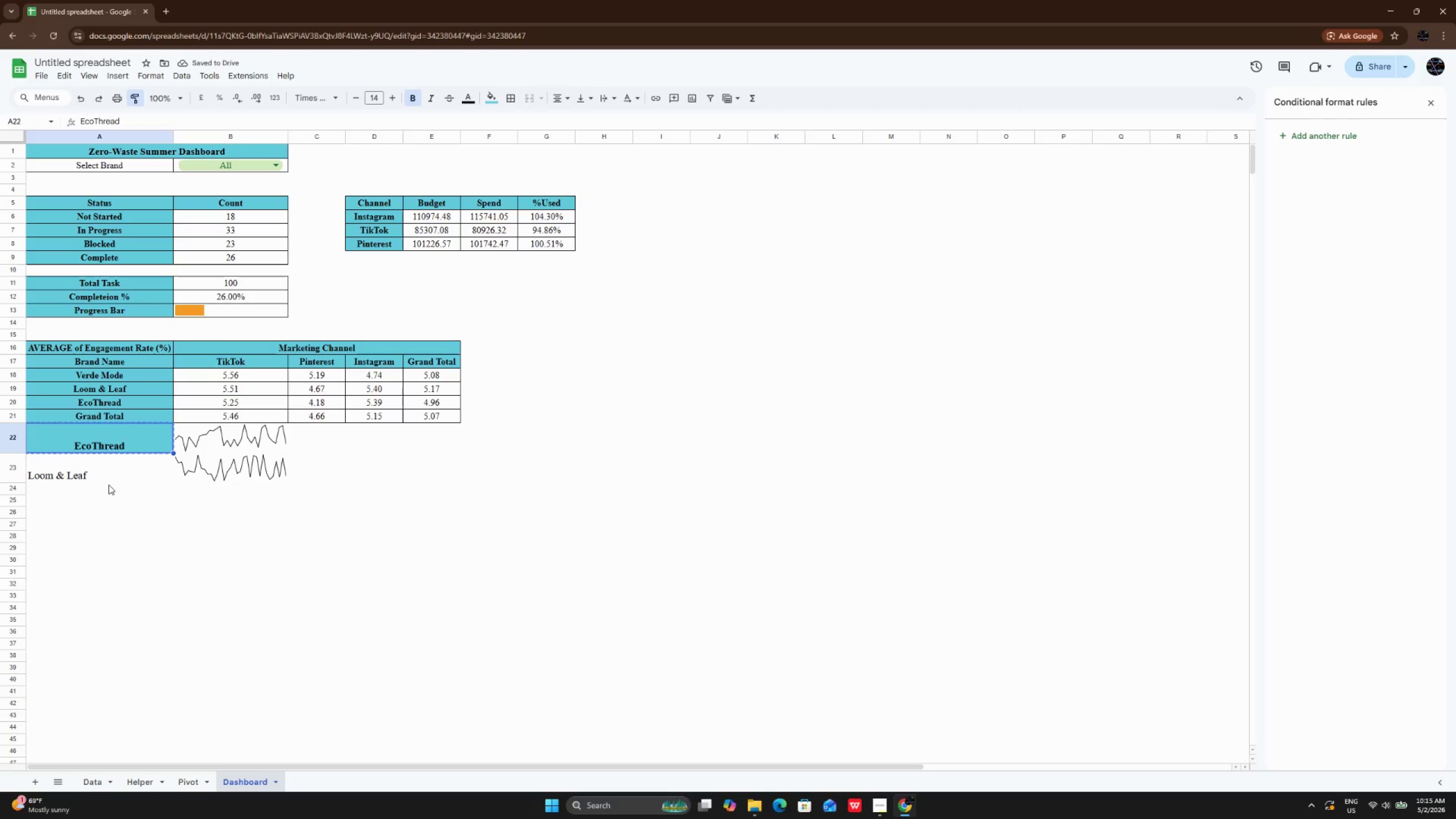 
left_click([109, 485])
 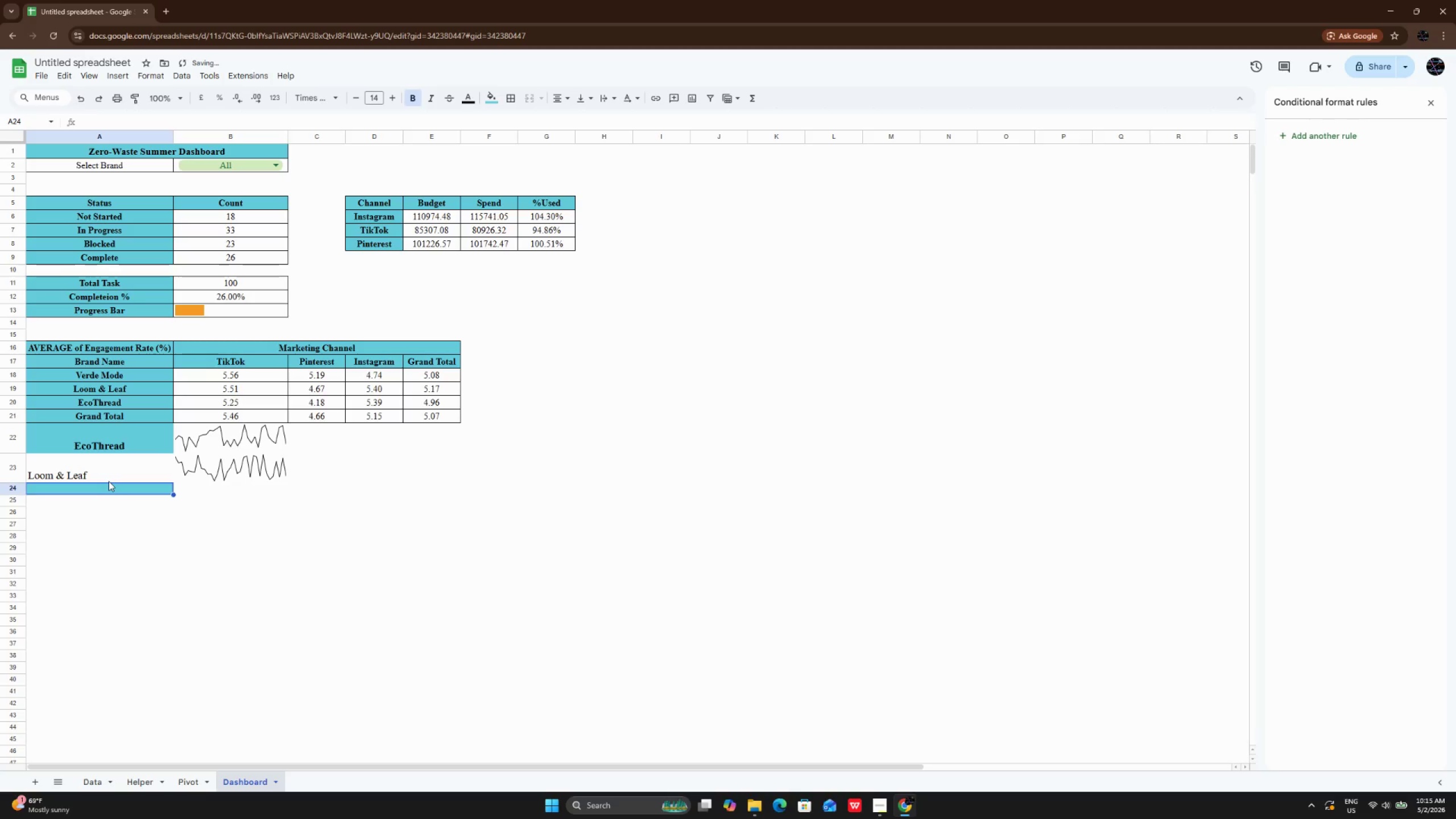 
key(Control+ControlLeft)
 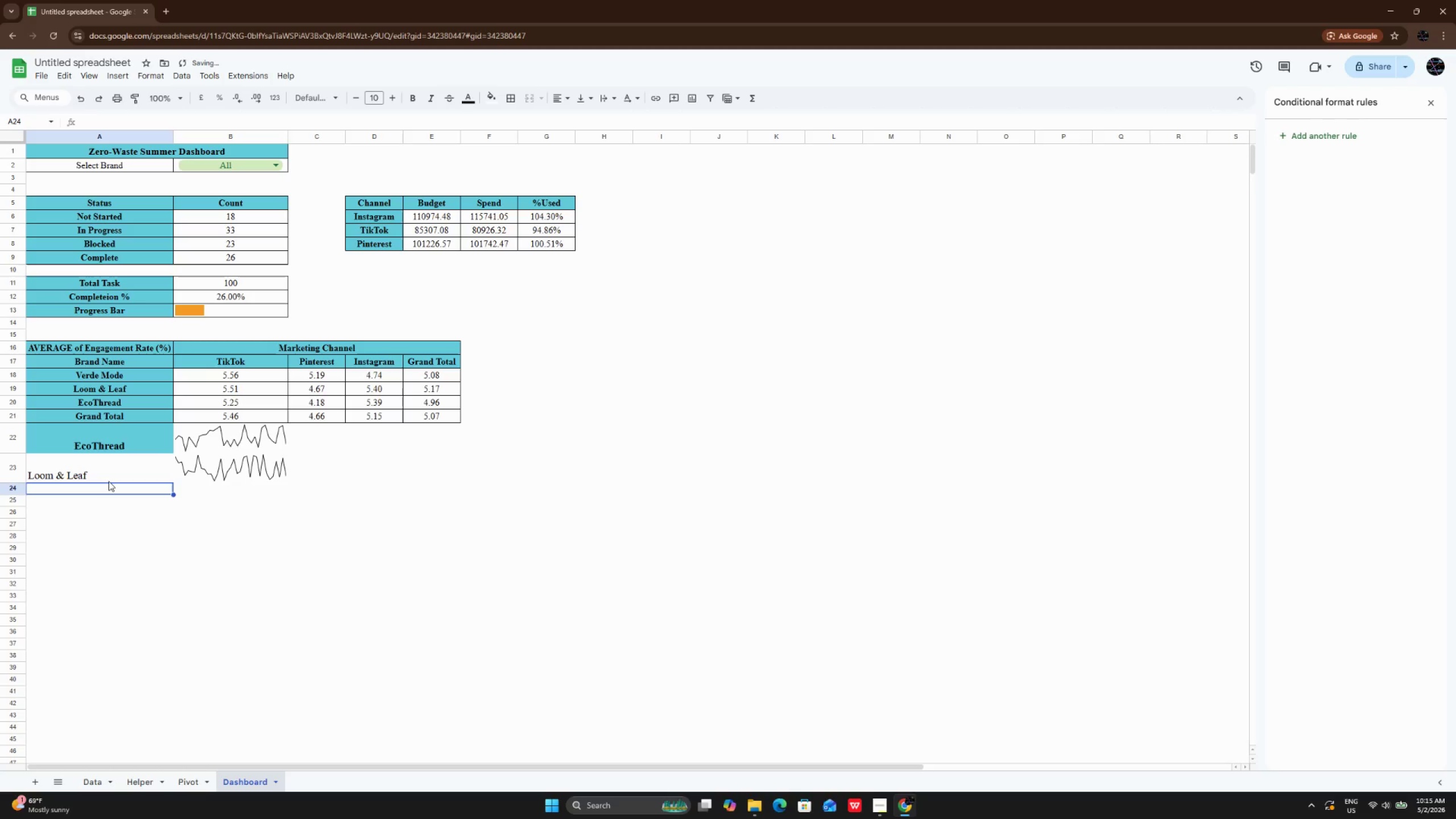 
key(Control+Z)
 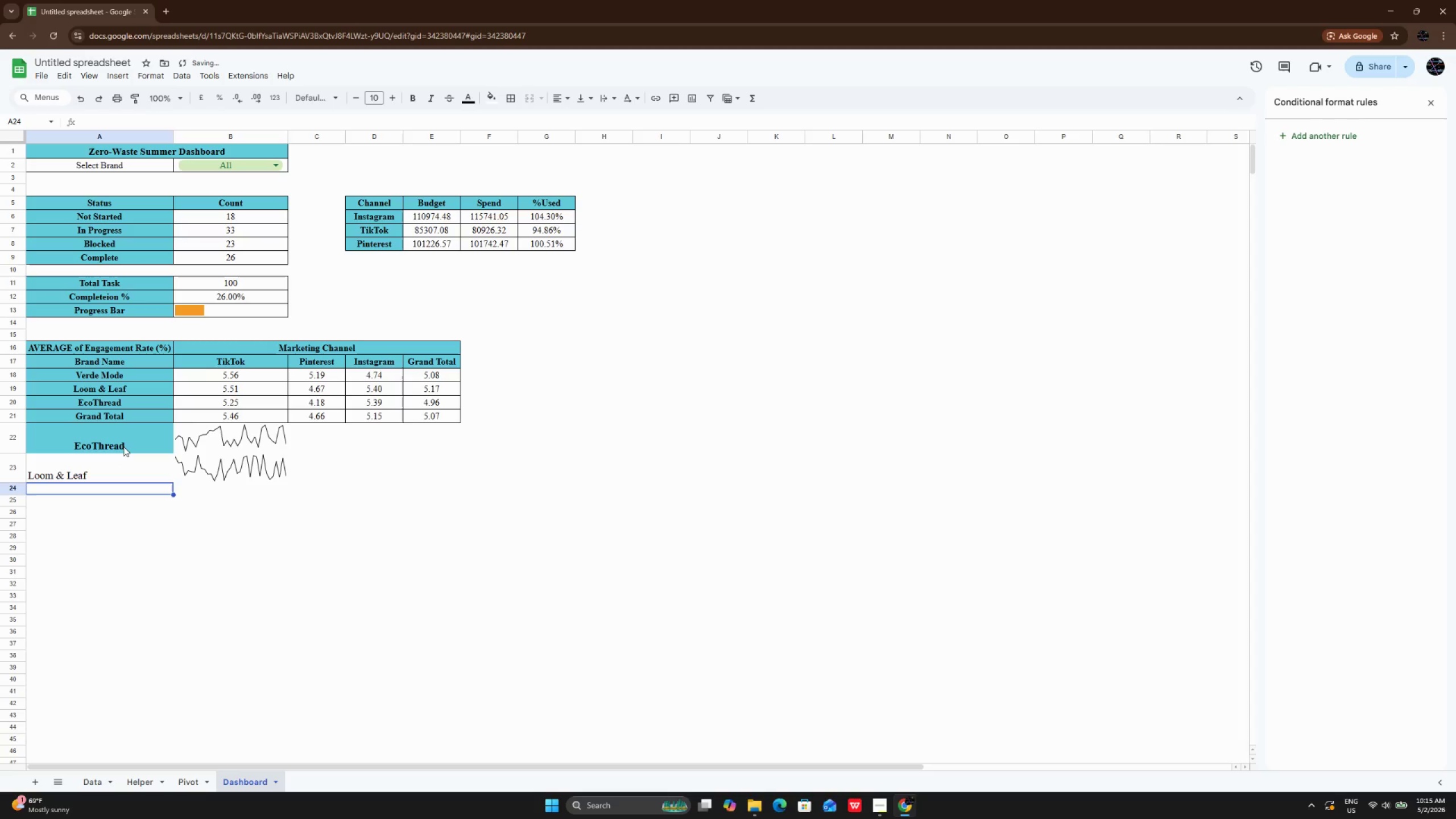 
left_click([123, 446])
 